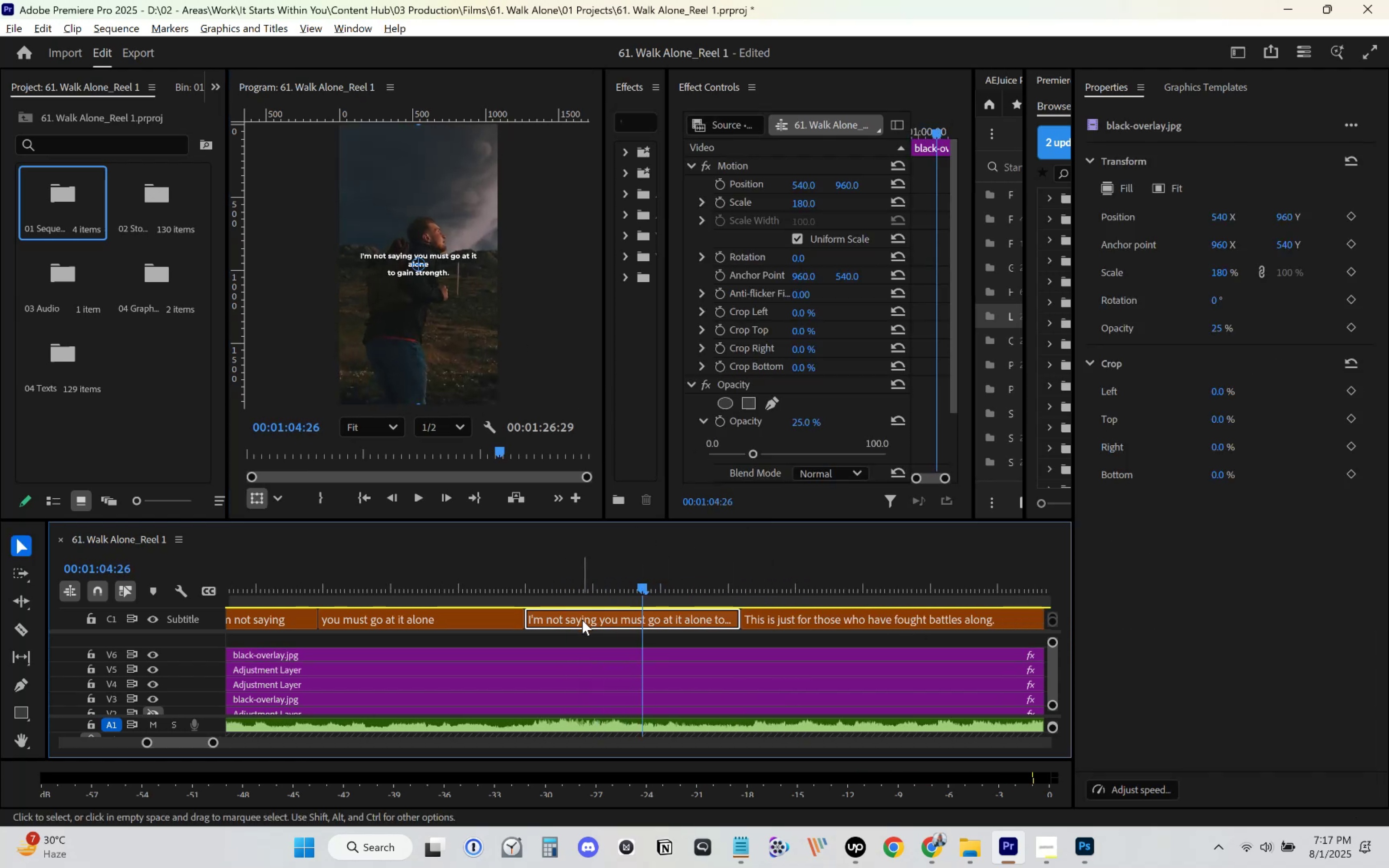 
key(Control+S)
 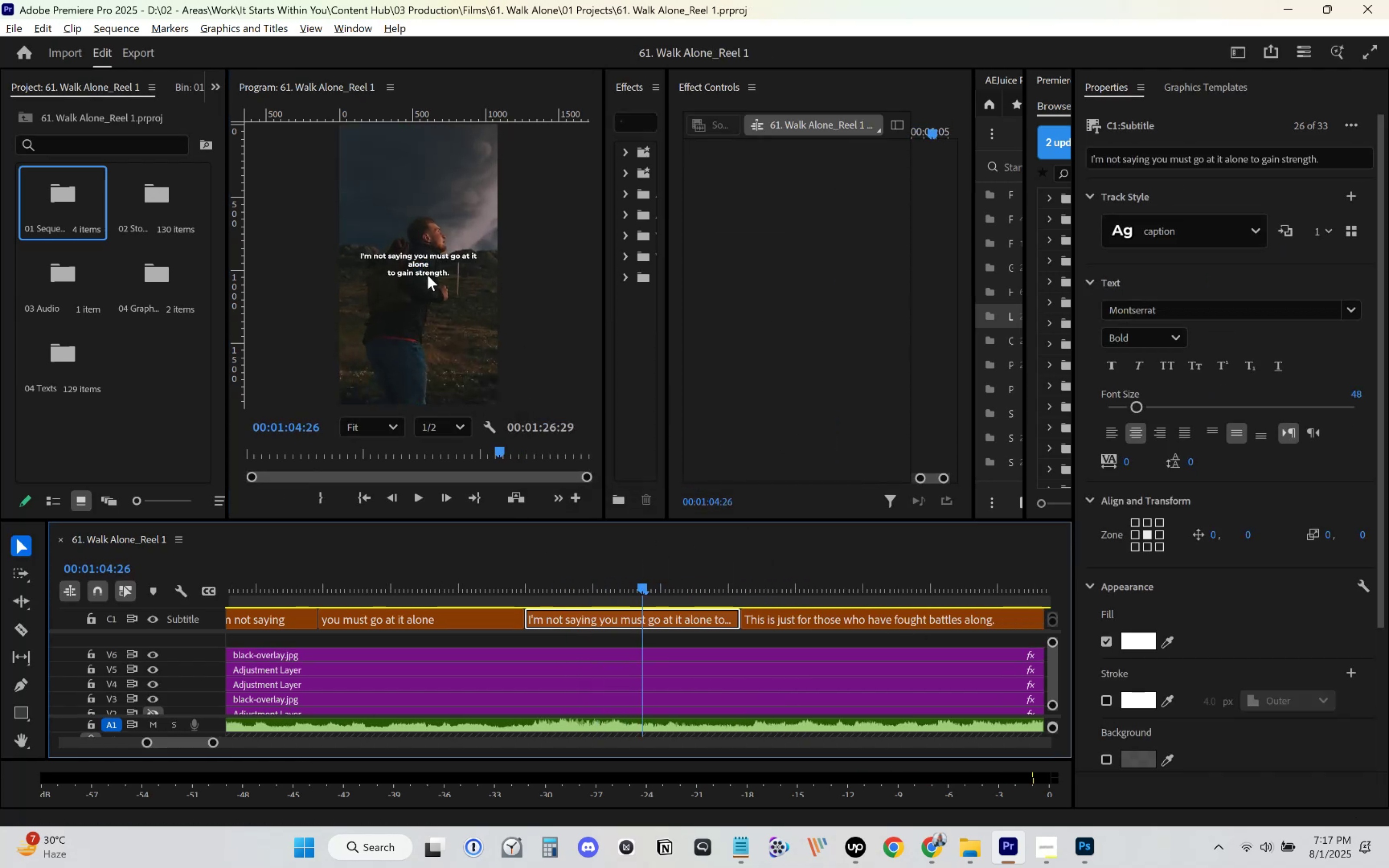 
double_click([428, 275])
 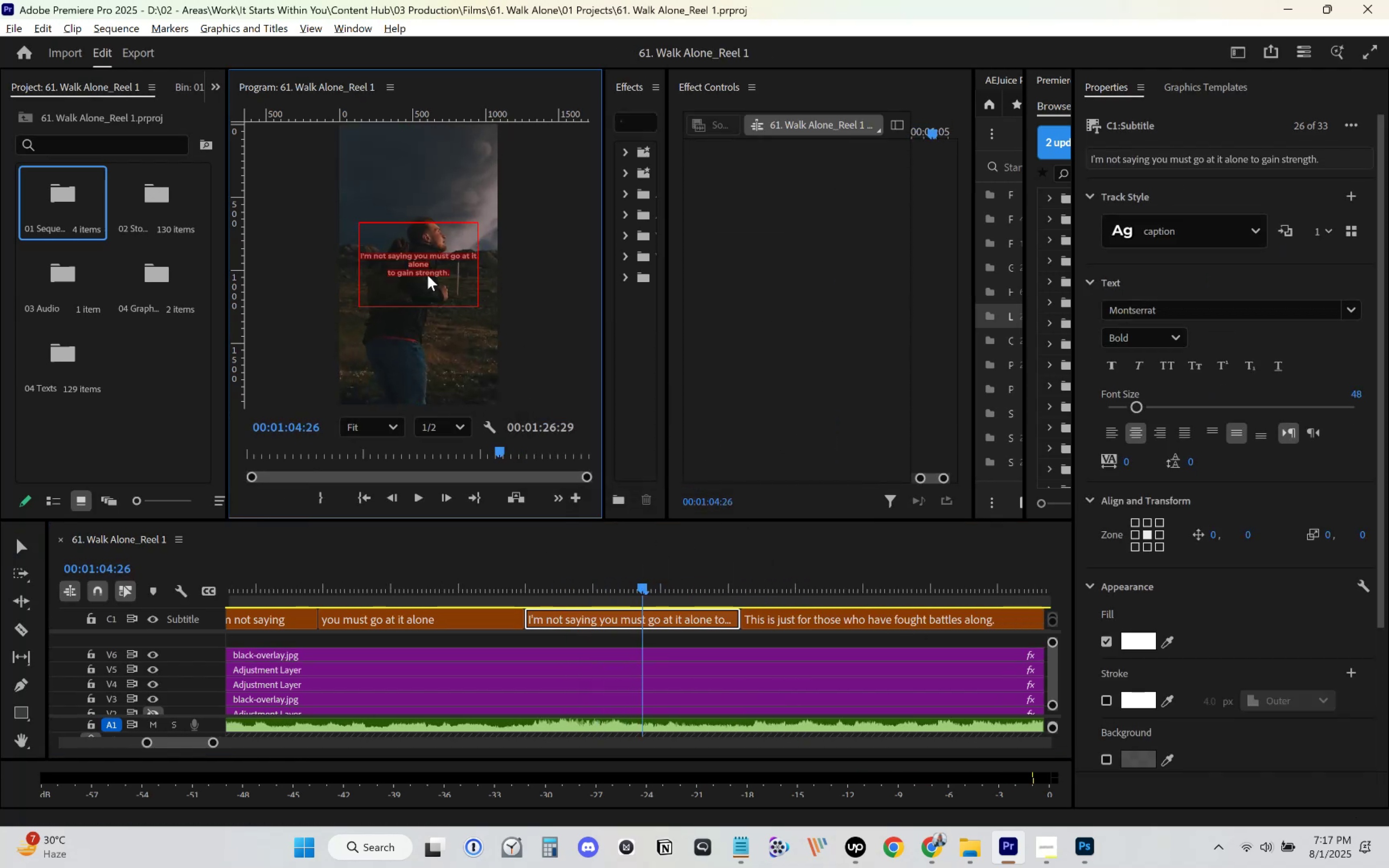 
key(Control+ControlLeft)
 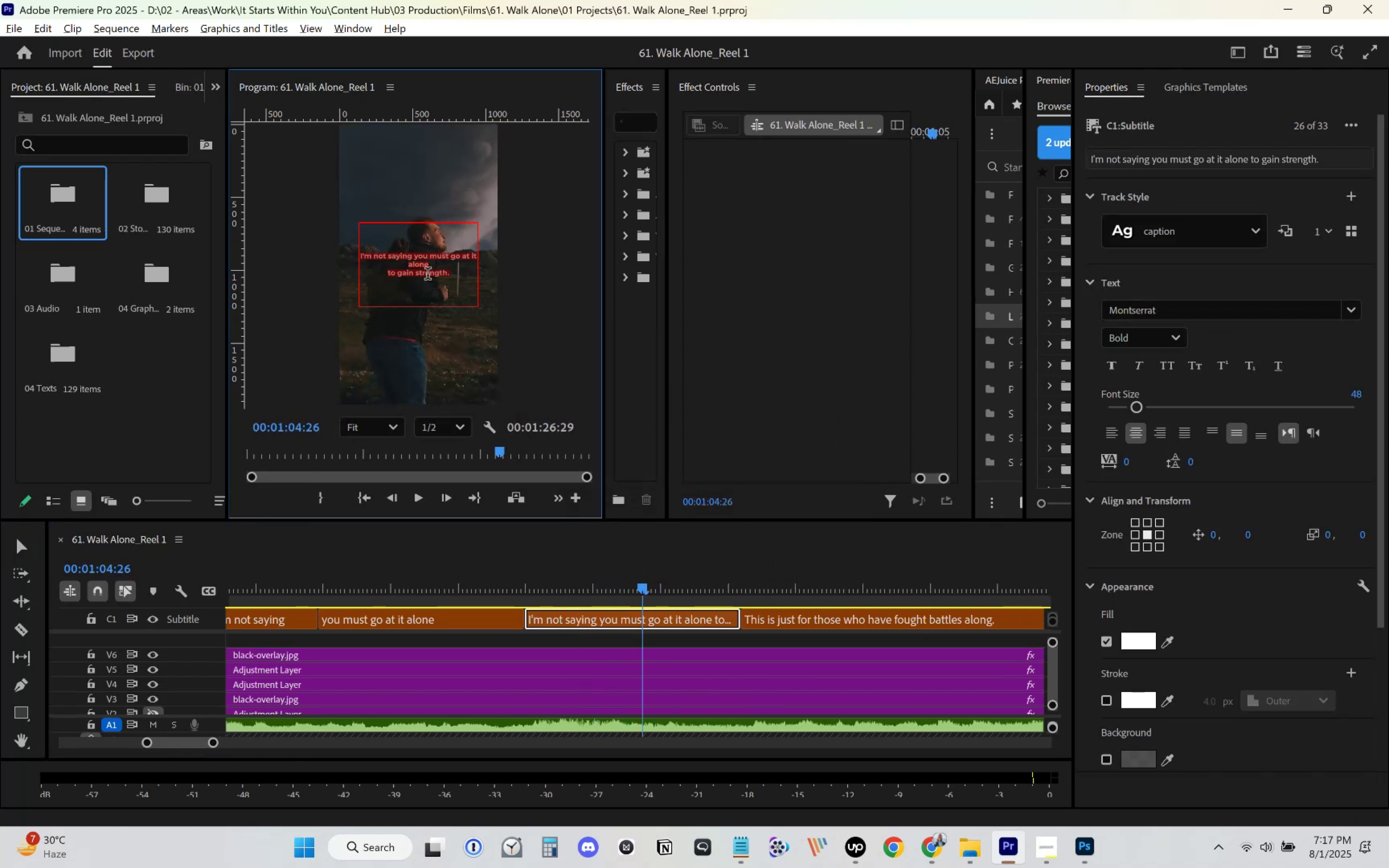 
key(Control+V)
 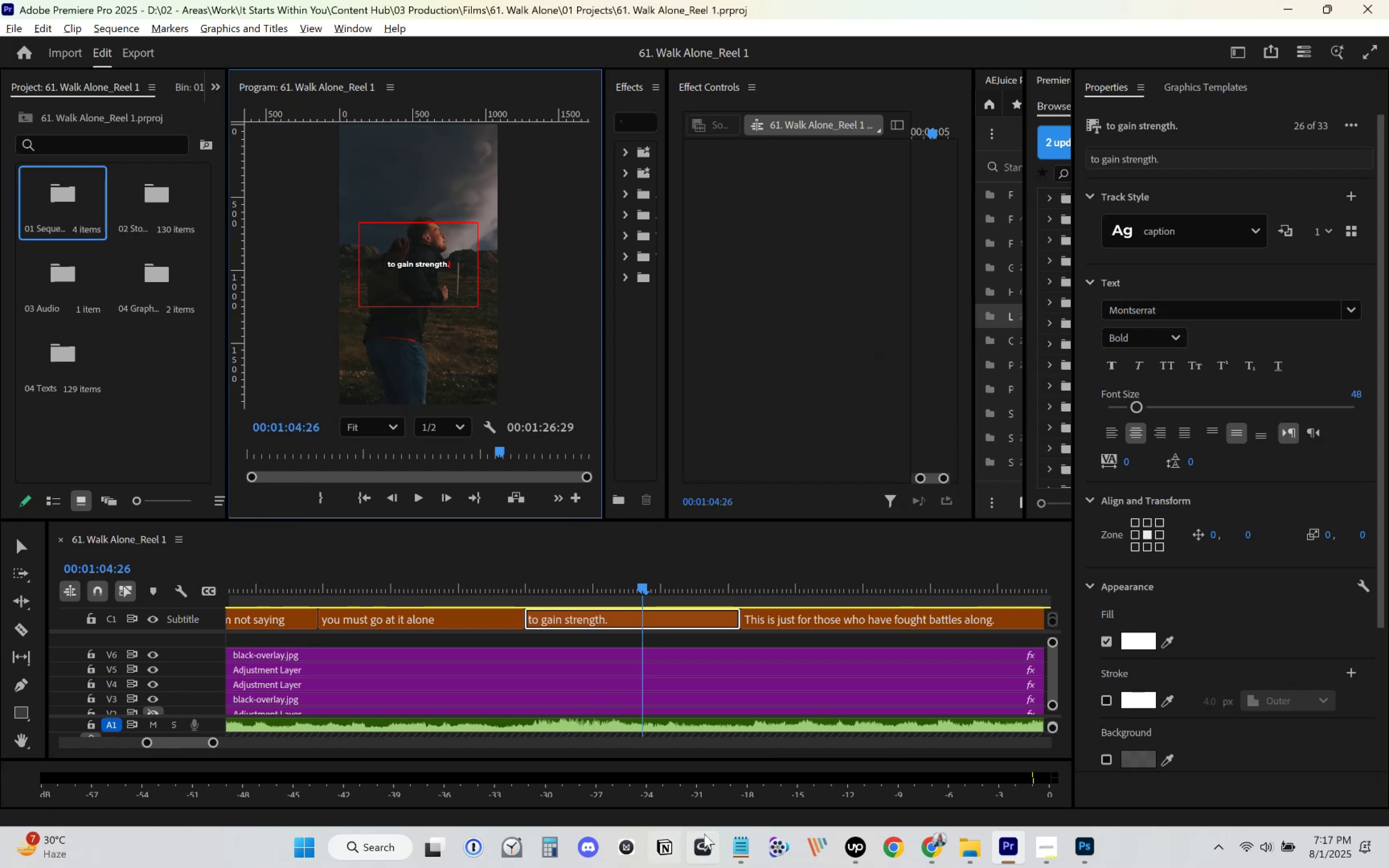 
left_click([739, 846])
 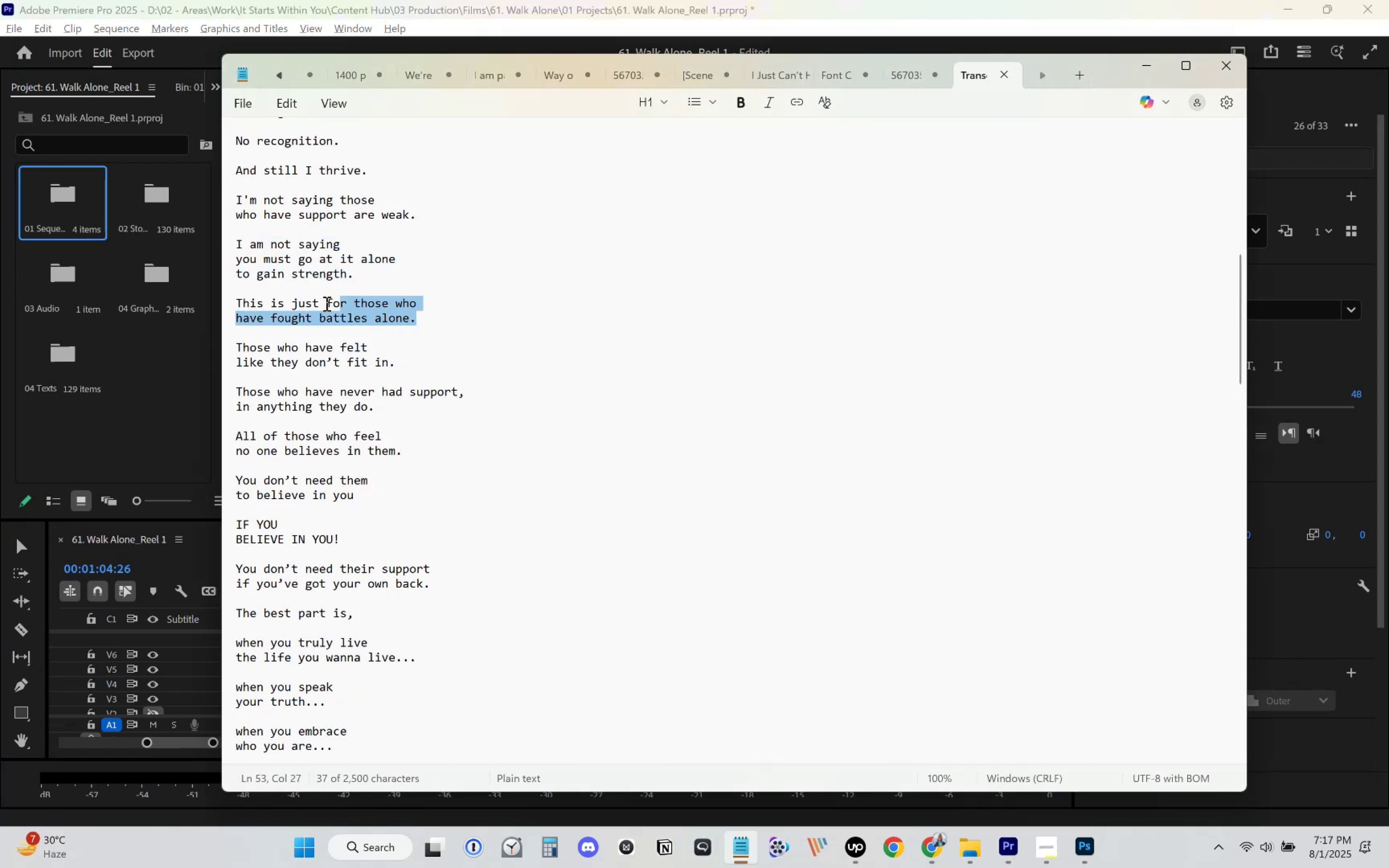 
key(Control+C)
 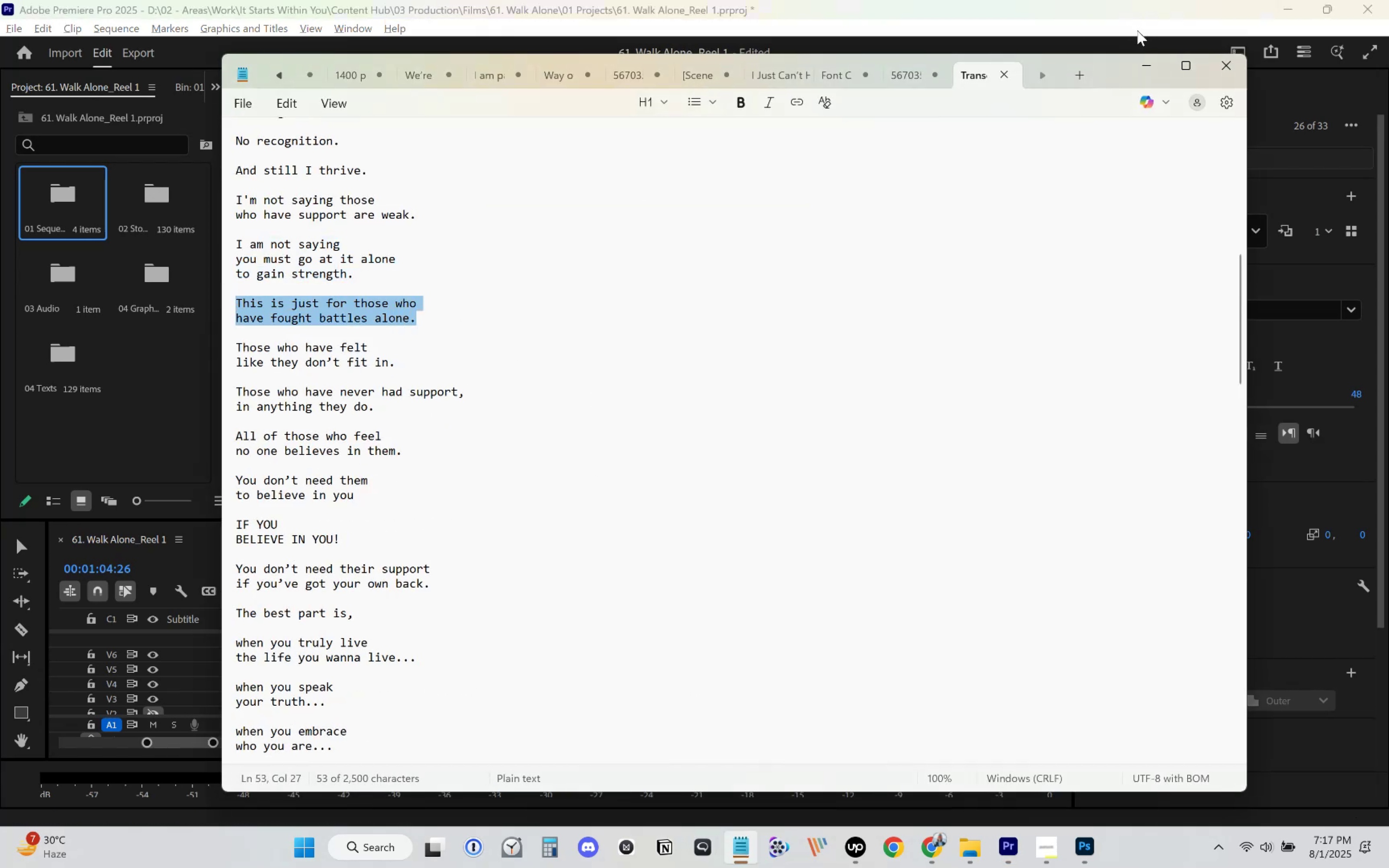 
left_click([1152, 56])
 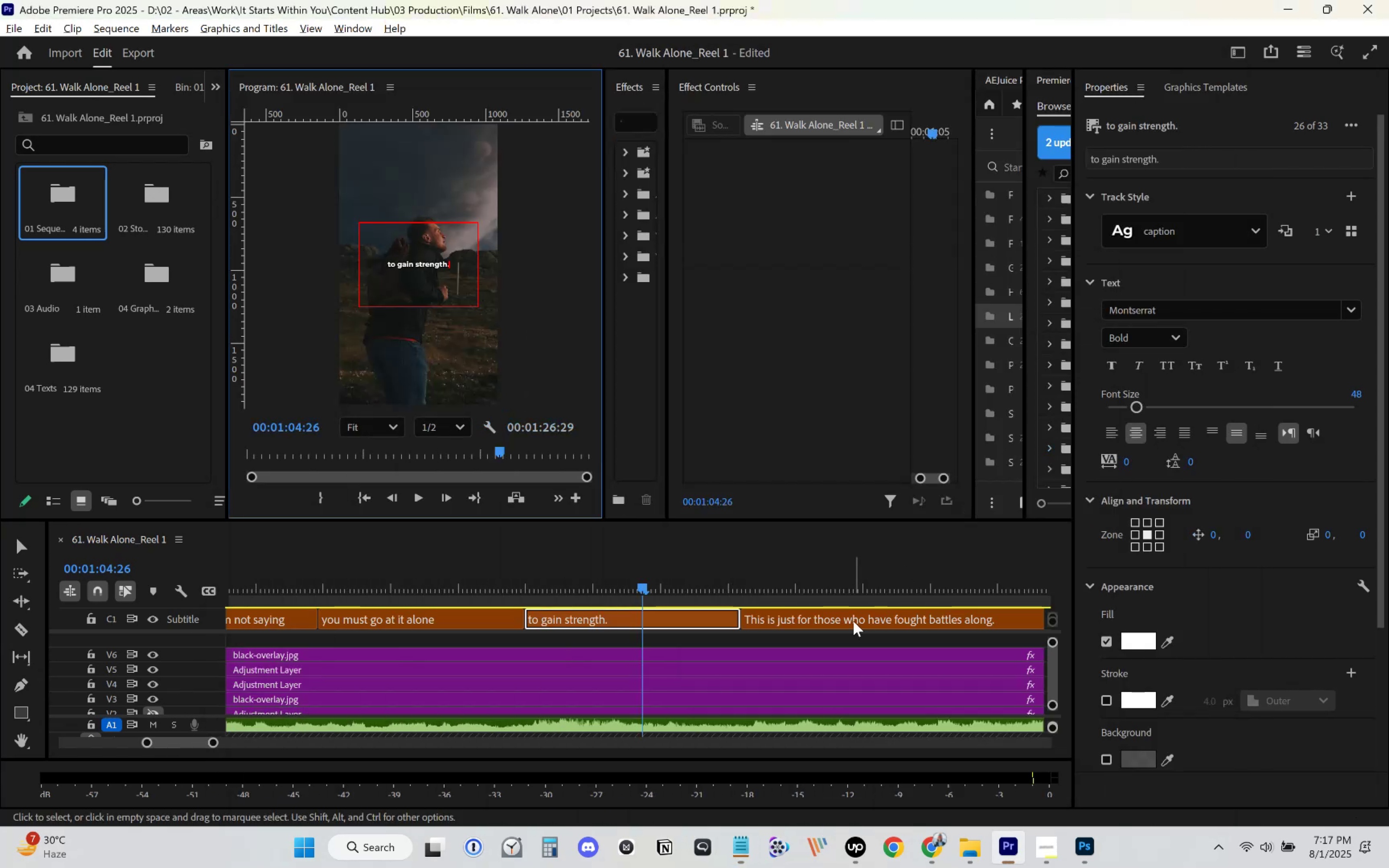 
left_click([781, 685])
 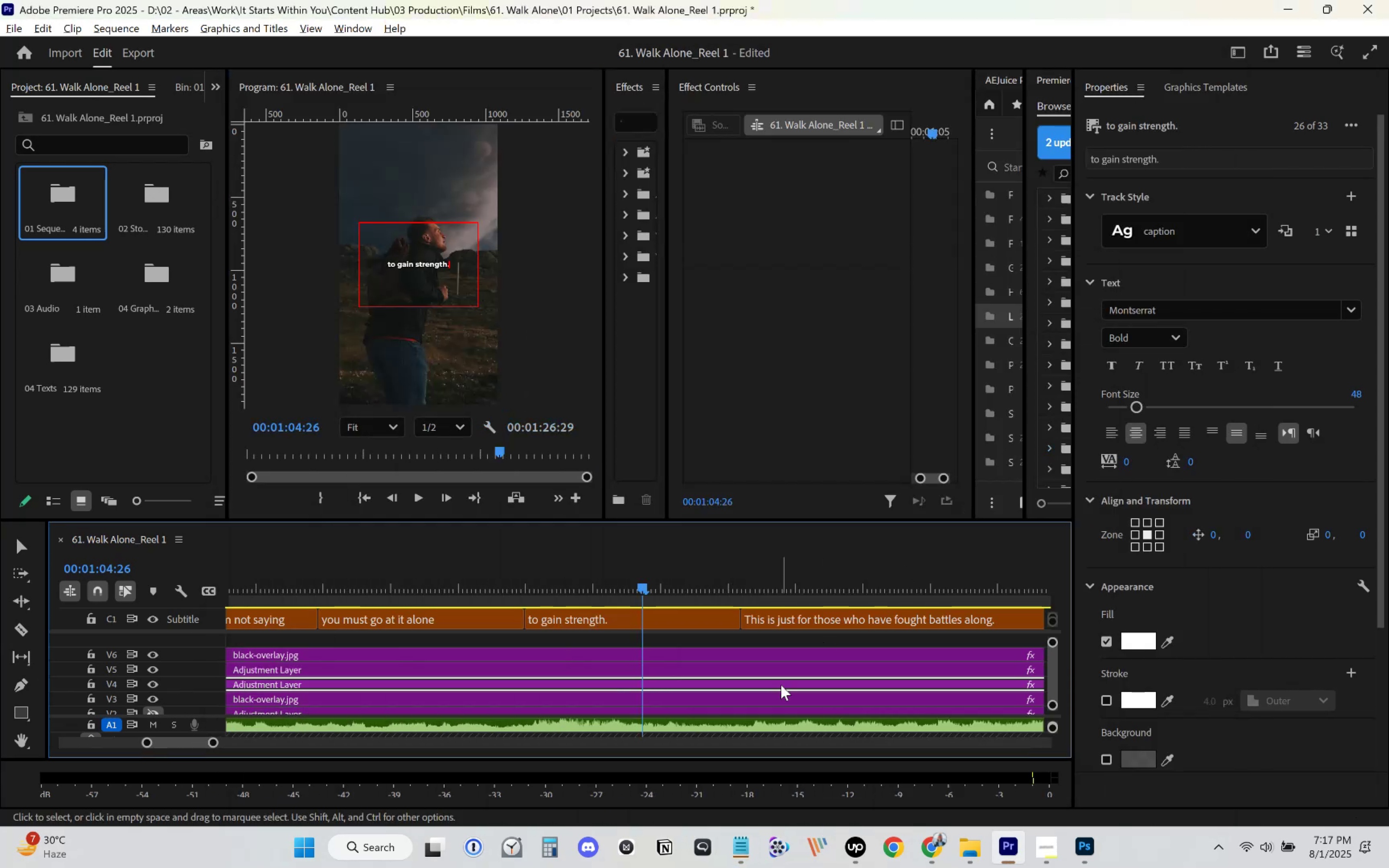 
key(Space)
 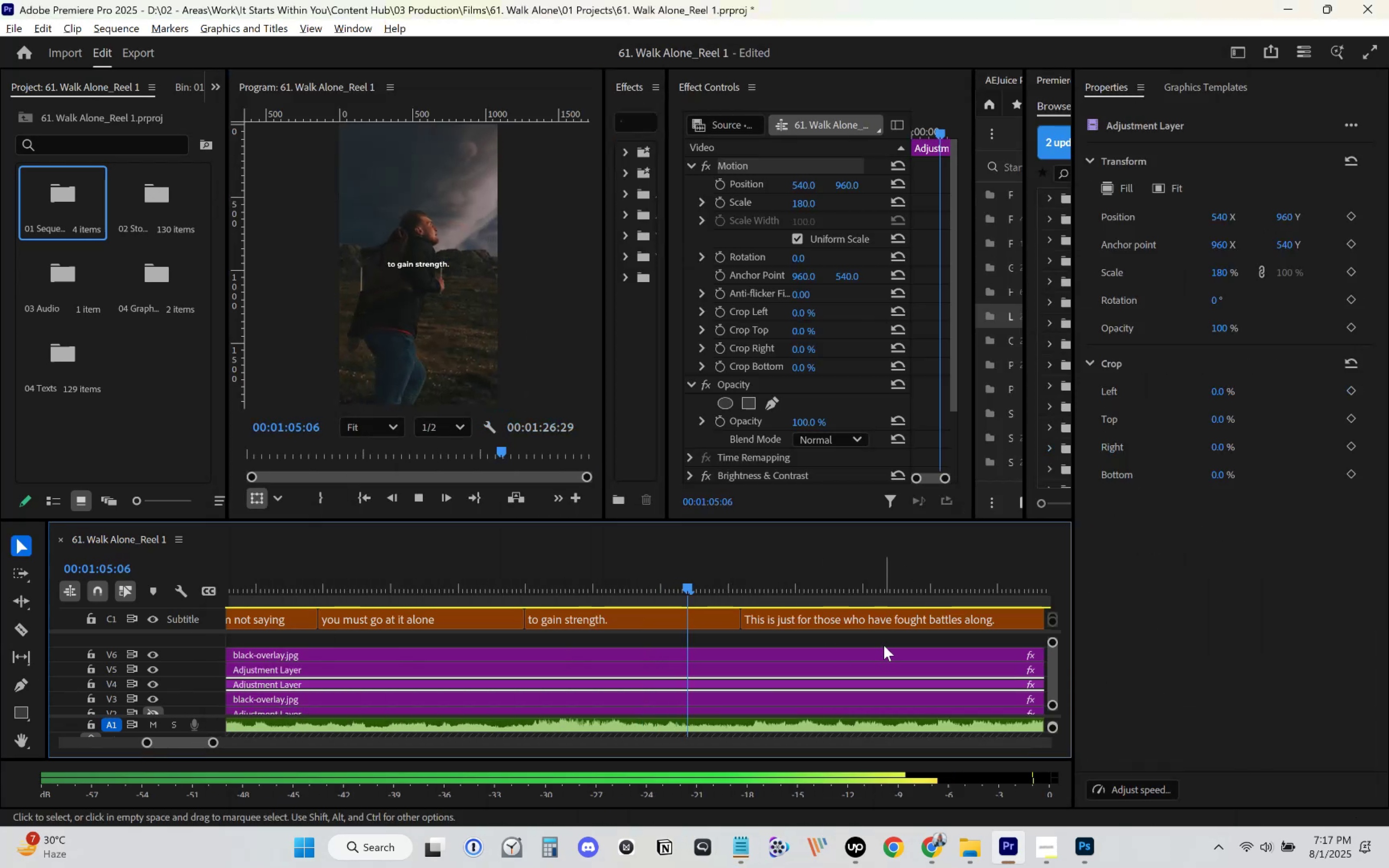 
scroll: coordinate [883, 636], scroll_direction: down, amount: 8.0
 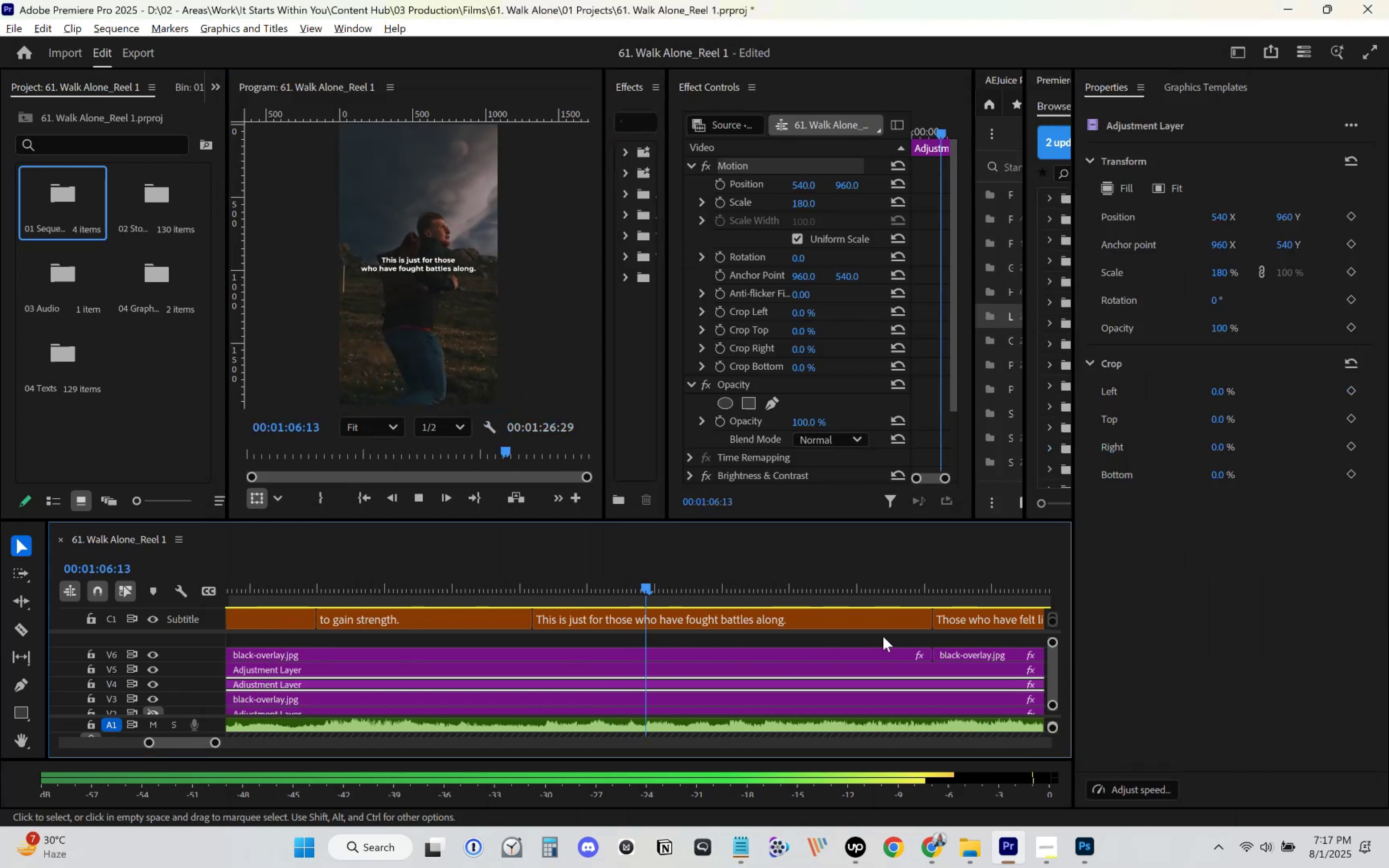 
key(Space)
 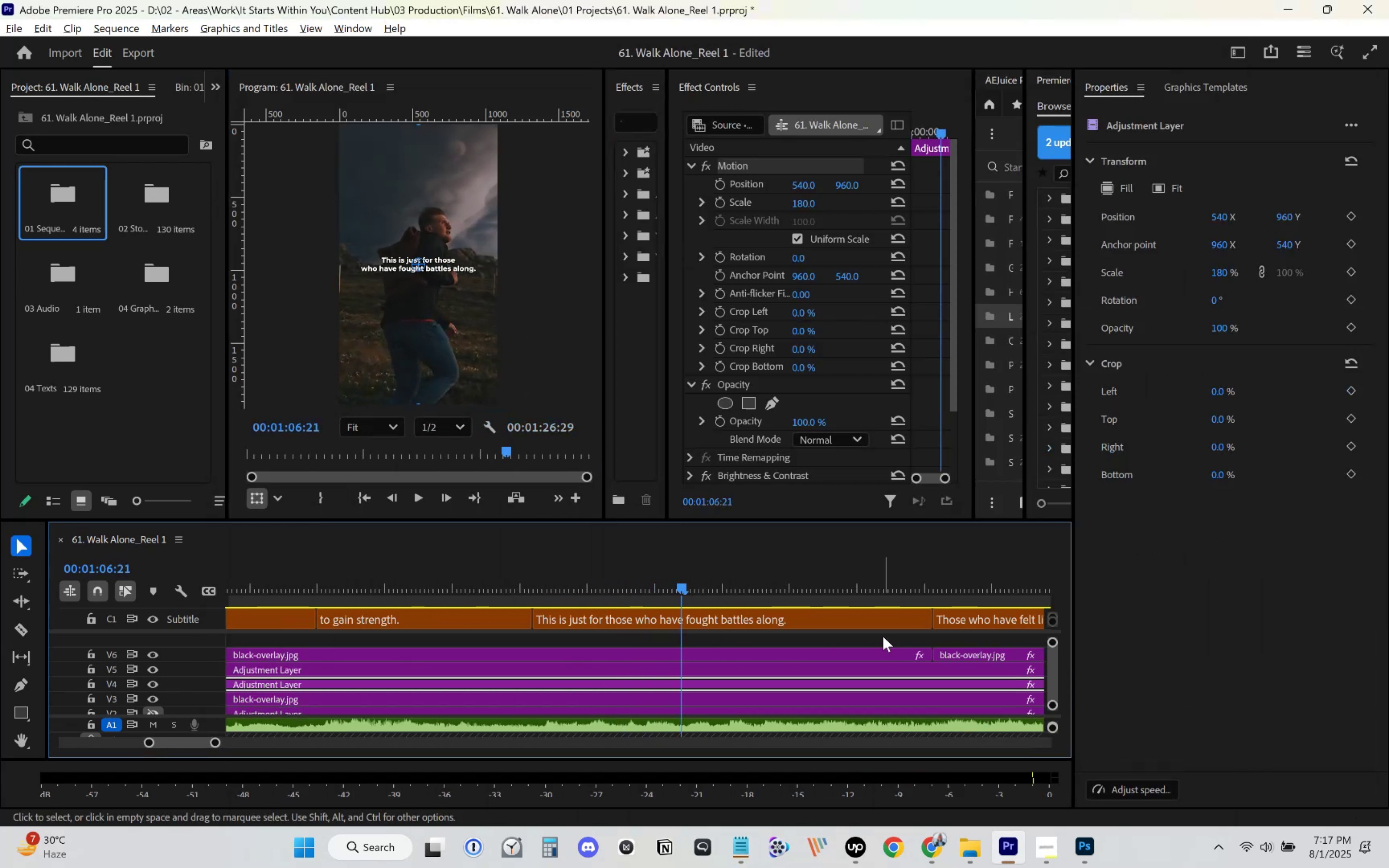 
key(Space)
 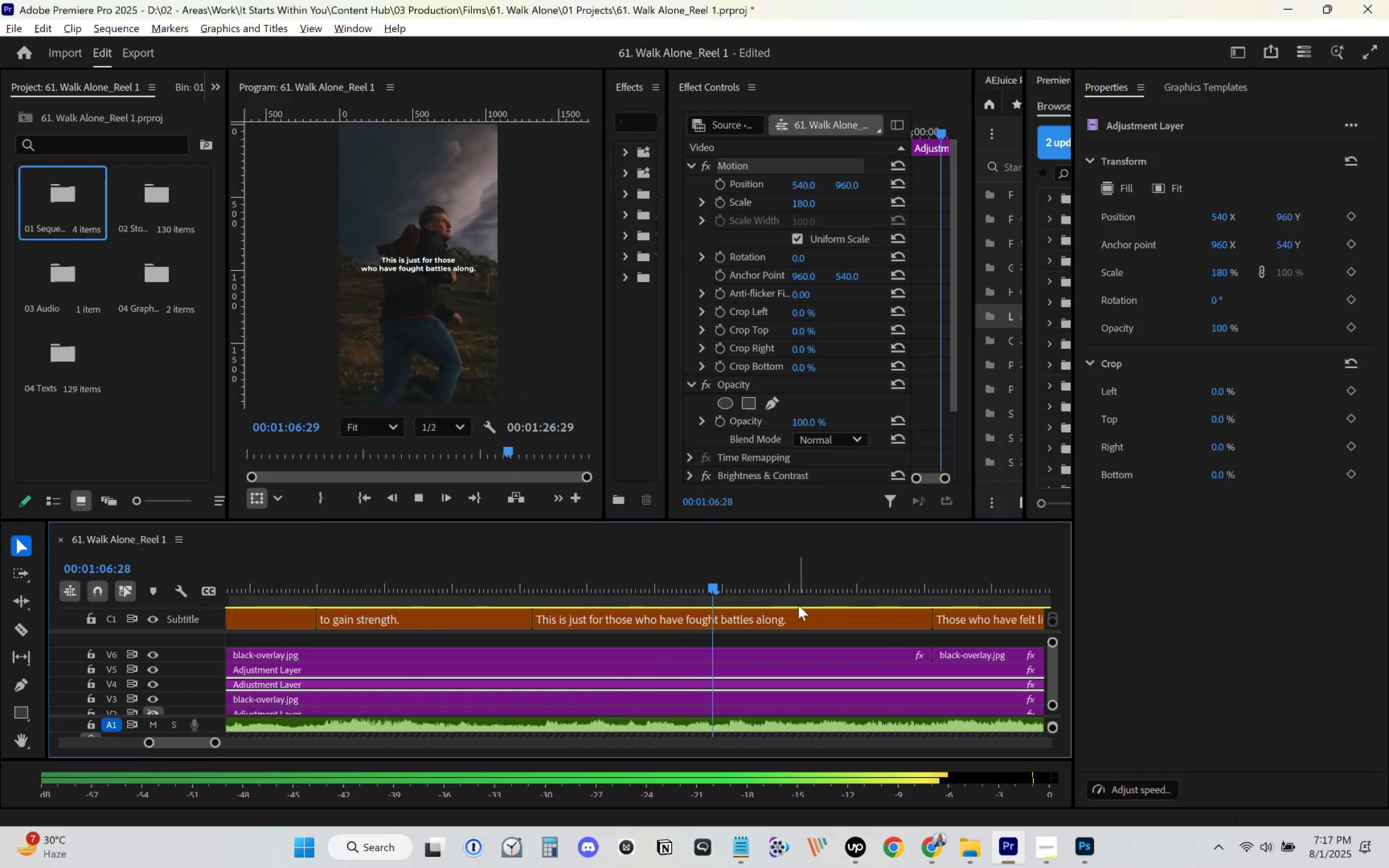 
key(Space)
 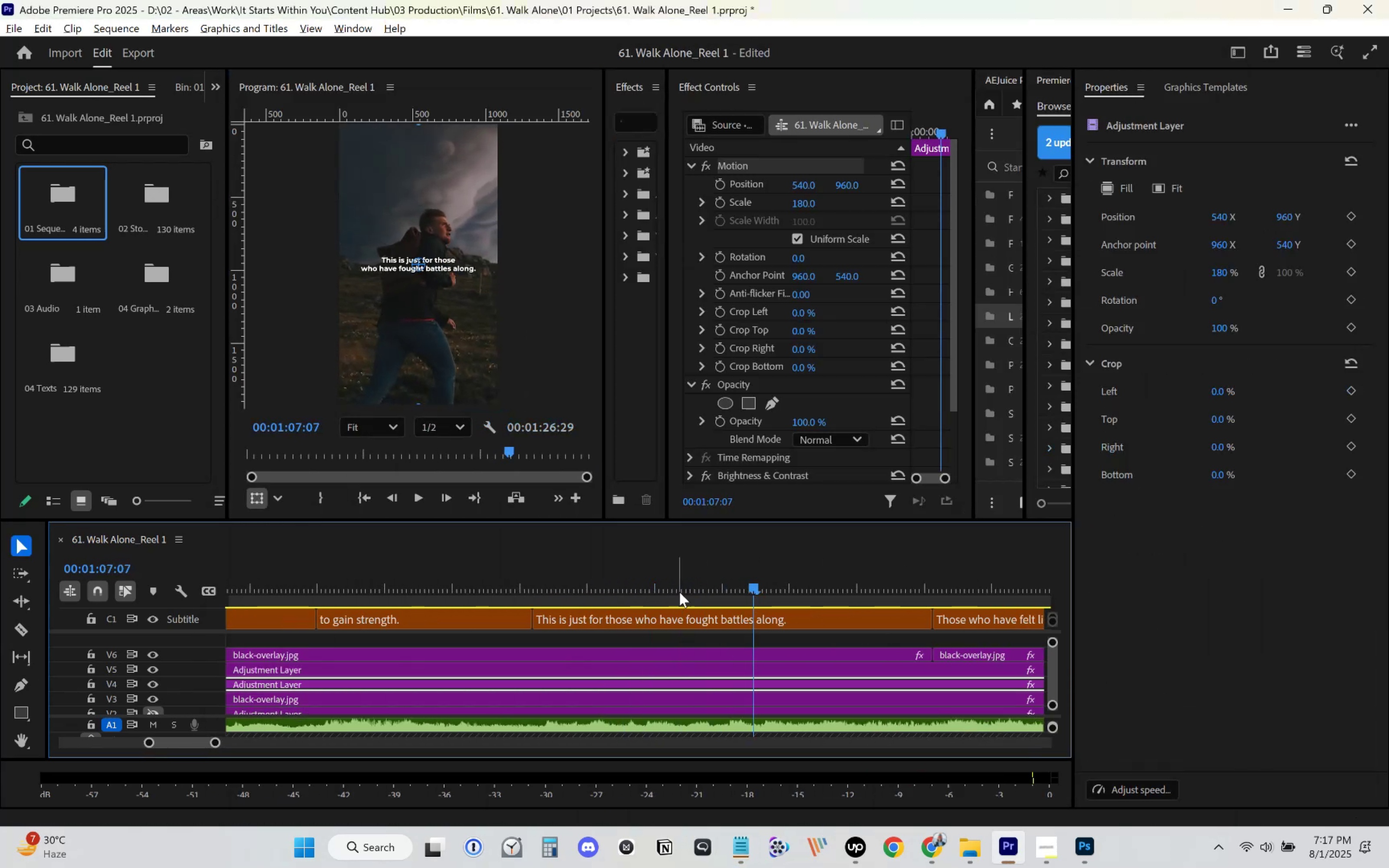 
left_click([638, 589])
 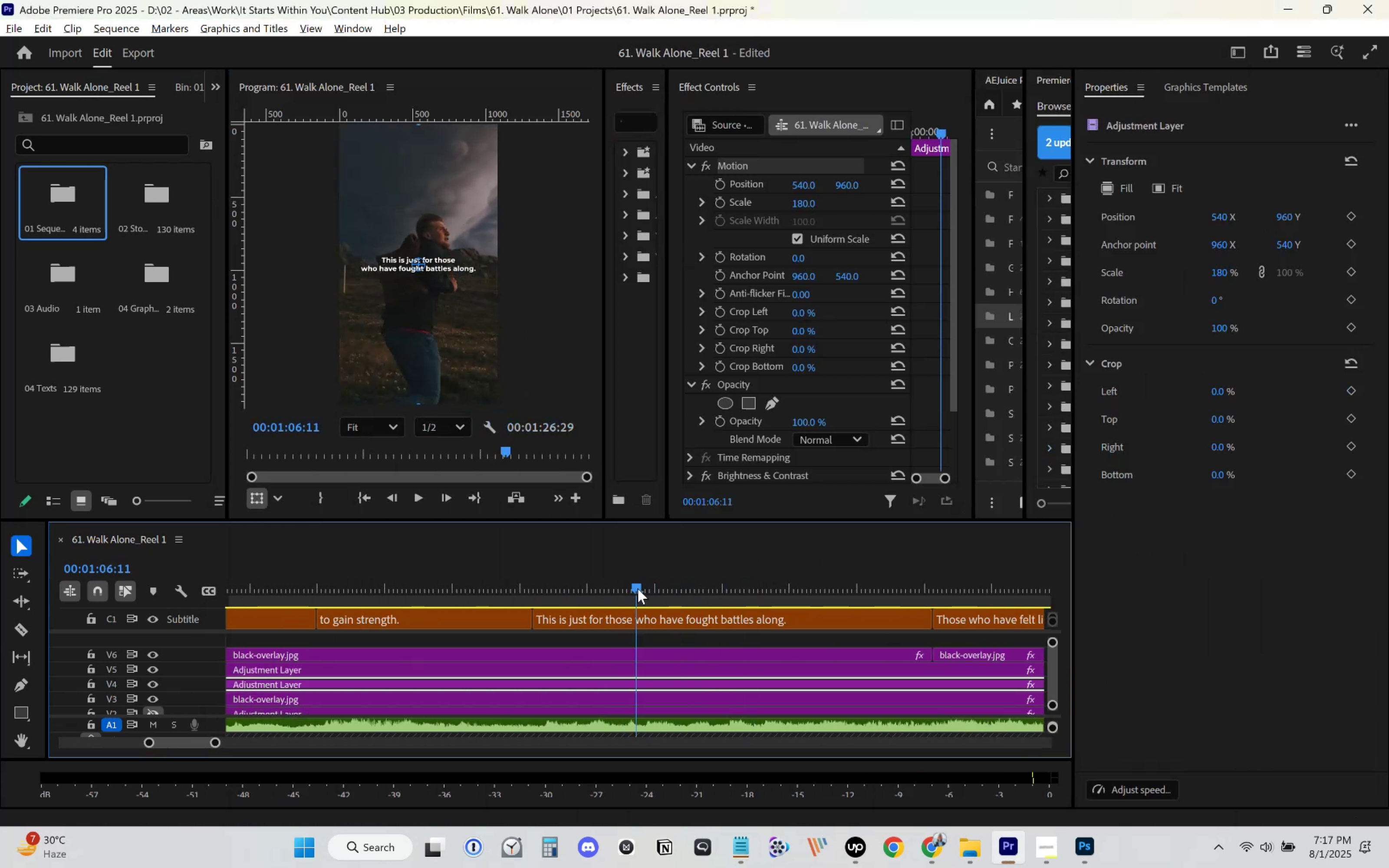 
type(  cc)
 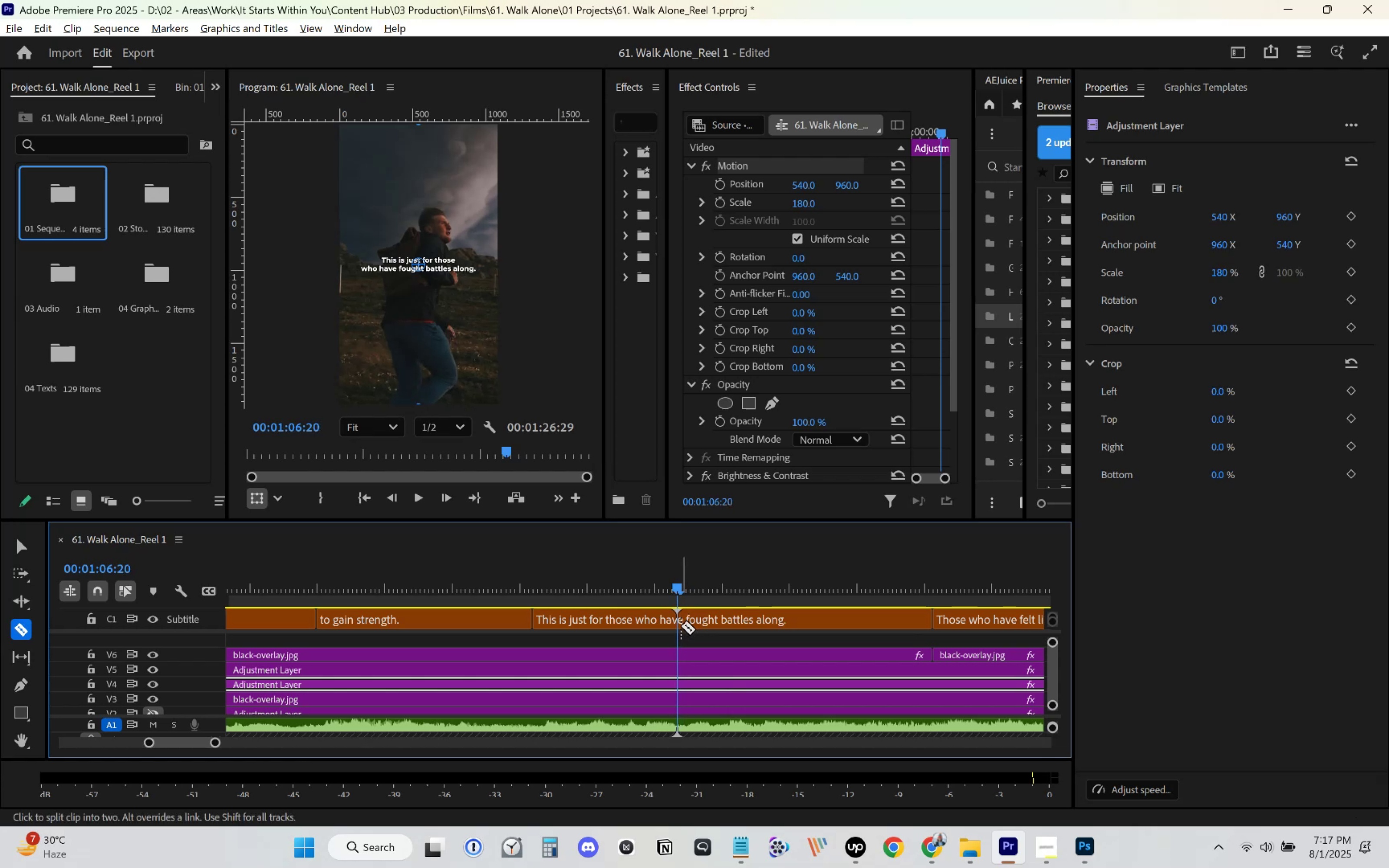 
left_click([678, 621])
 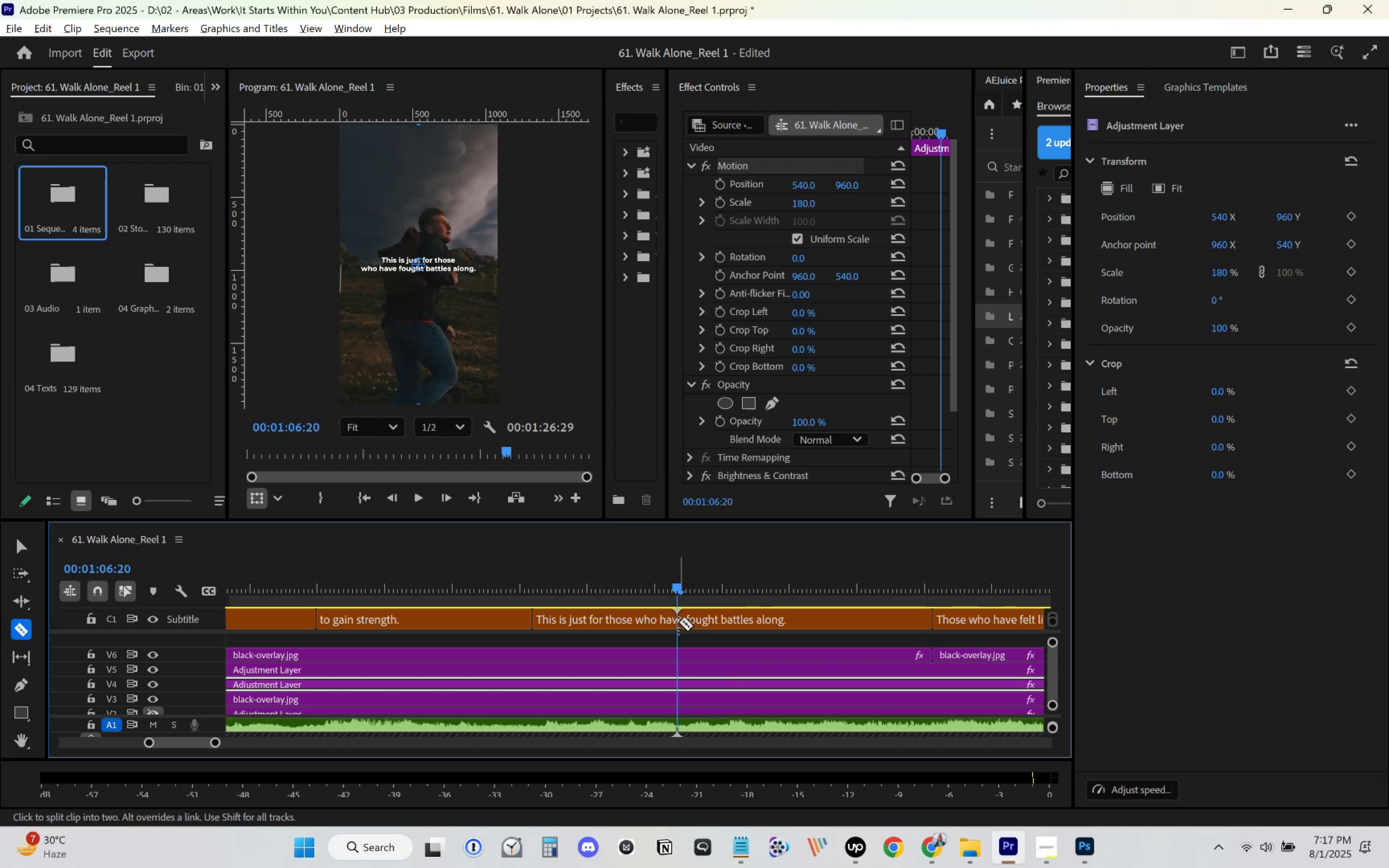 
key(V)
 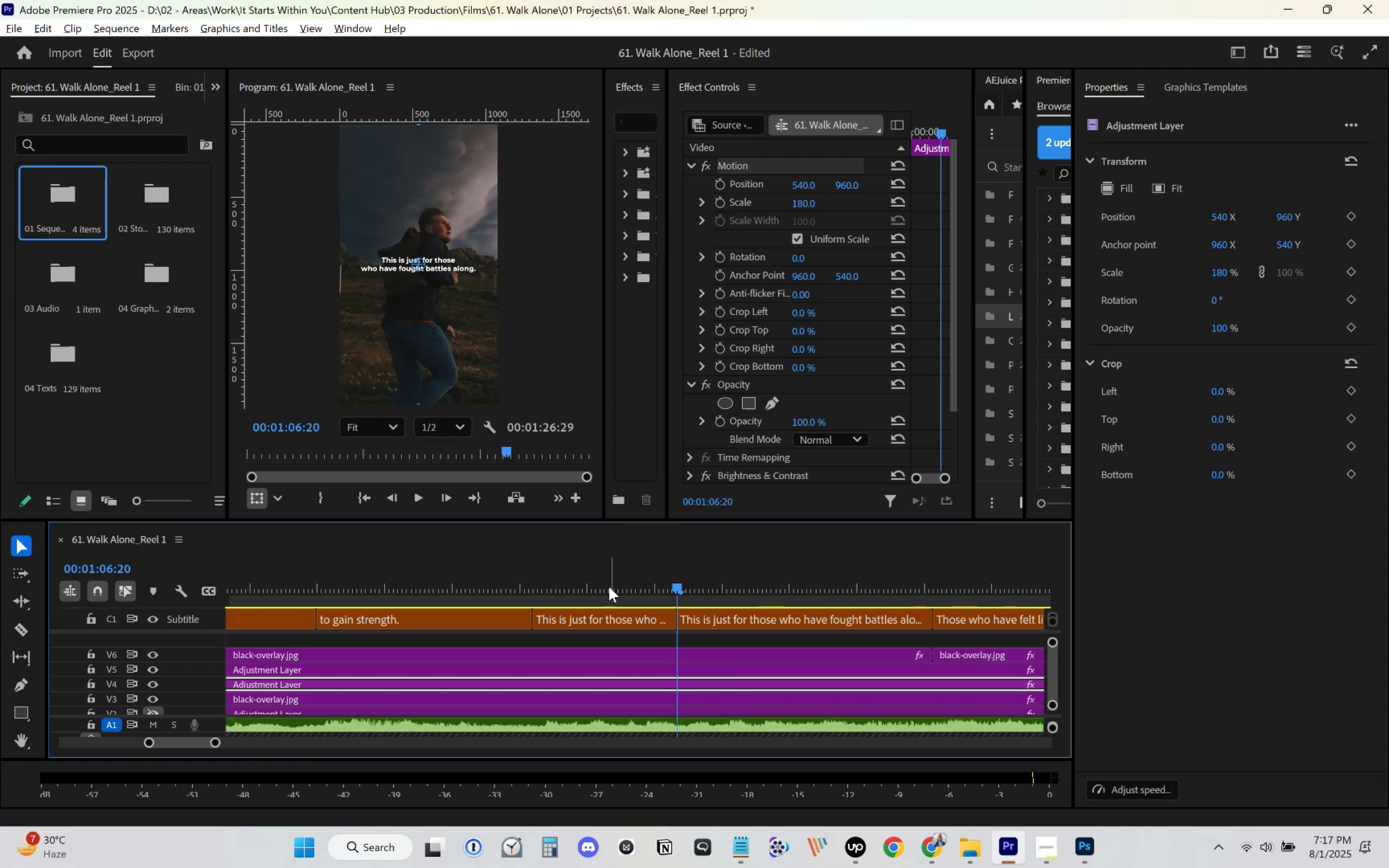 
double_click([605, 585])
 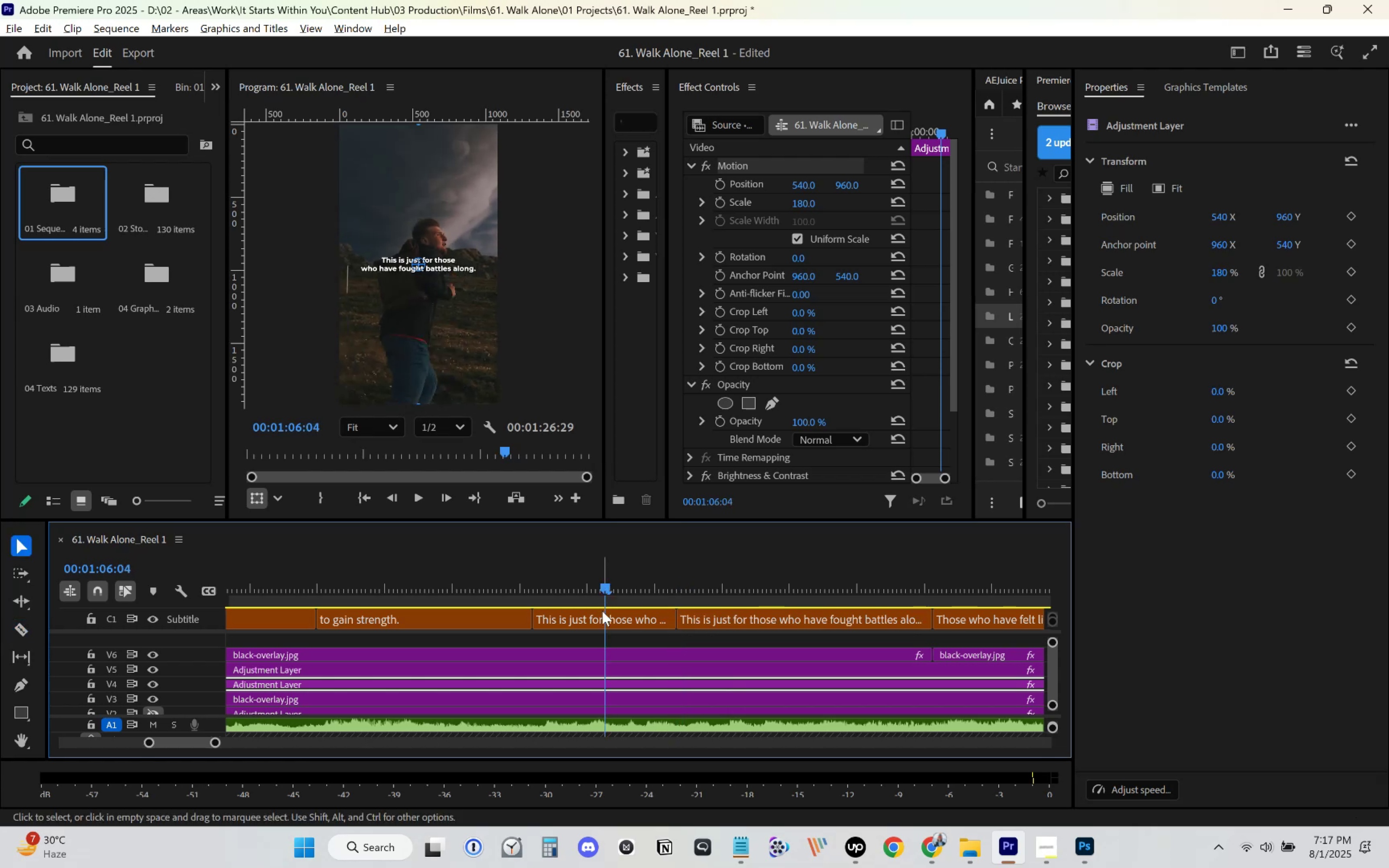 
triple_click([600, 615])
 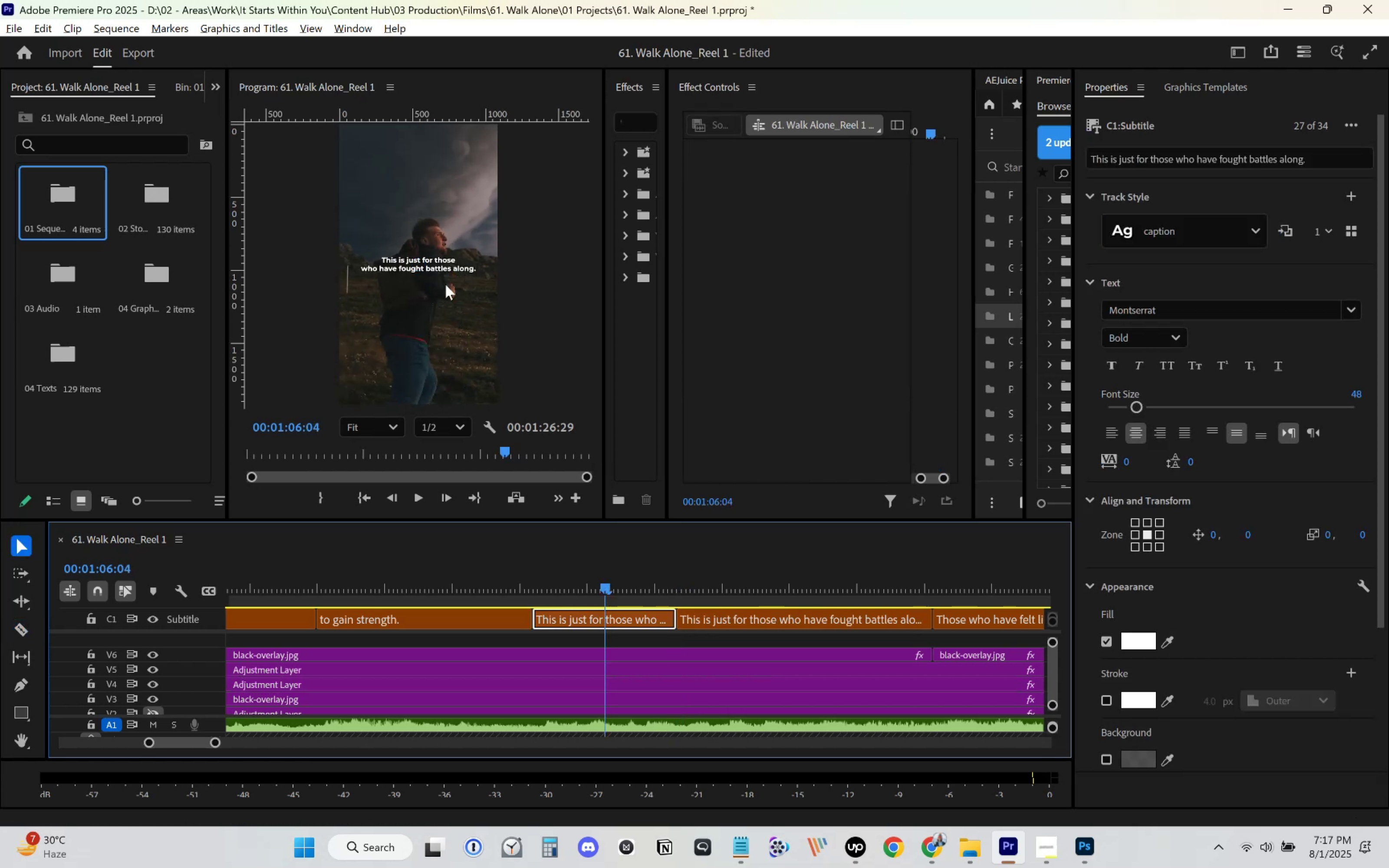 
left_click([432, 259])
 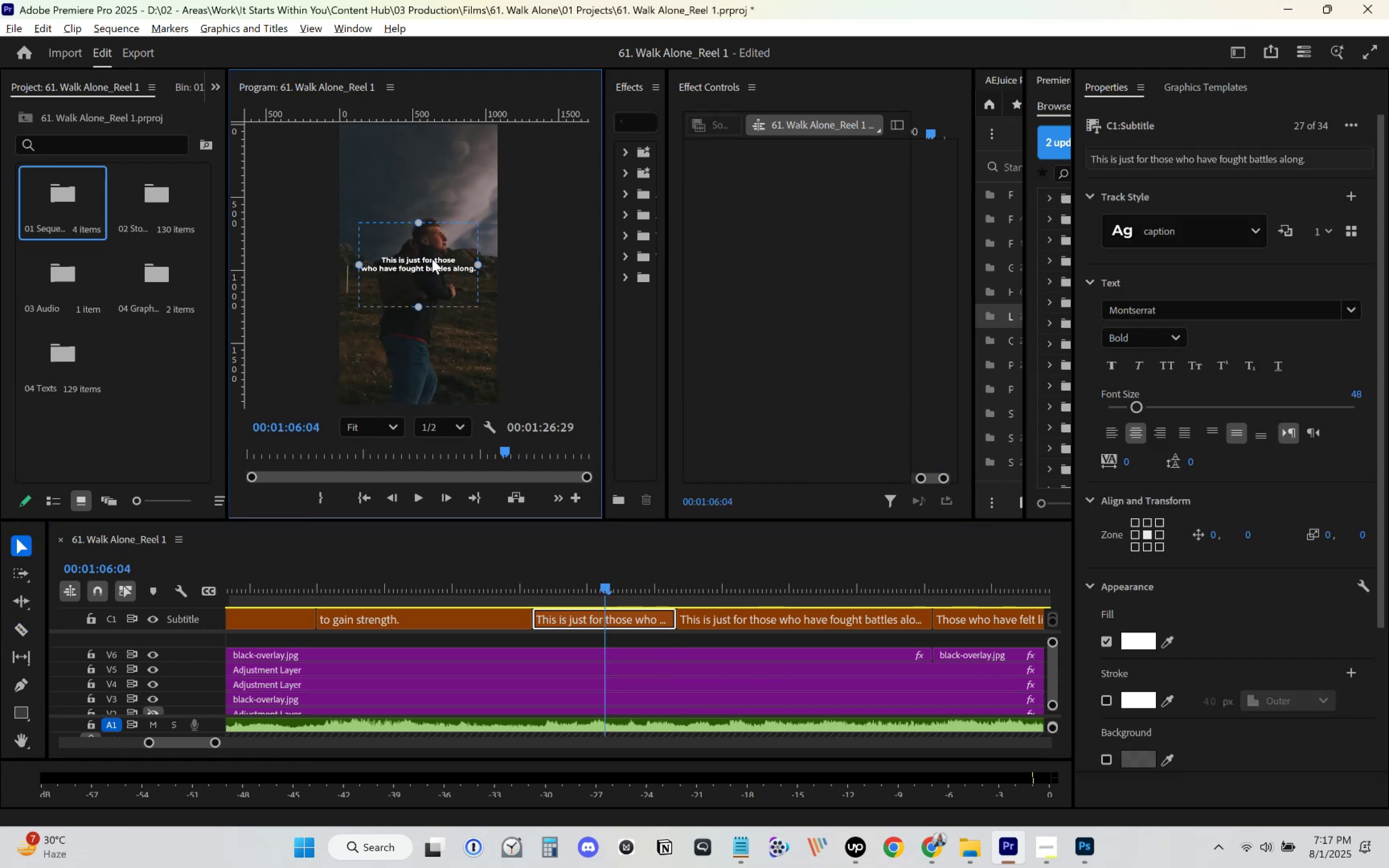 
double_click([432, 259])
 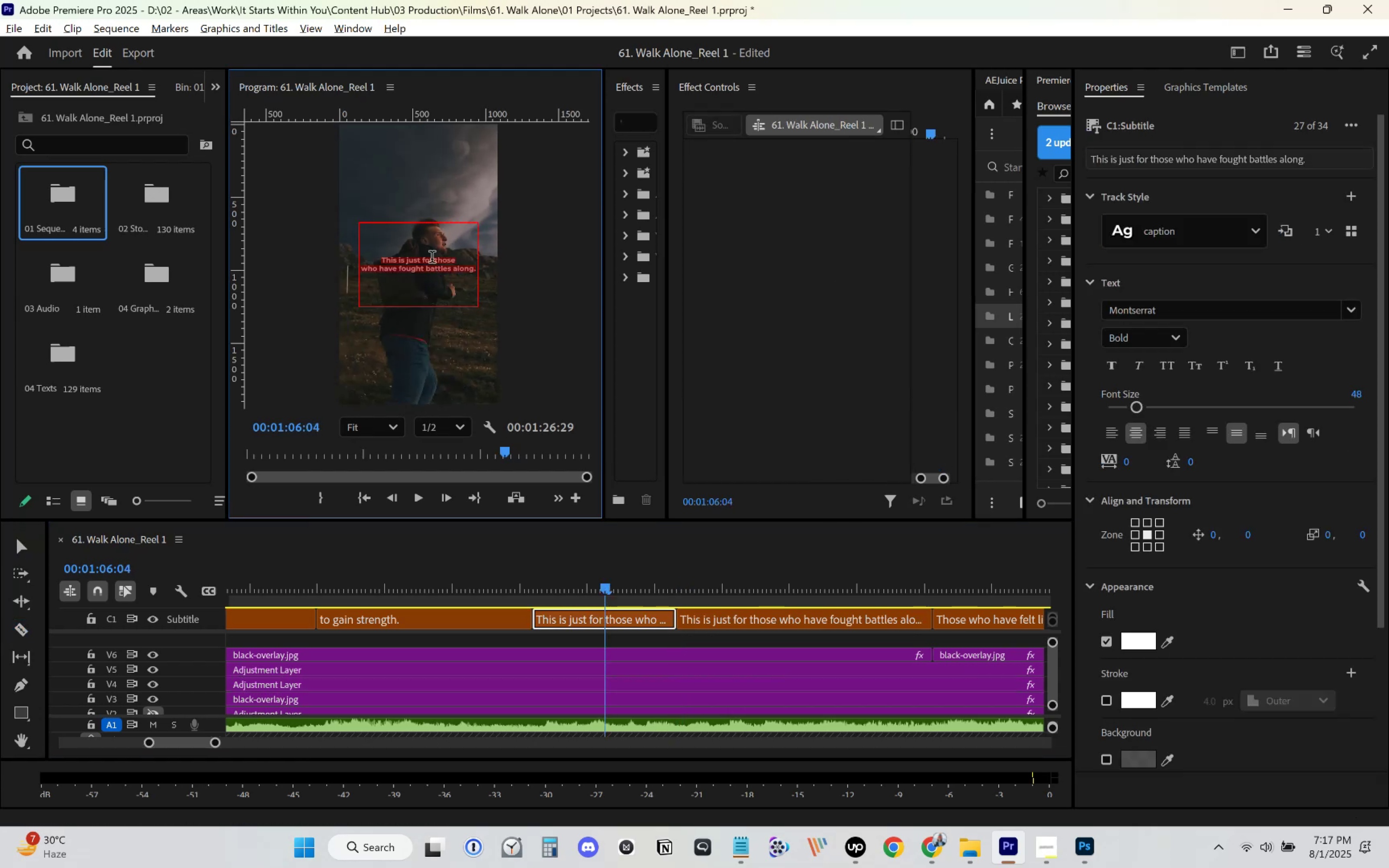 
key(Control+V)
 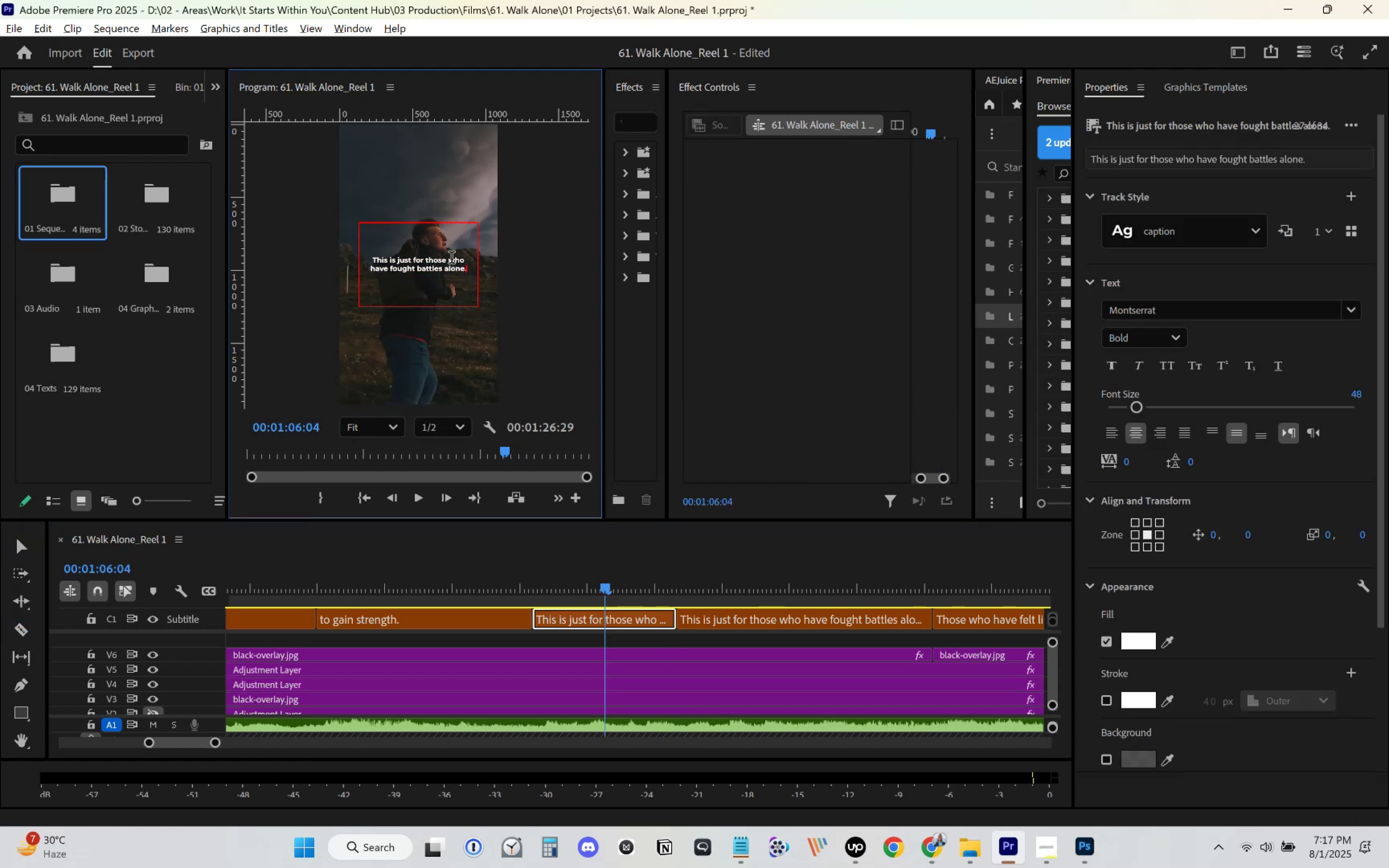 
key(Control+ControlLeft)
 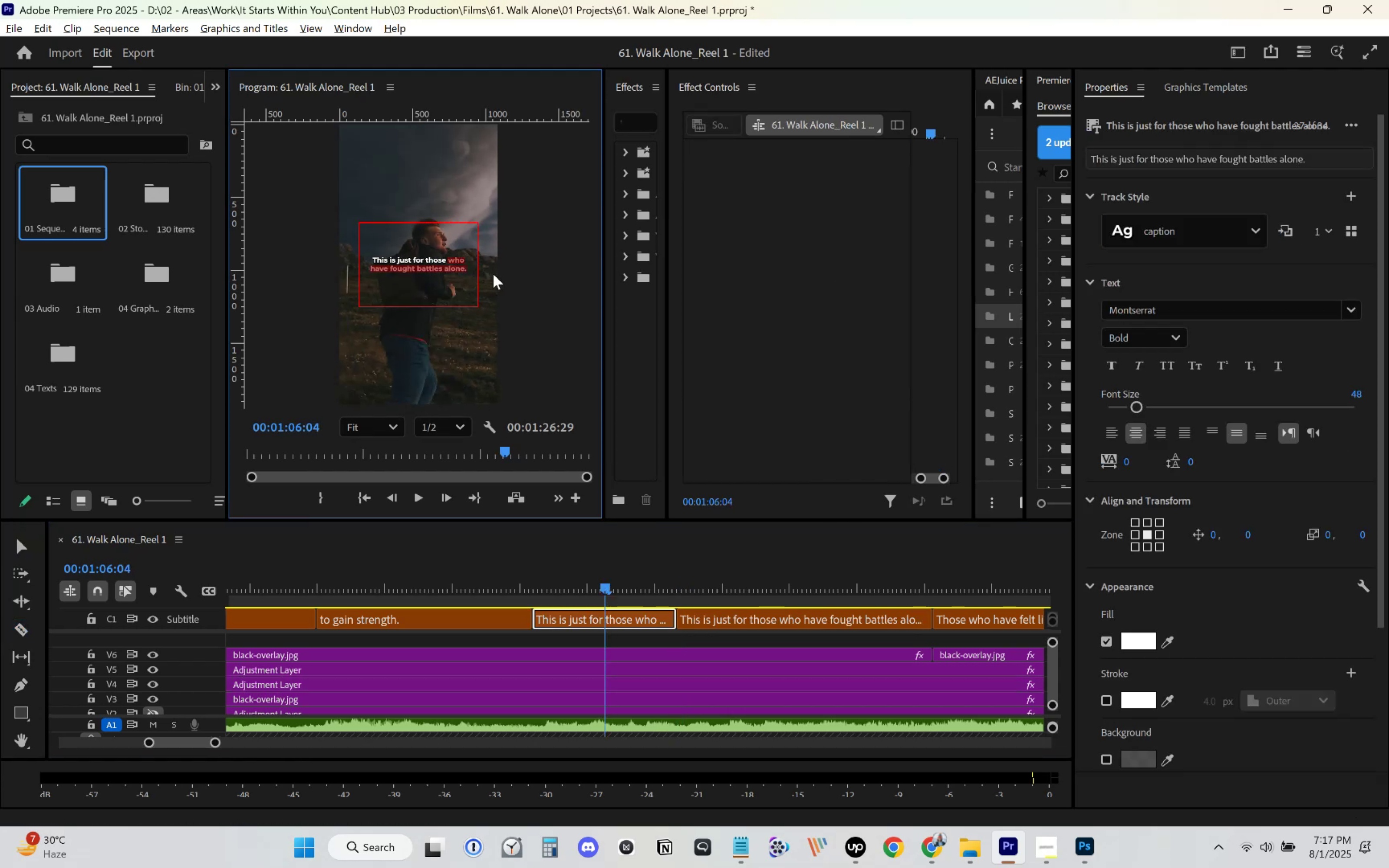 
key(Control+X)
 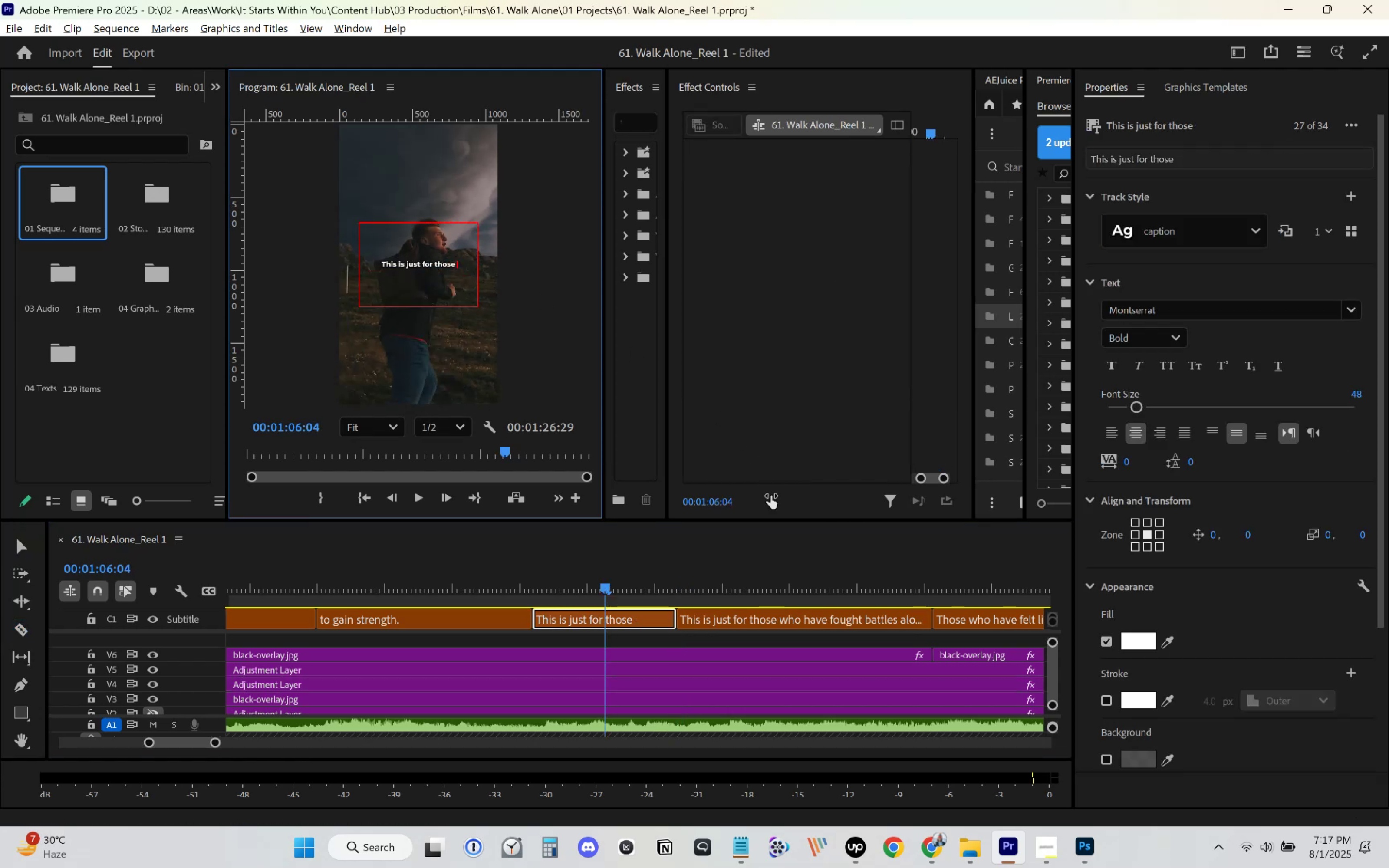 
key(Backspace)
 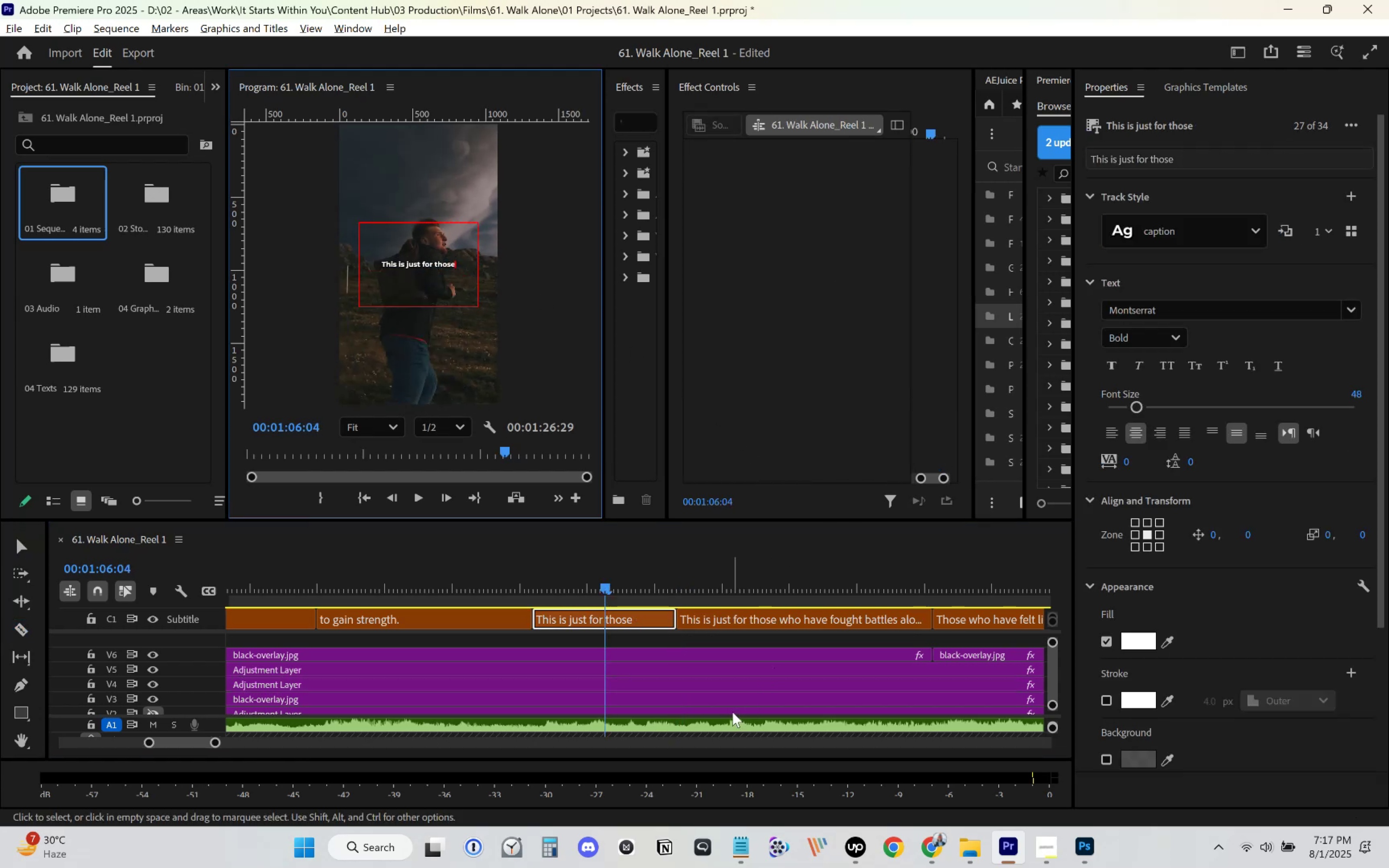 
left_click([733, 707])
 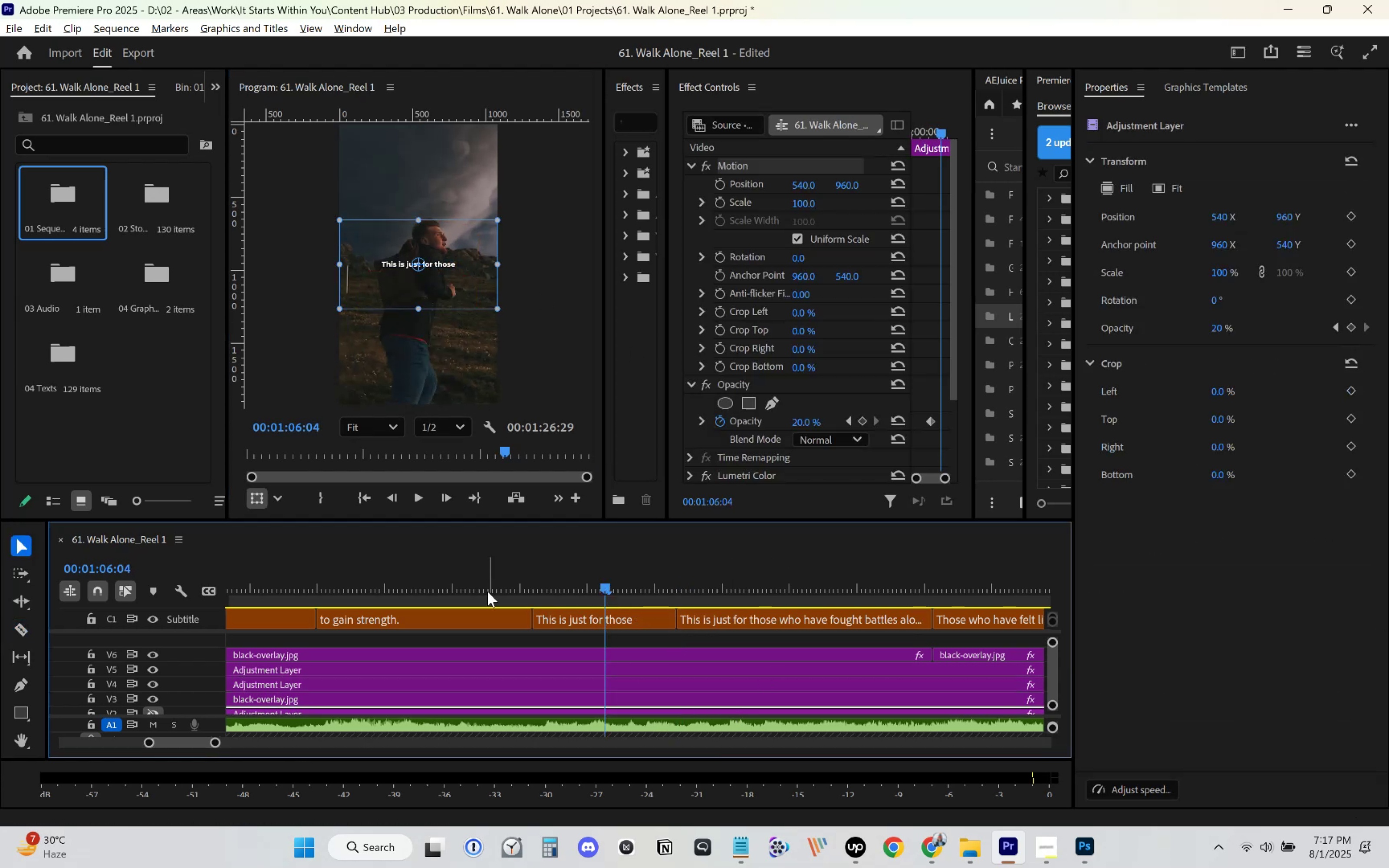 
left_click([486, 582])
 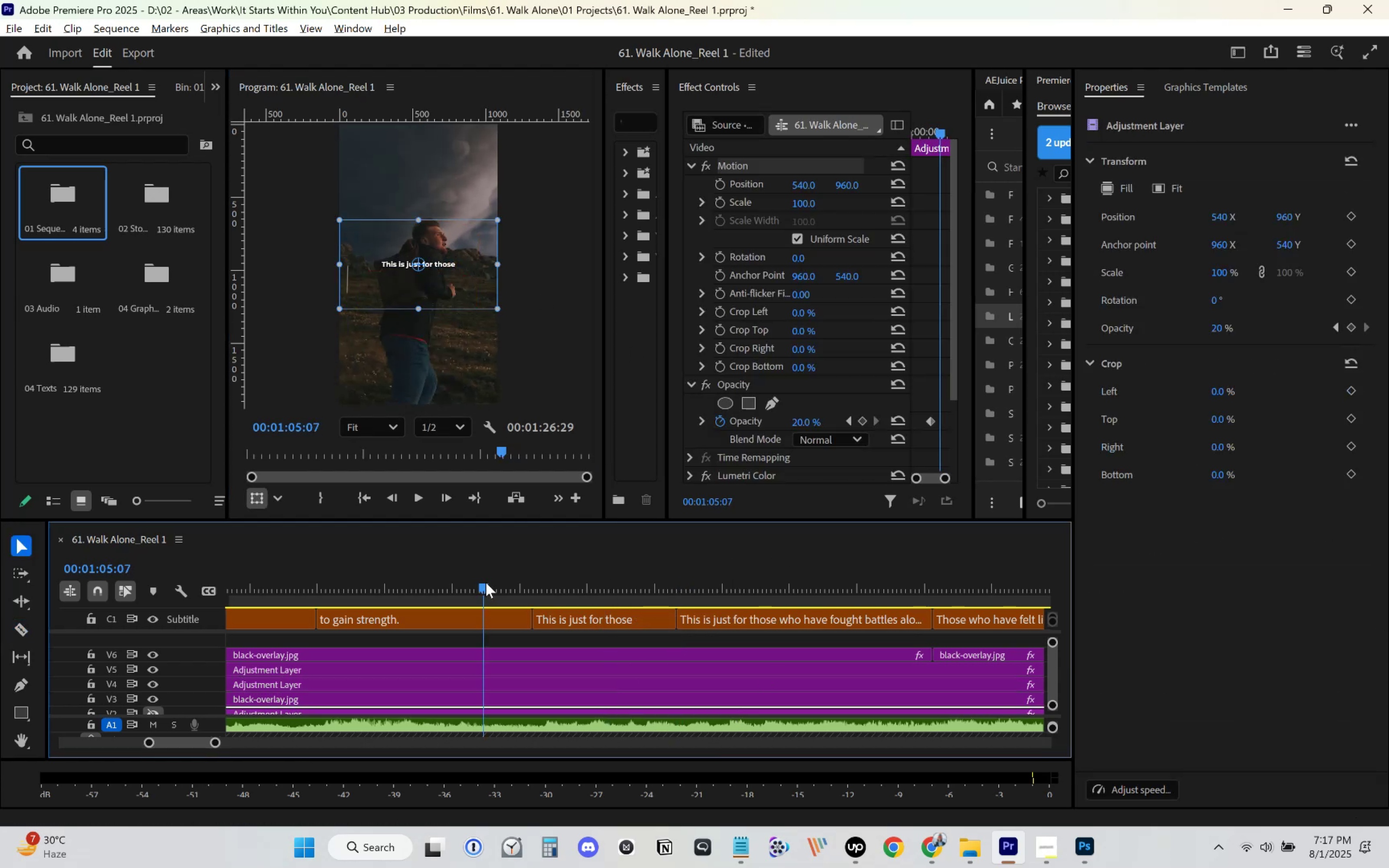 
key(Space)
 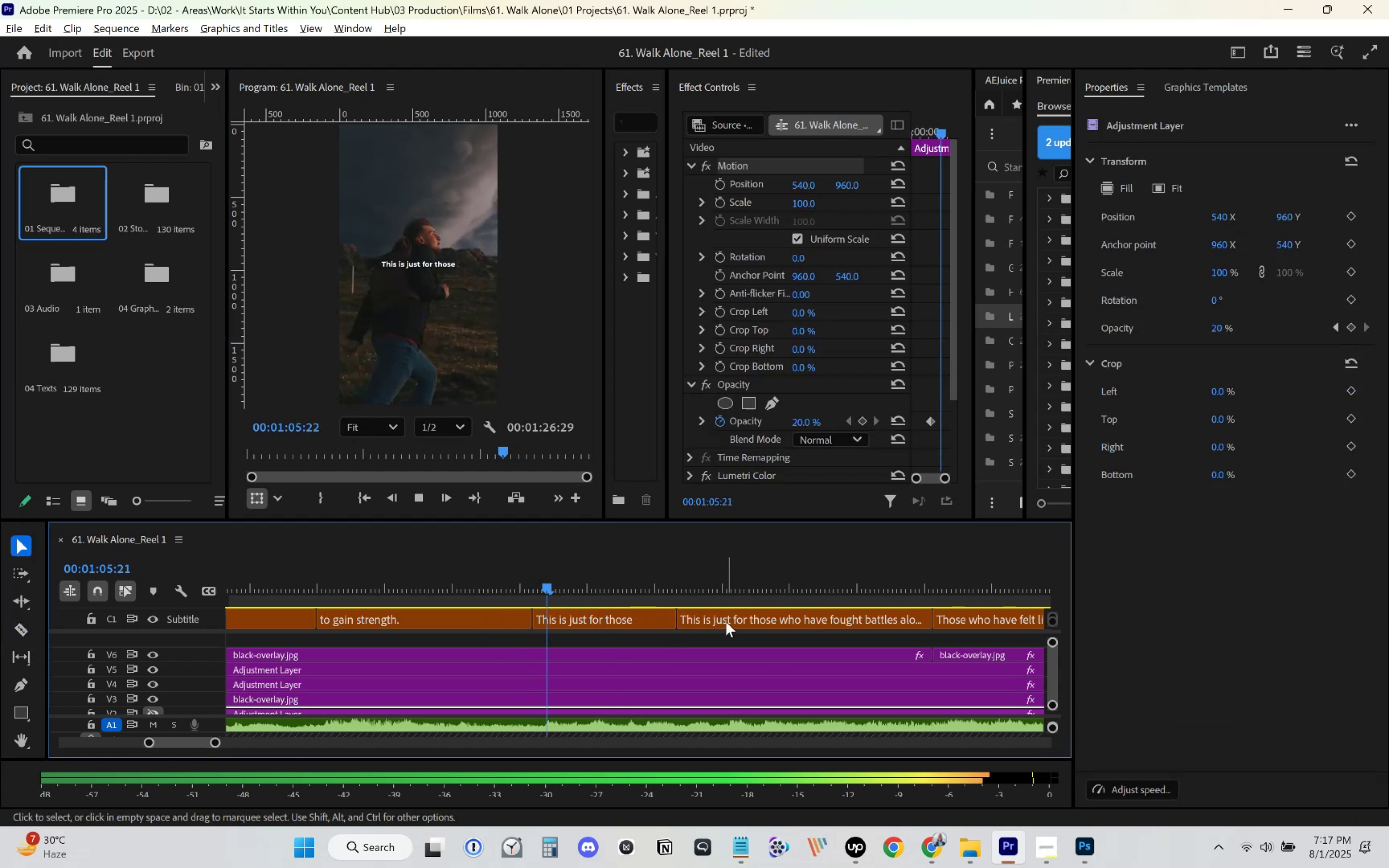 
scroll: coordinate [726, 617], scroll_direction: down, amount: 5.0
 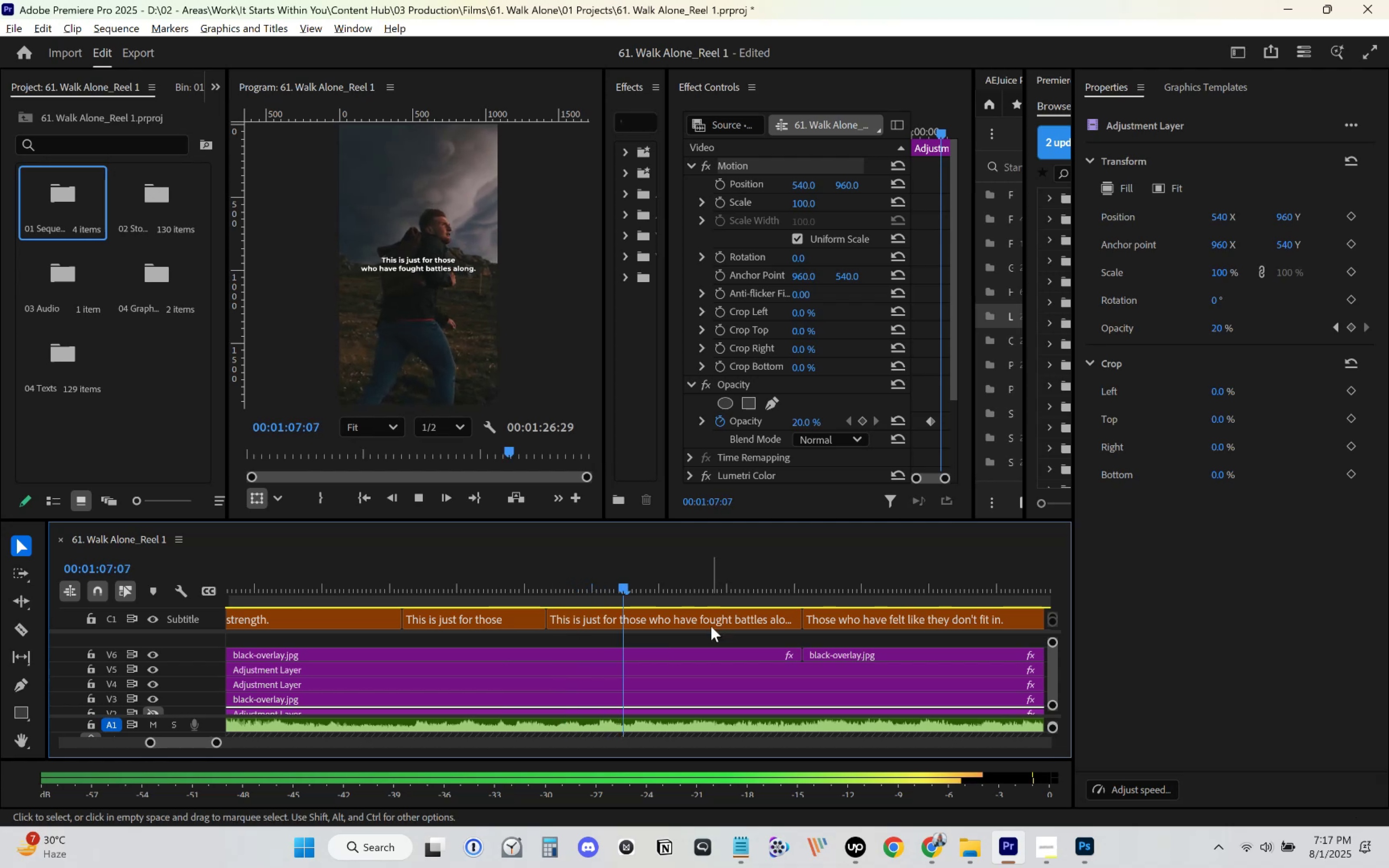 
key(Space)
 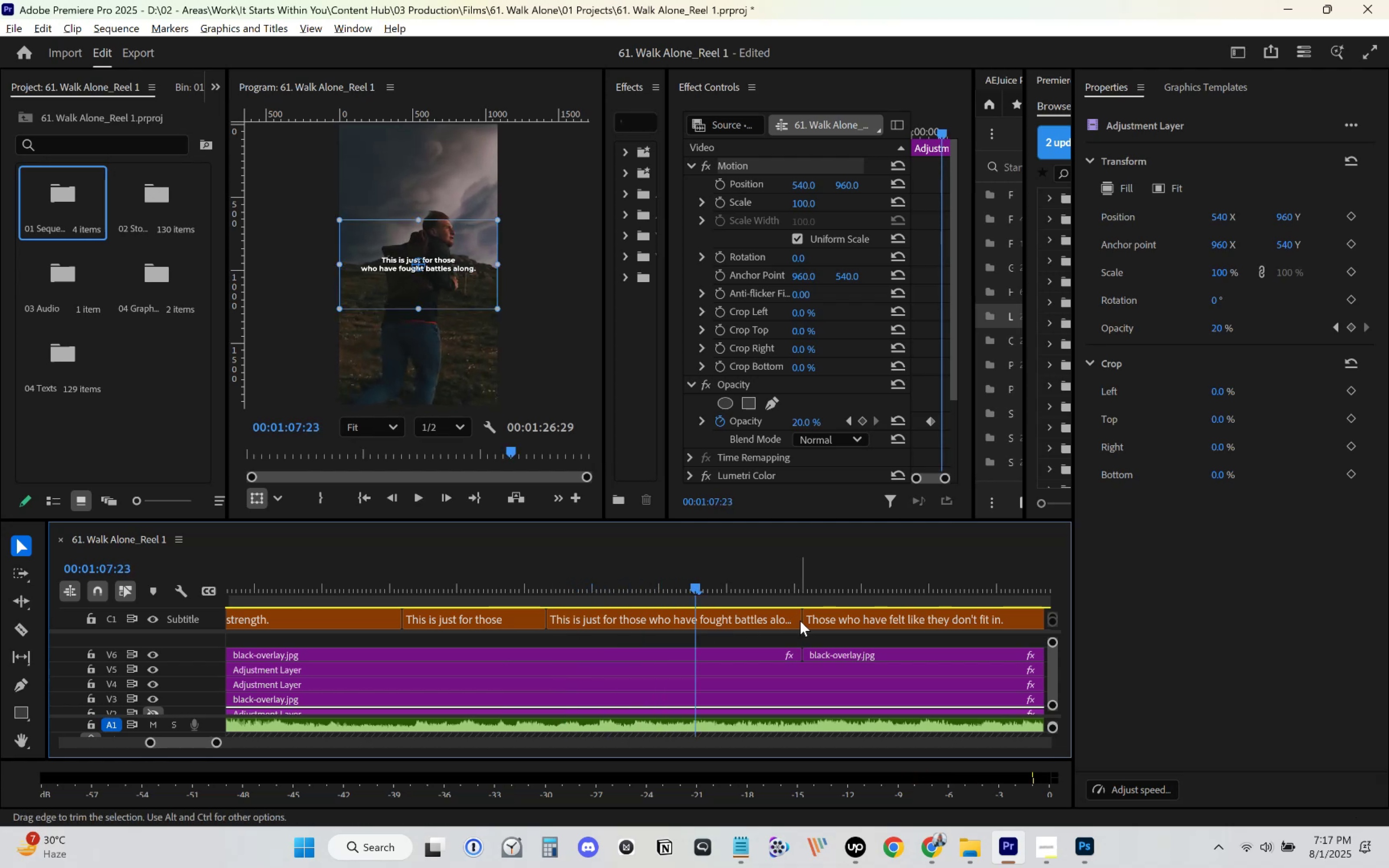 
left_click([800, 621])
 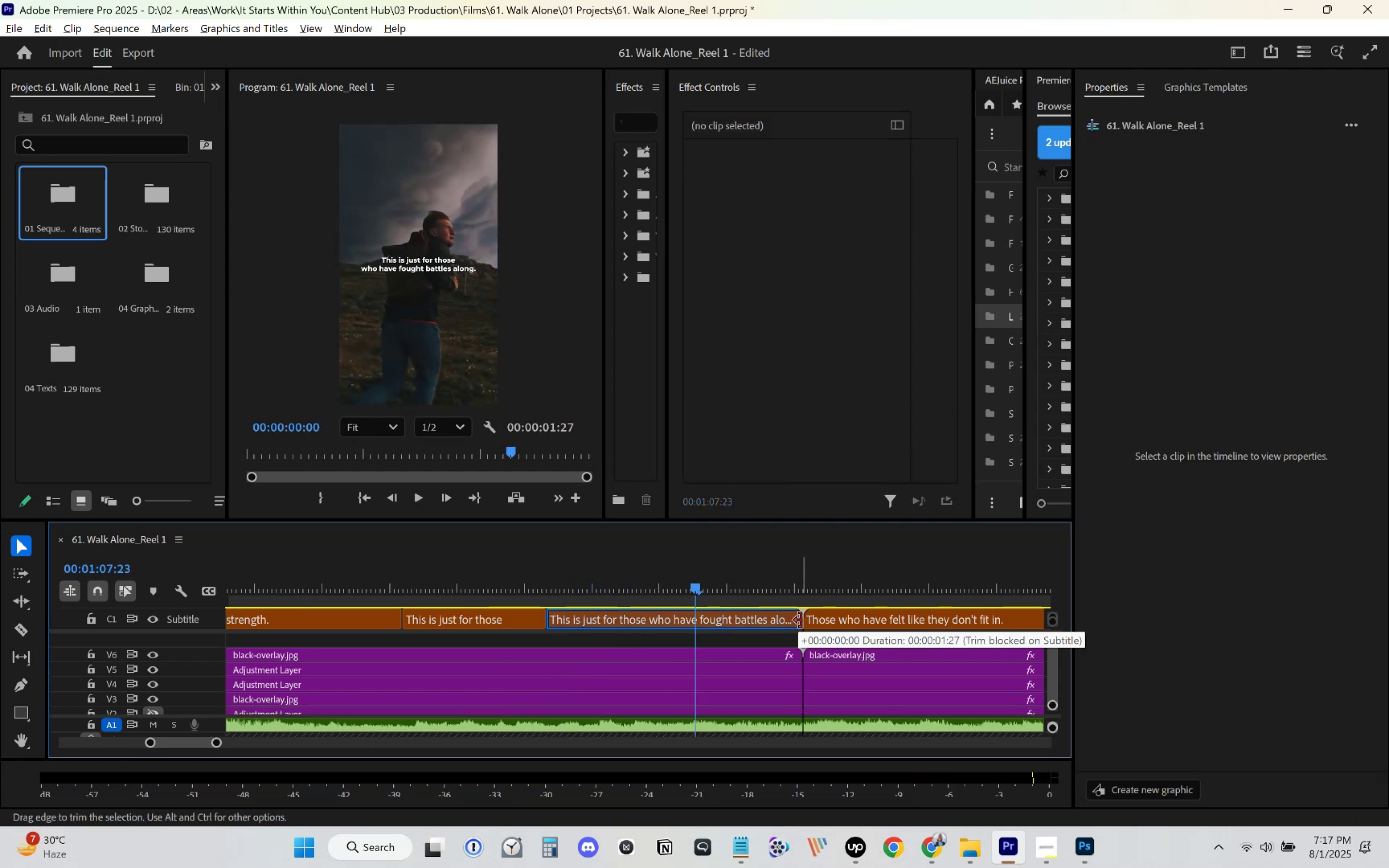 
left_click([736, 618])
 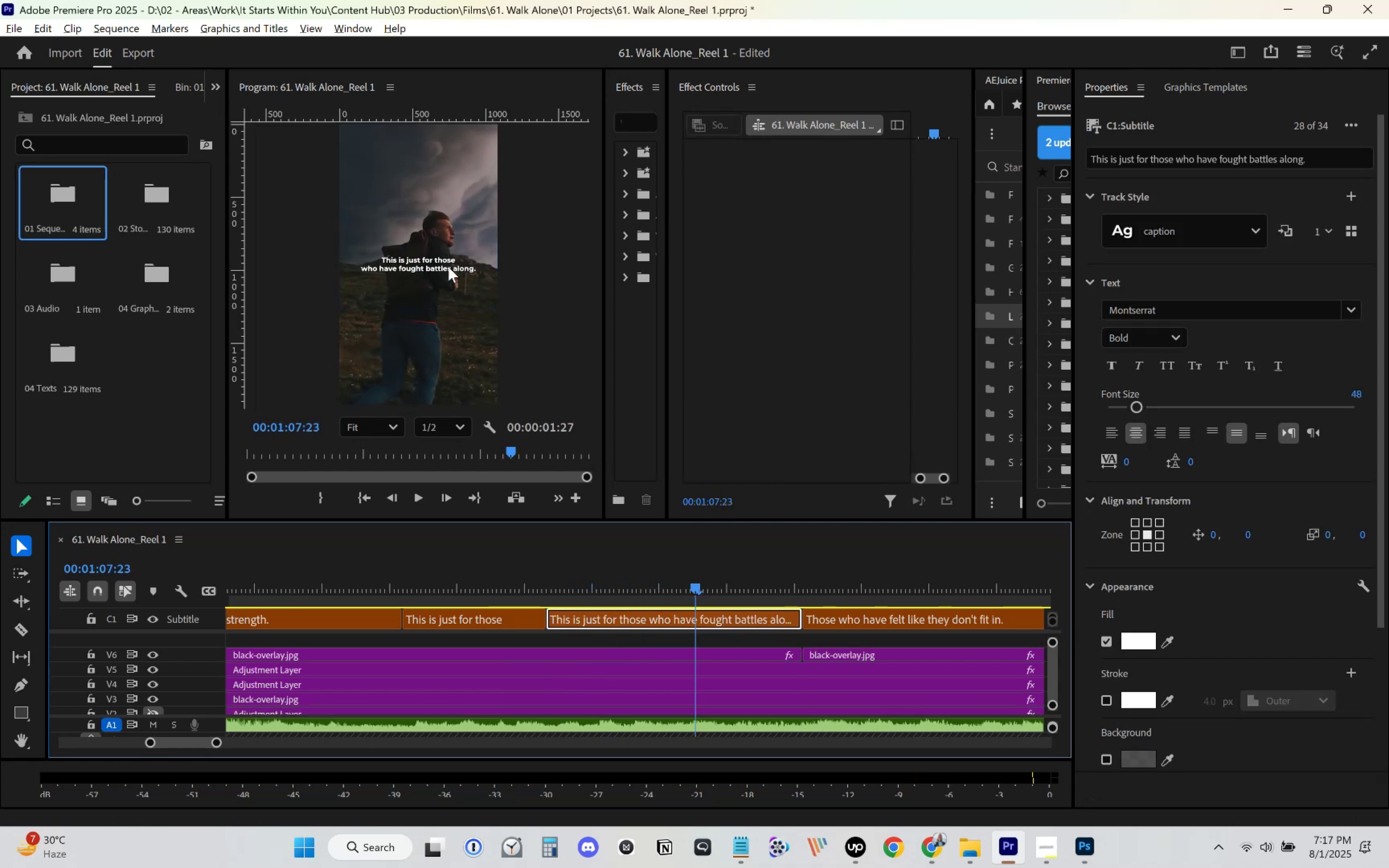 
left_click([443, 255])
 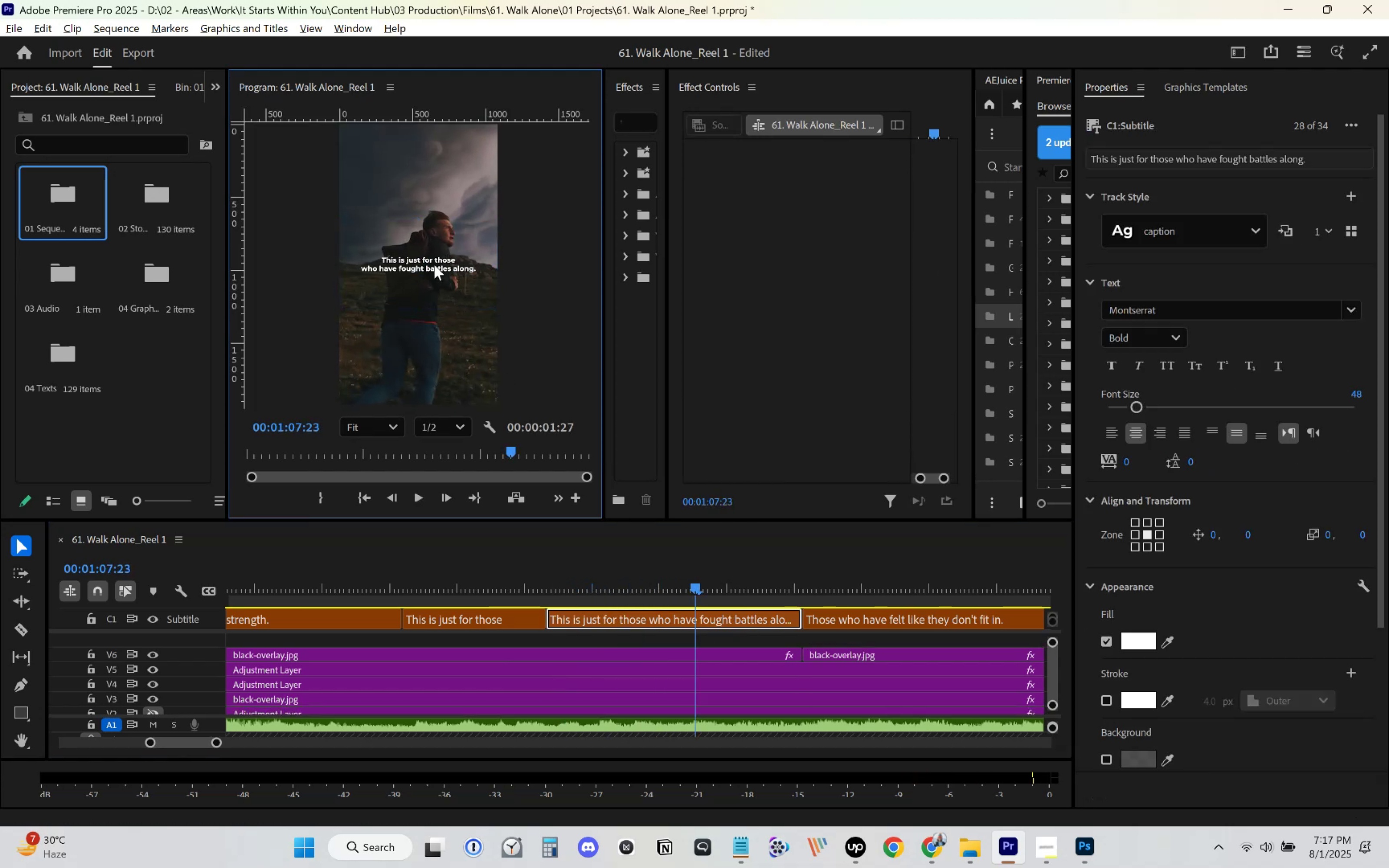 
double_click([434, 265])
 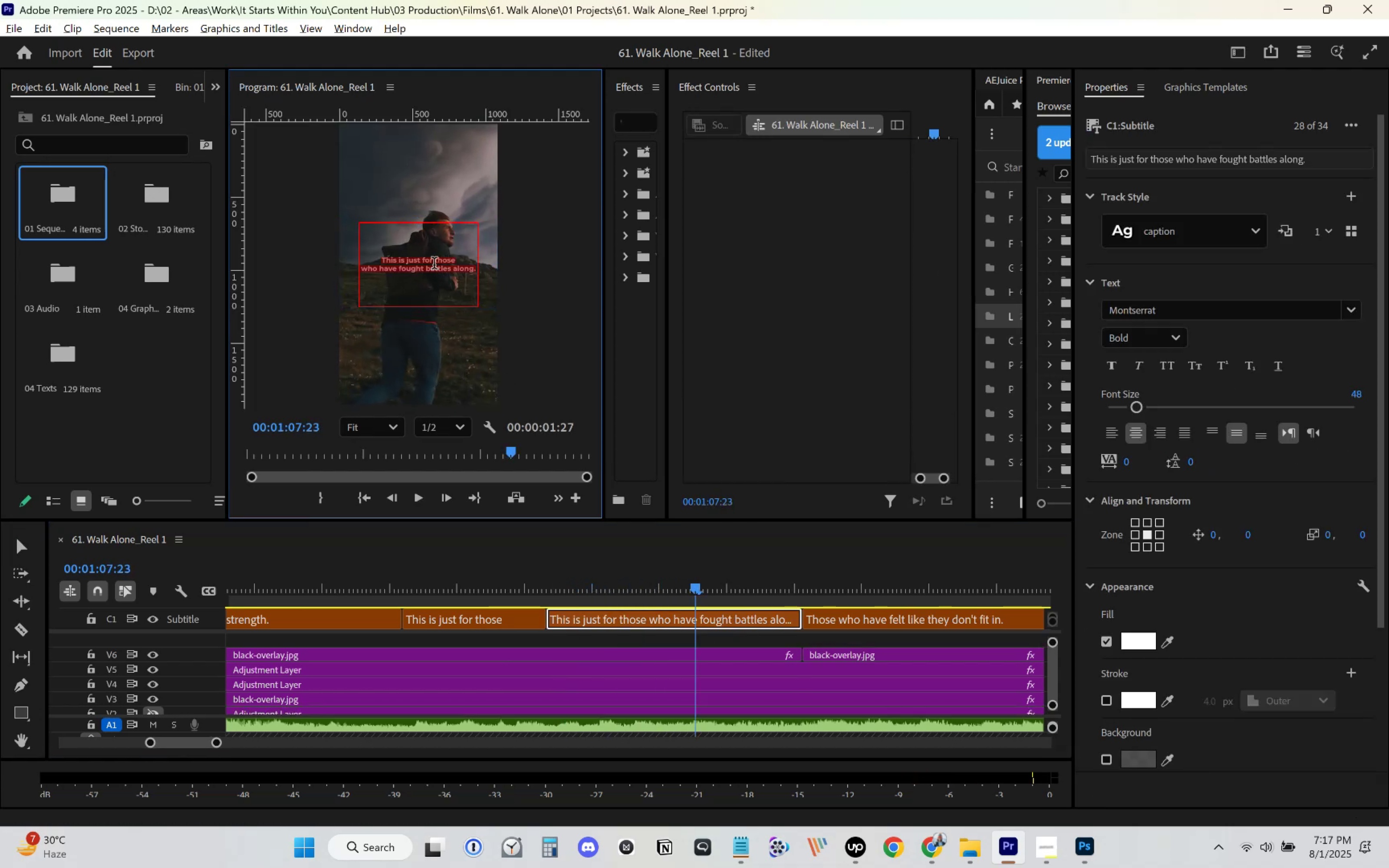 
key(Control+ControlLeft)
 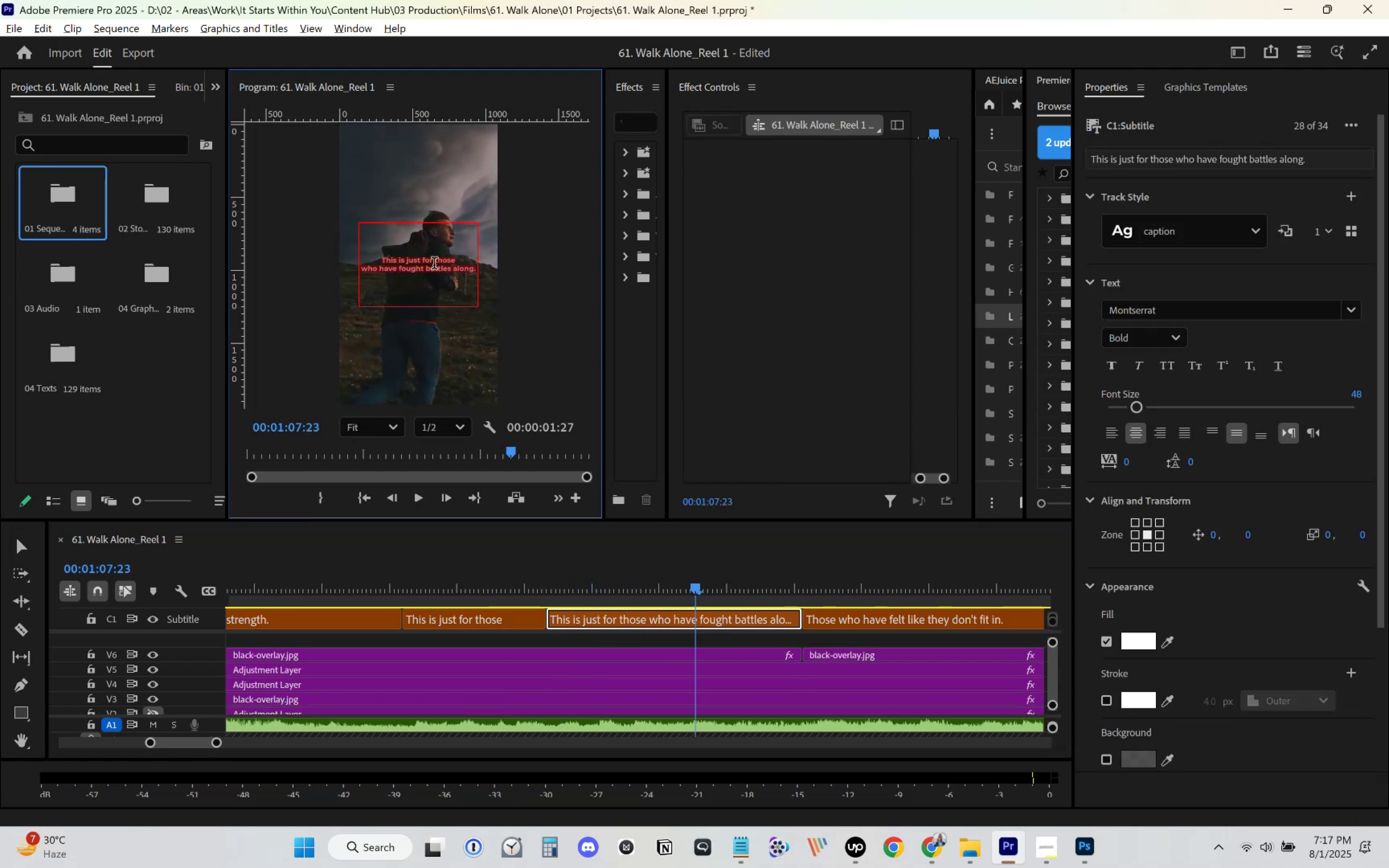 
key(Control+V)
 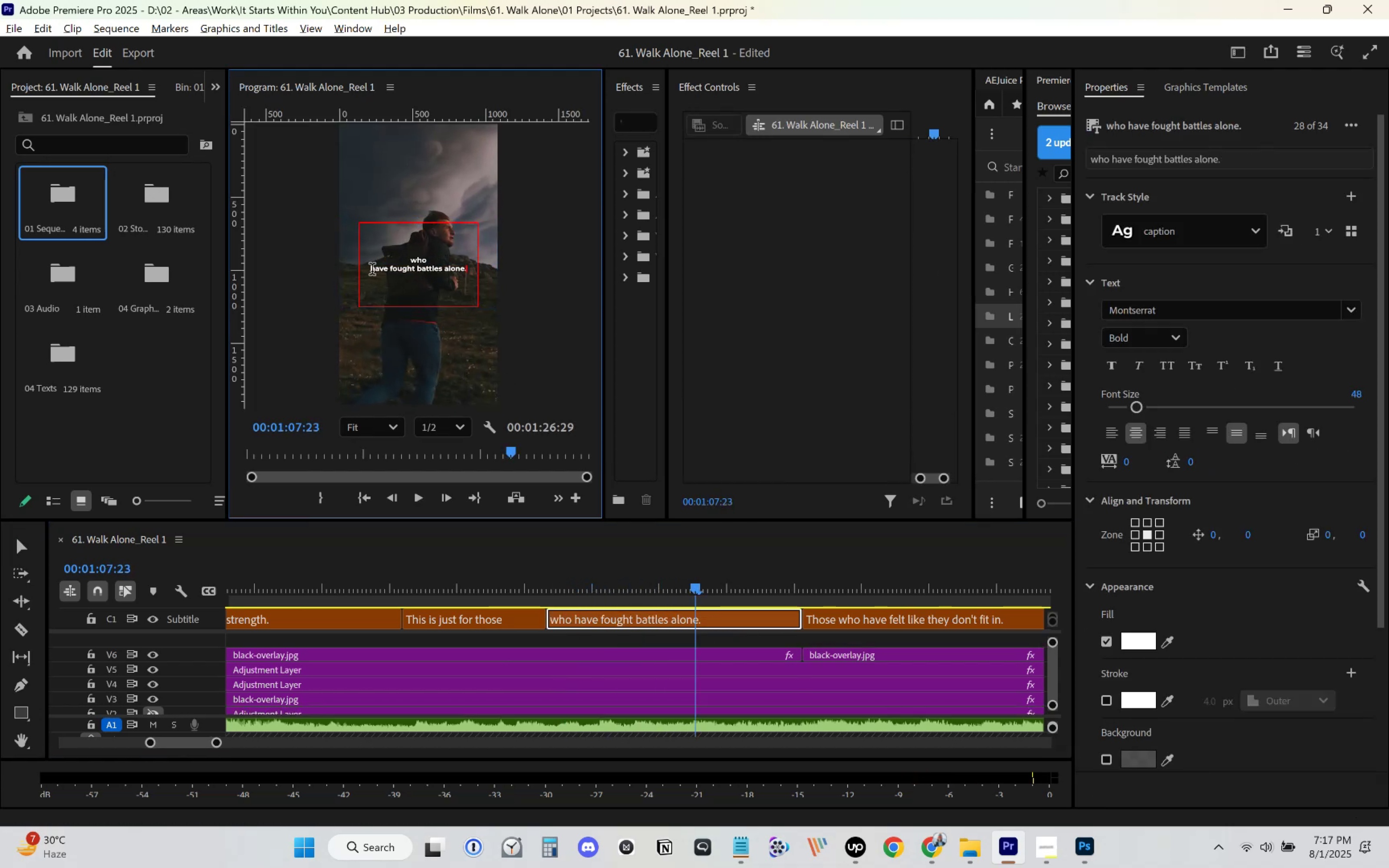 
left_click([369, 272])
 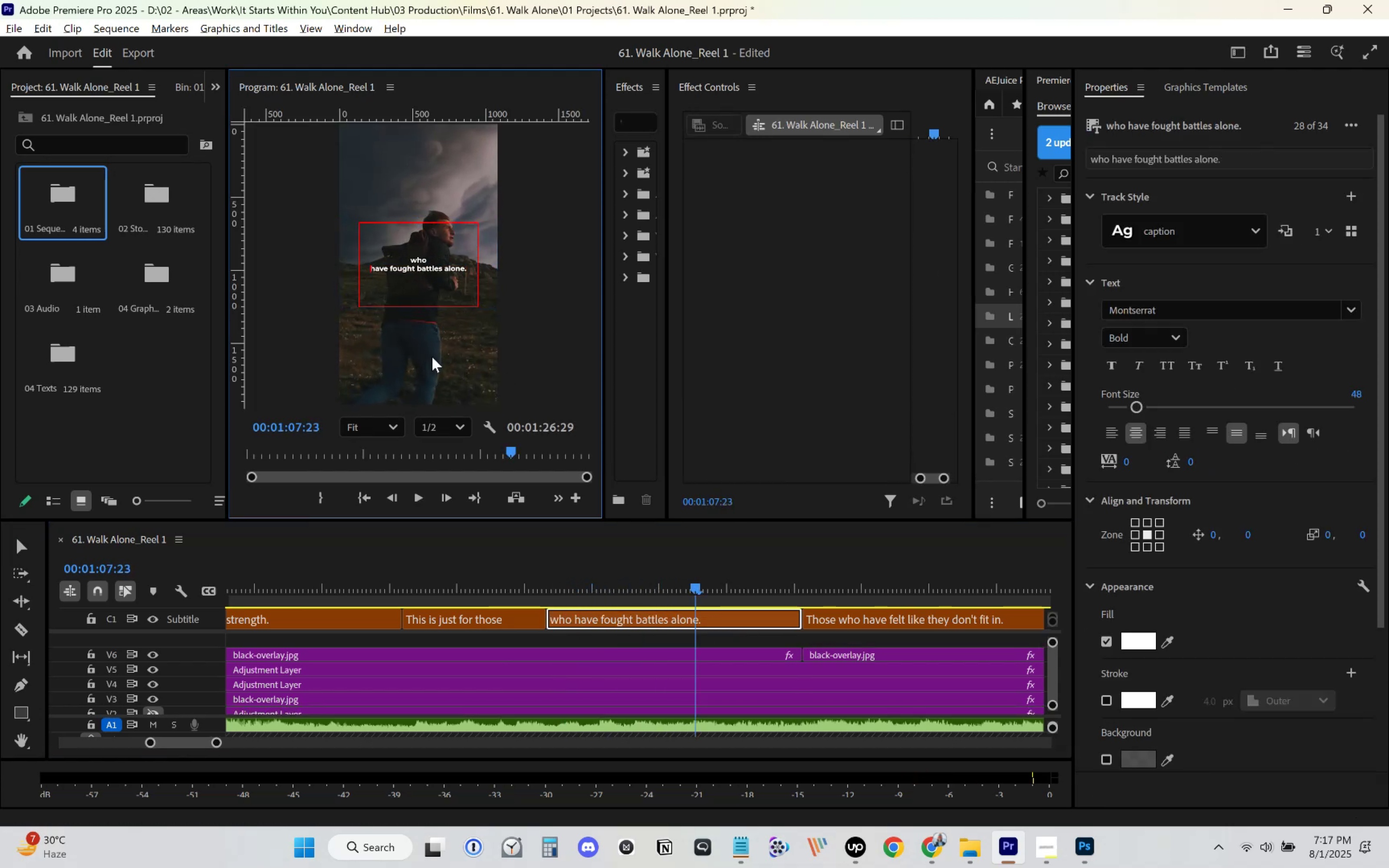 
key(Backspace)
 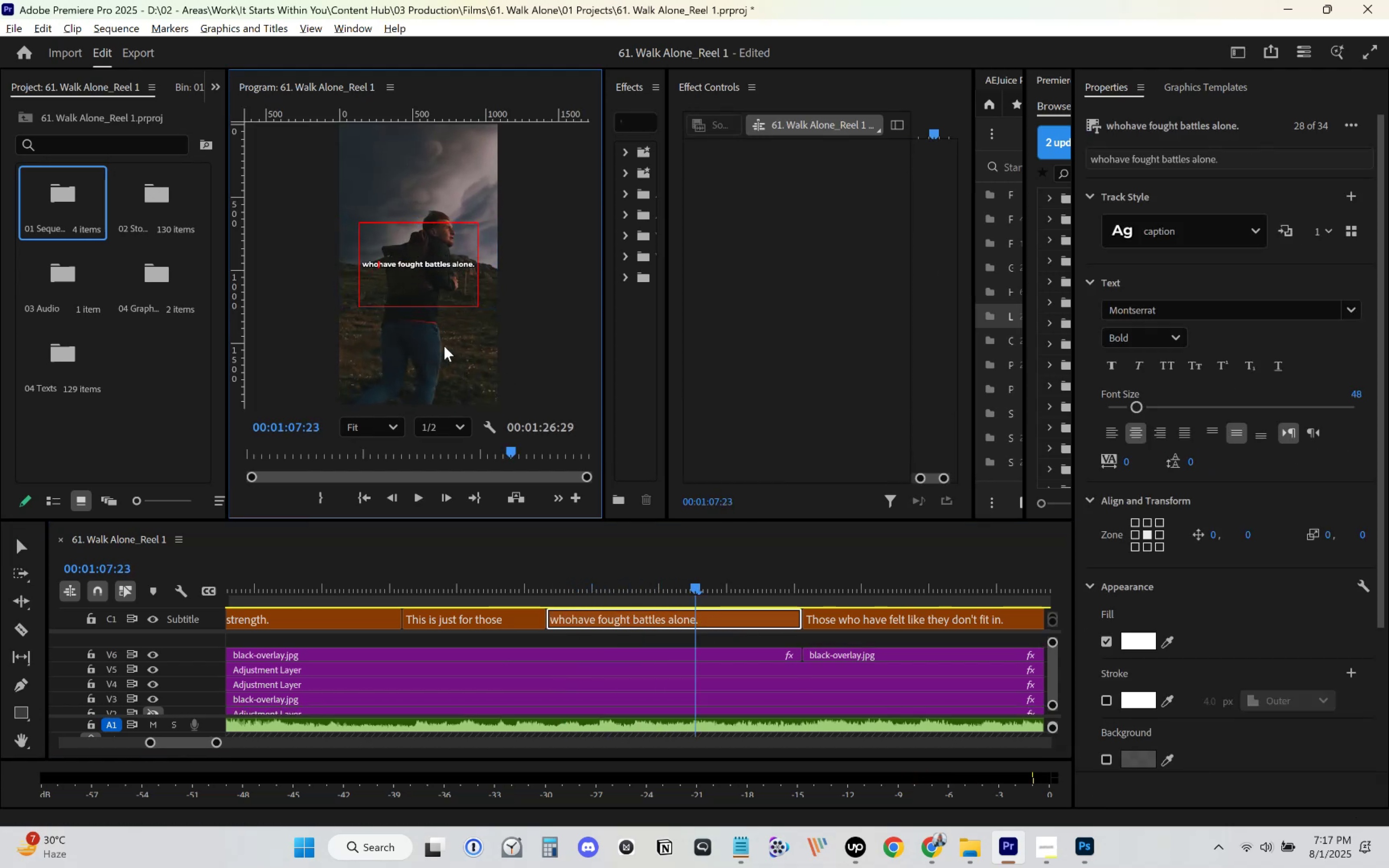 
key(Space)
 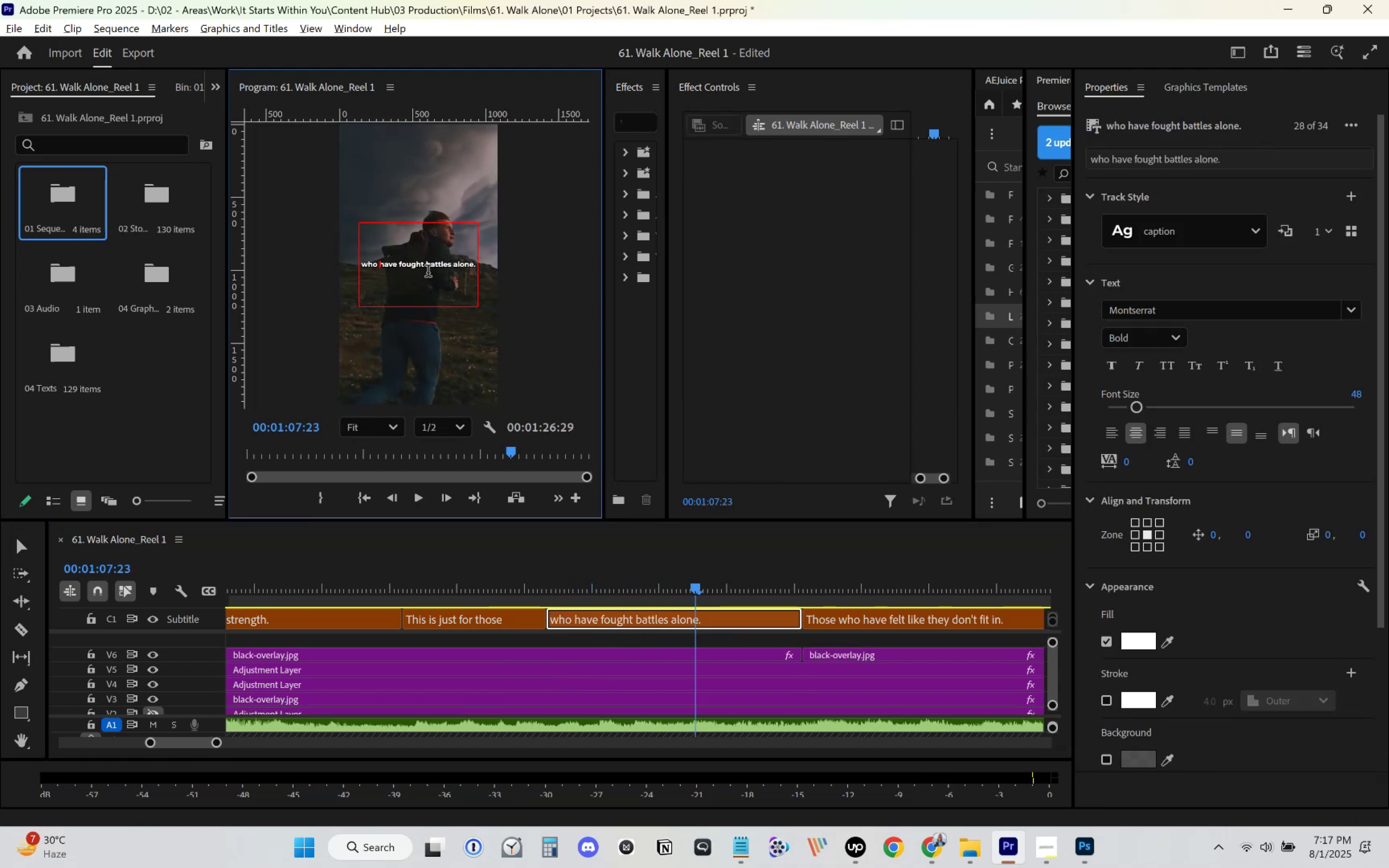 
left_click([428, 268])
 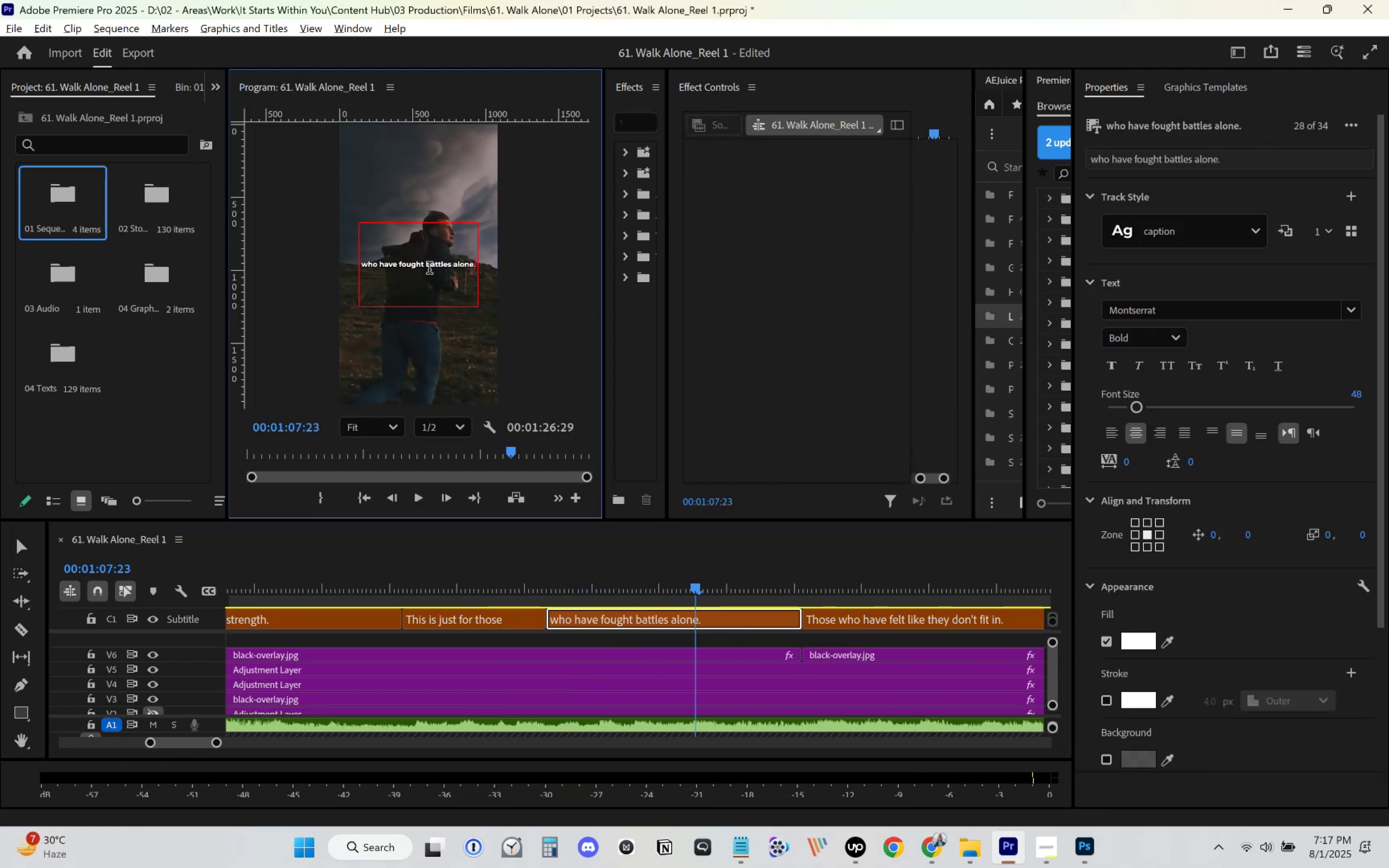 
left_click([425, 262])
 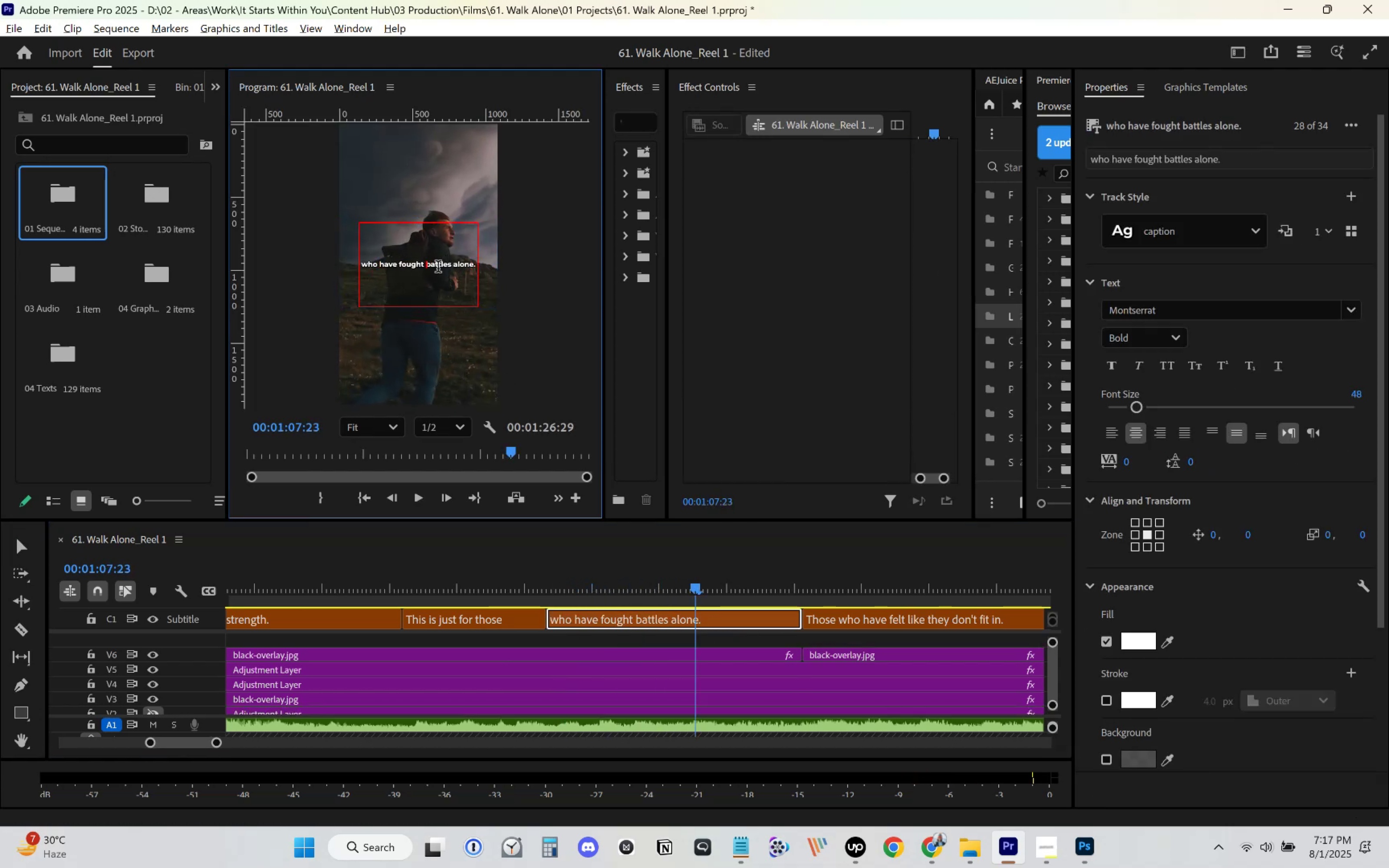 
key(Backspace)
 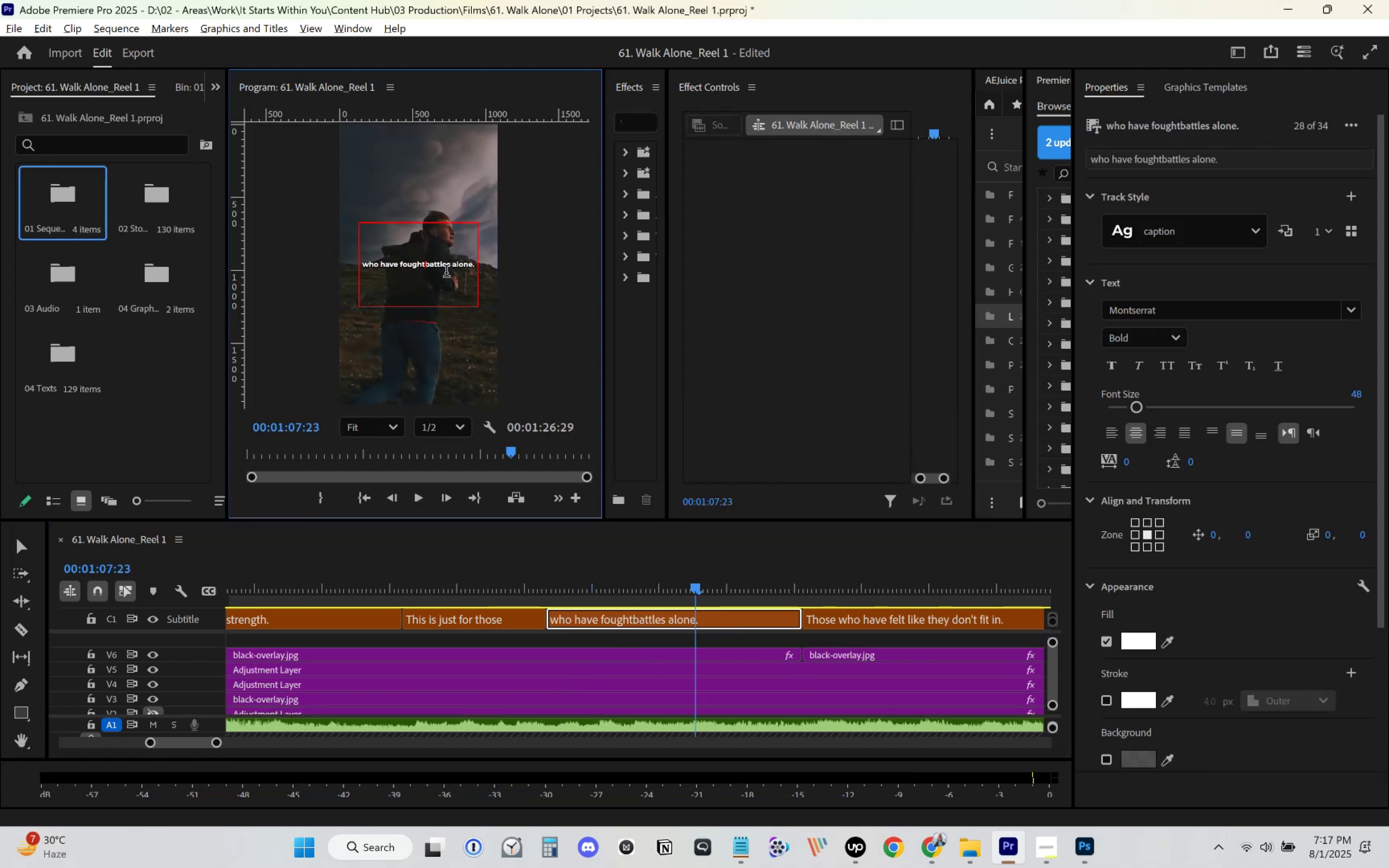 
key(Enter)
 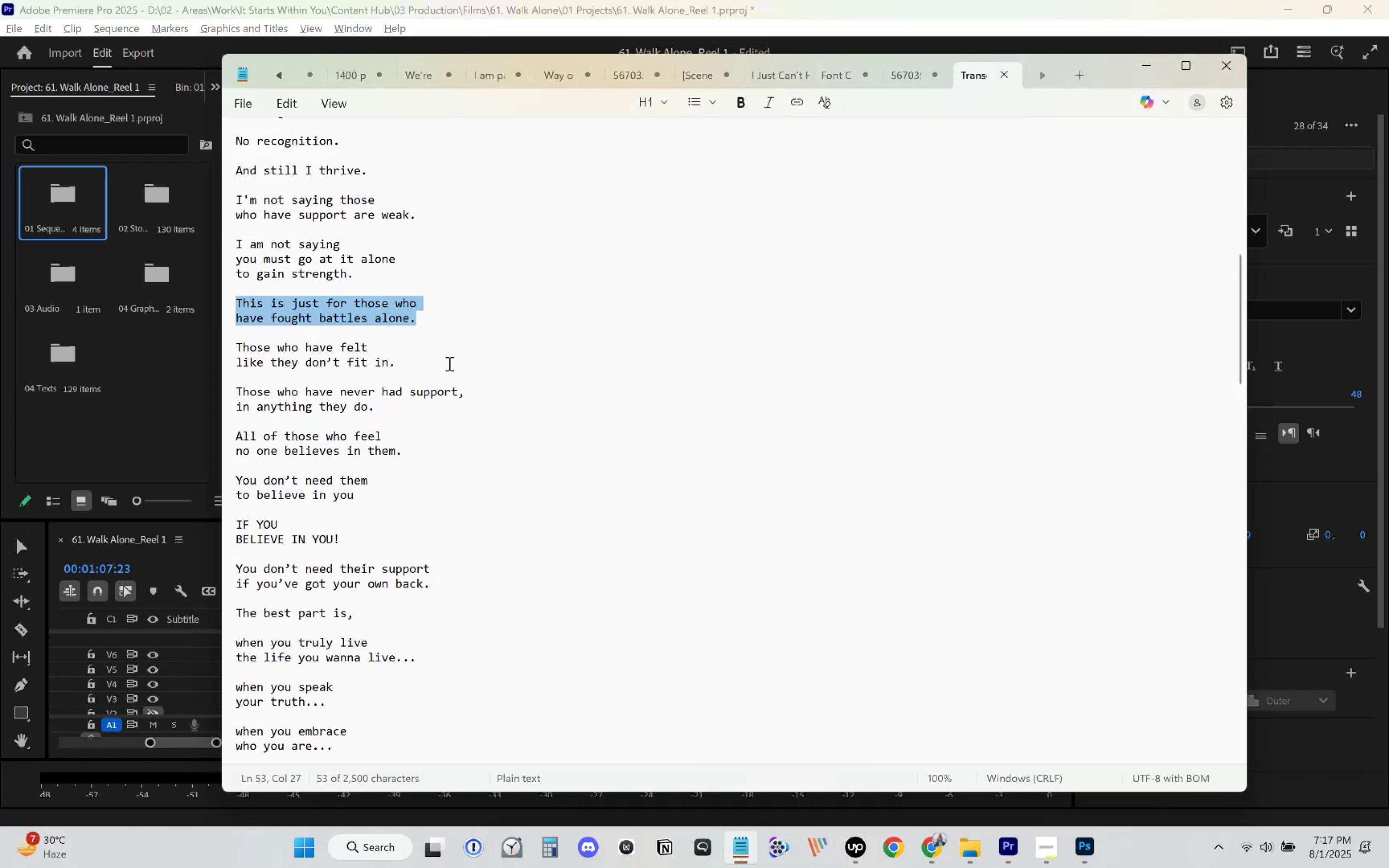 
key(Control+C)
 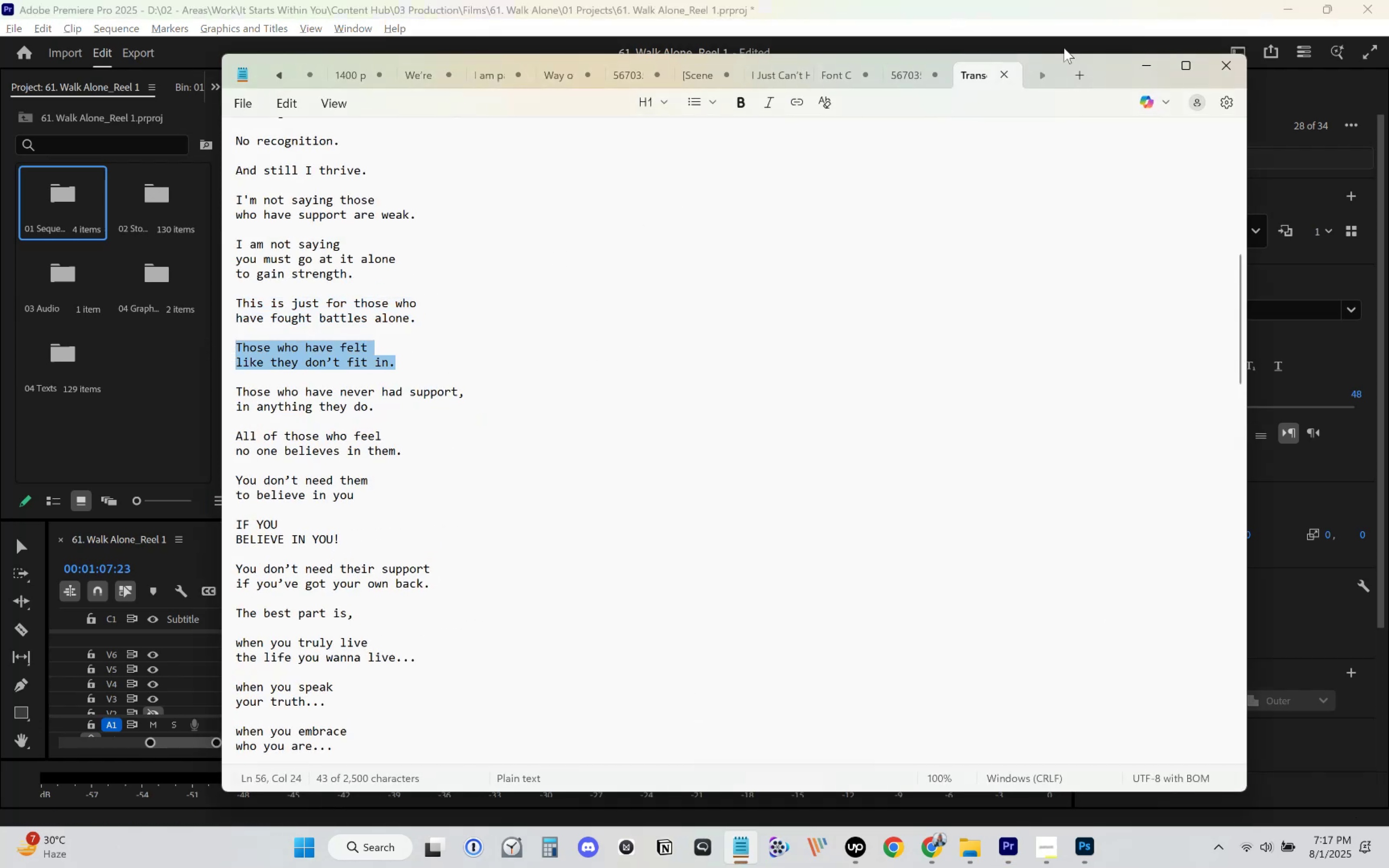 
key(Control+C)
 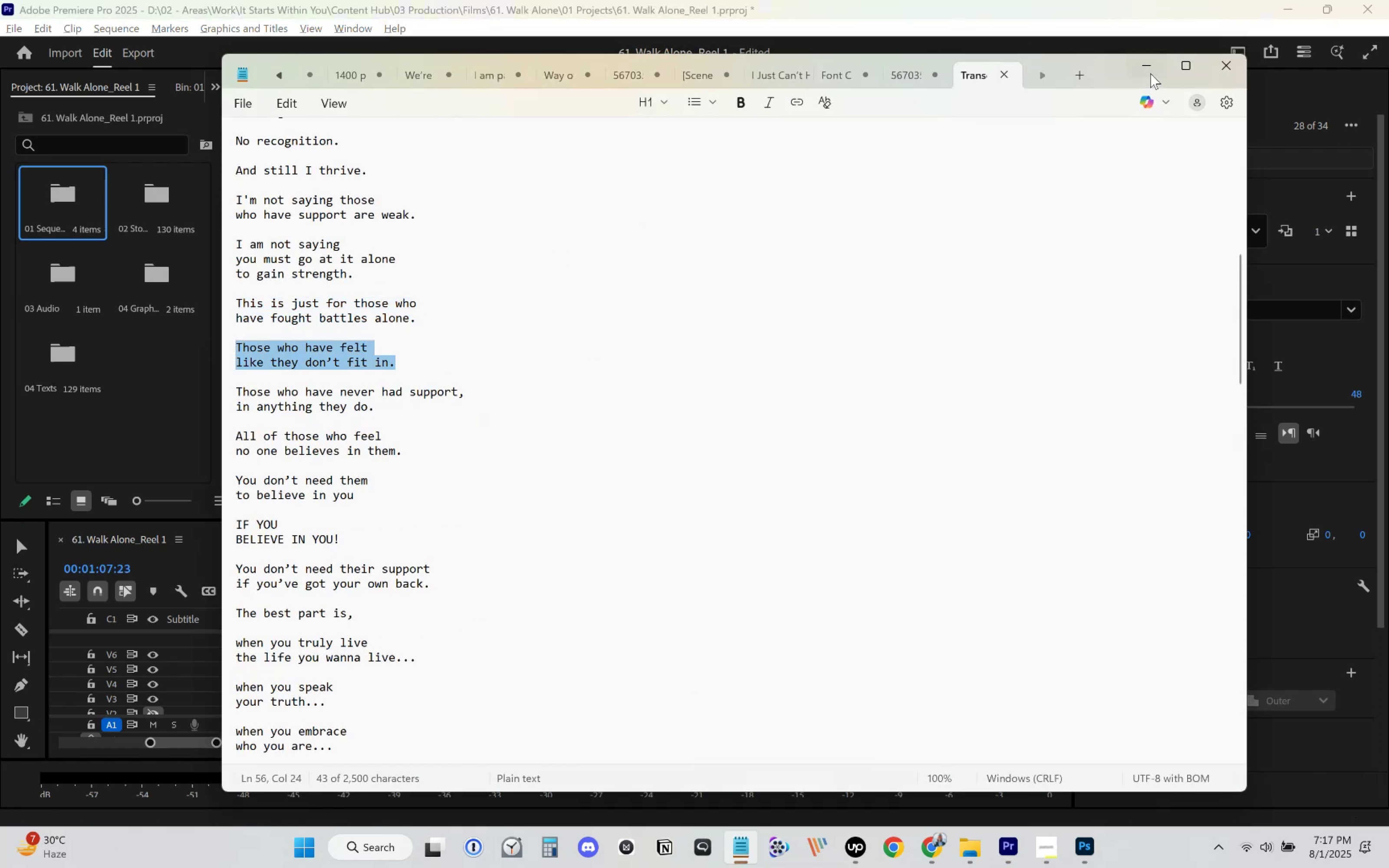 
left_click([1150, 73])
 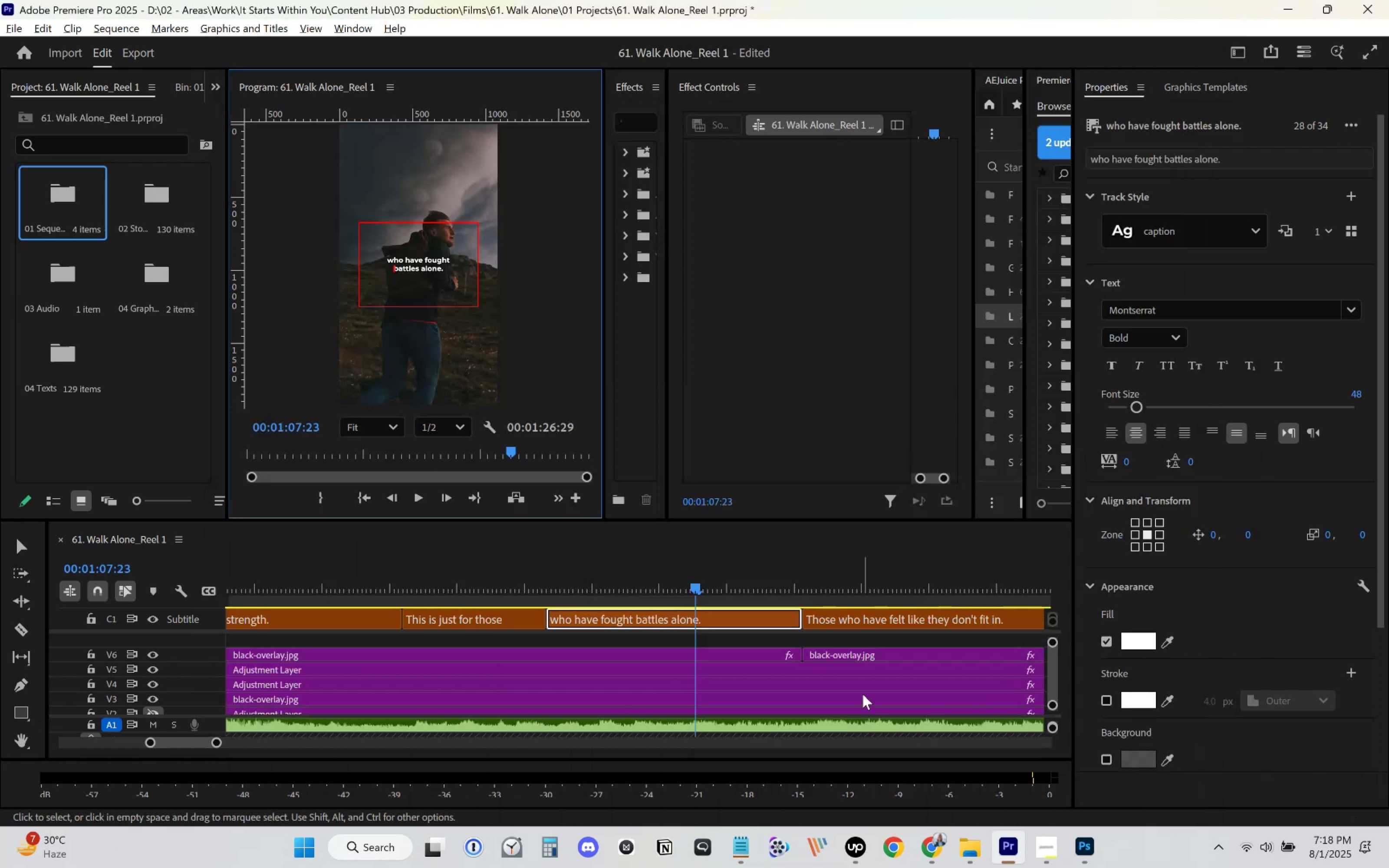 
left_click([878, 662])
 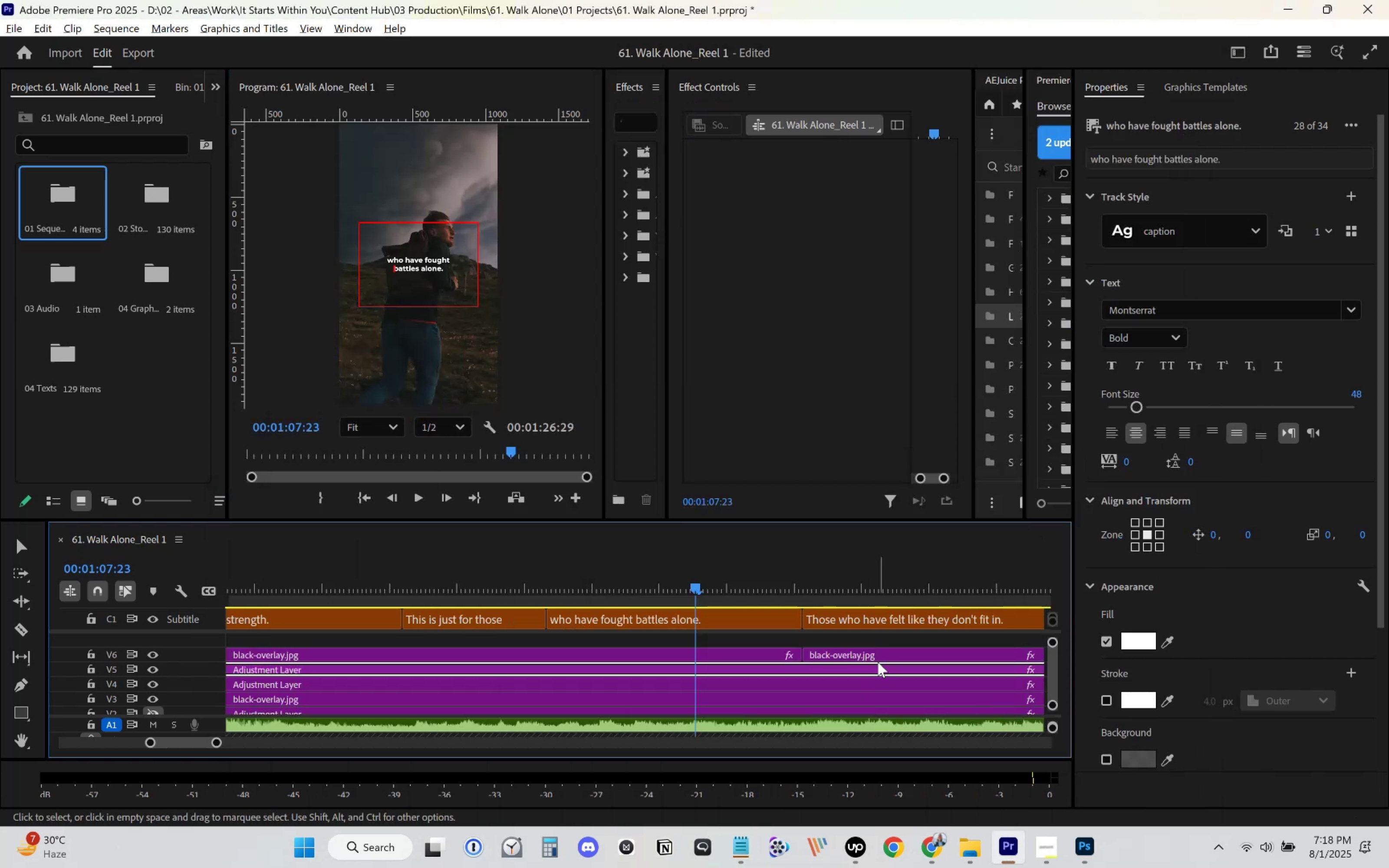 
key(Space)
 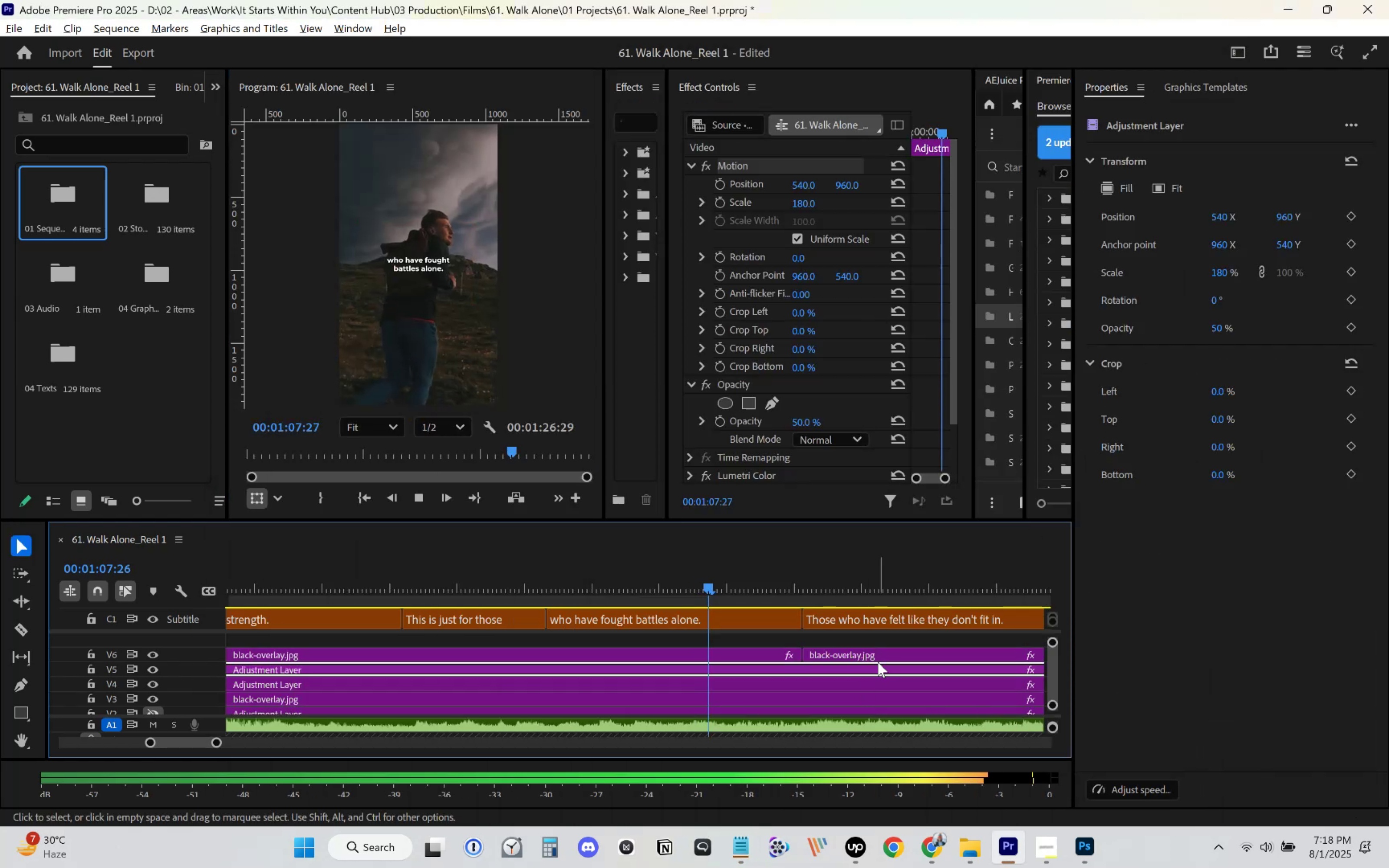 
scroll: coordinate [871, 660], scroll_direction: down, amount: 10.0
 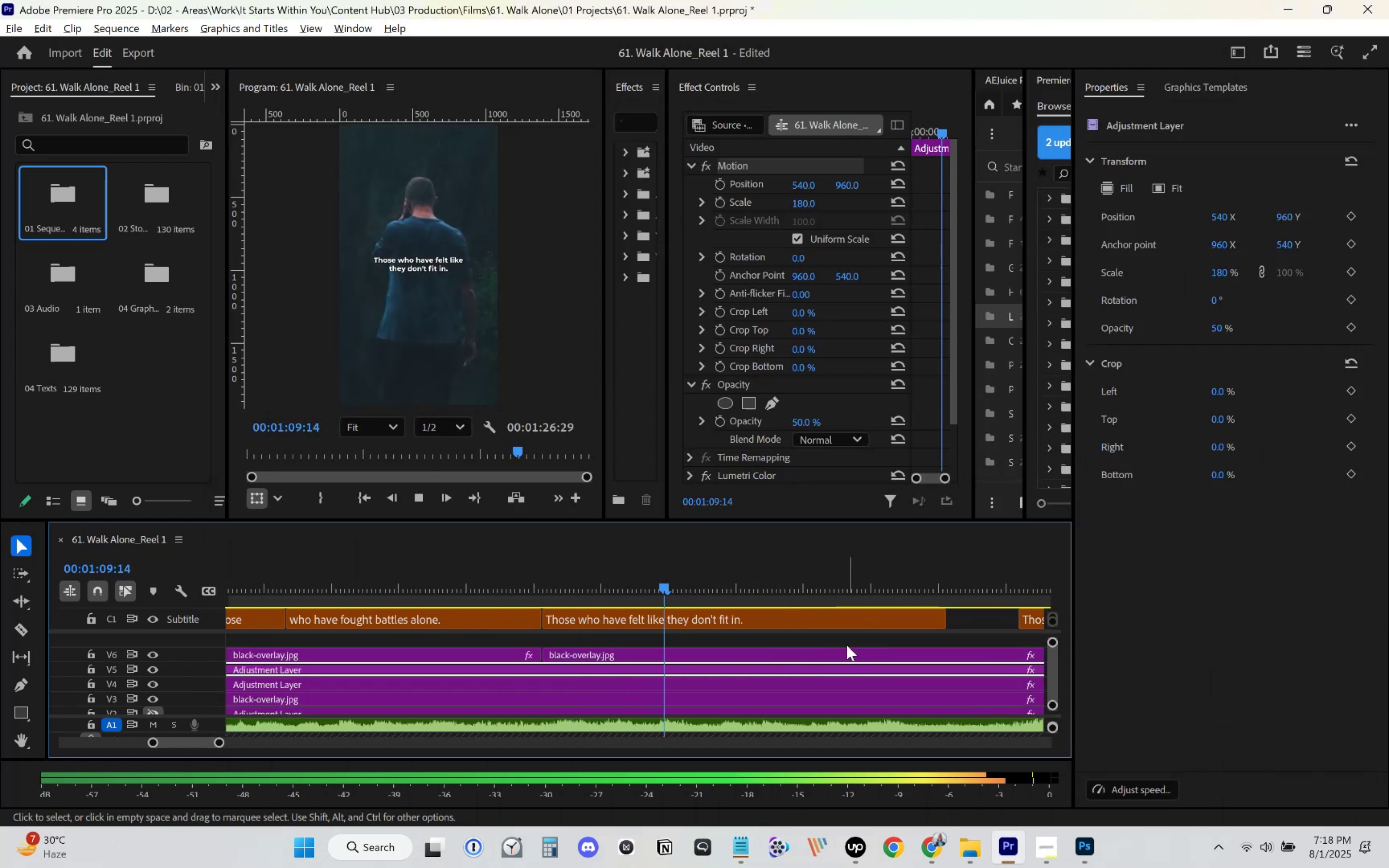 
key(Space)
 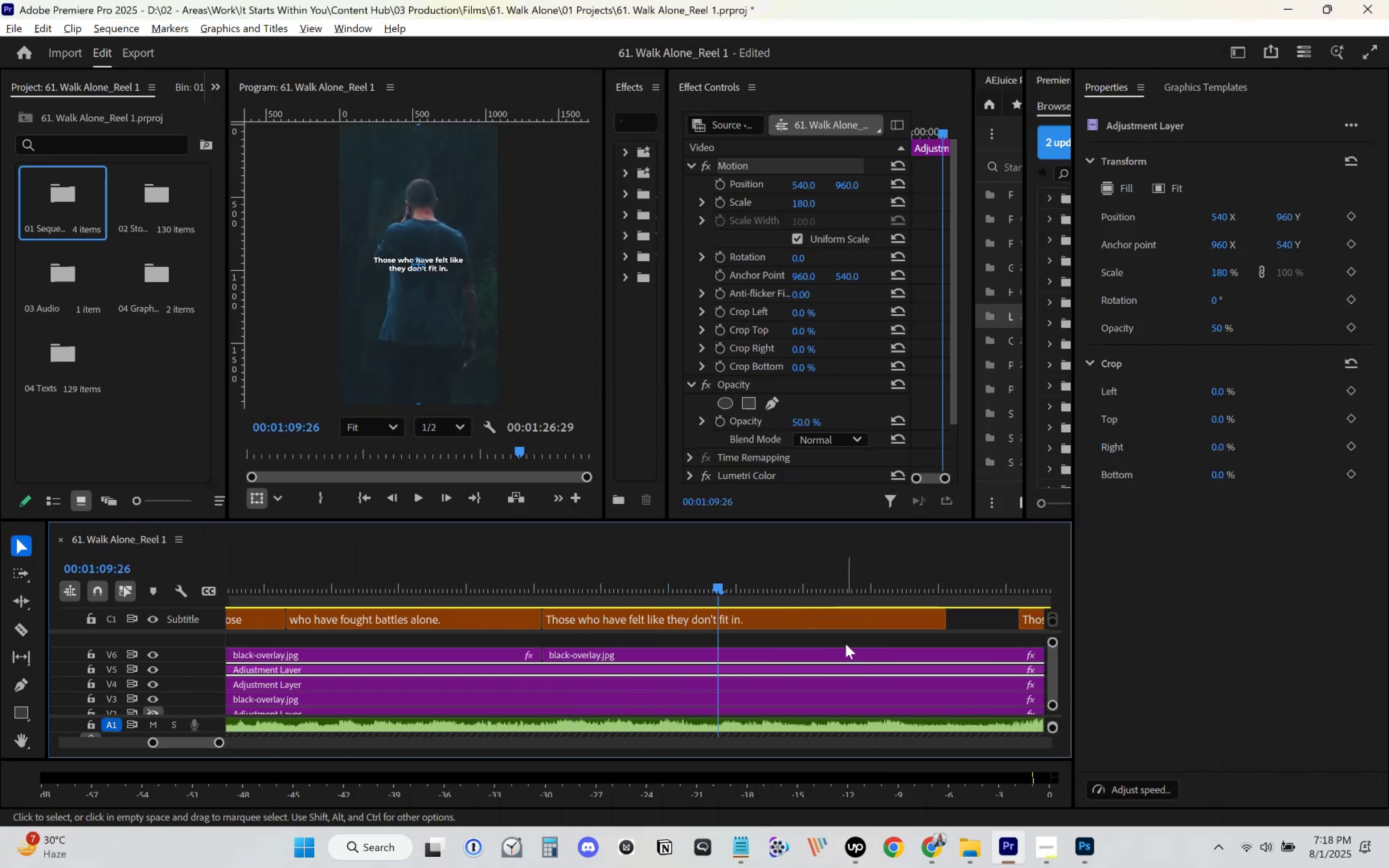 
key(Space)
 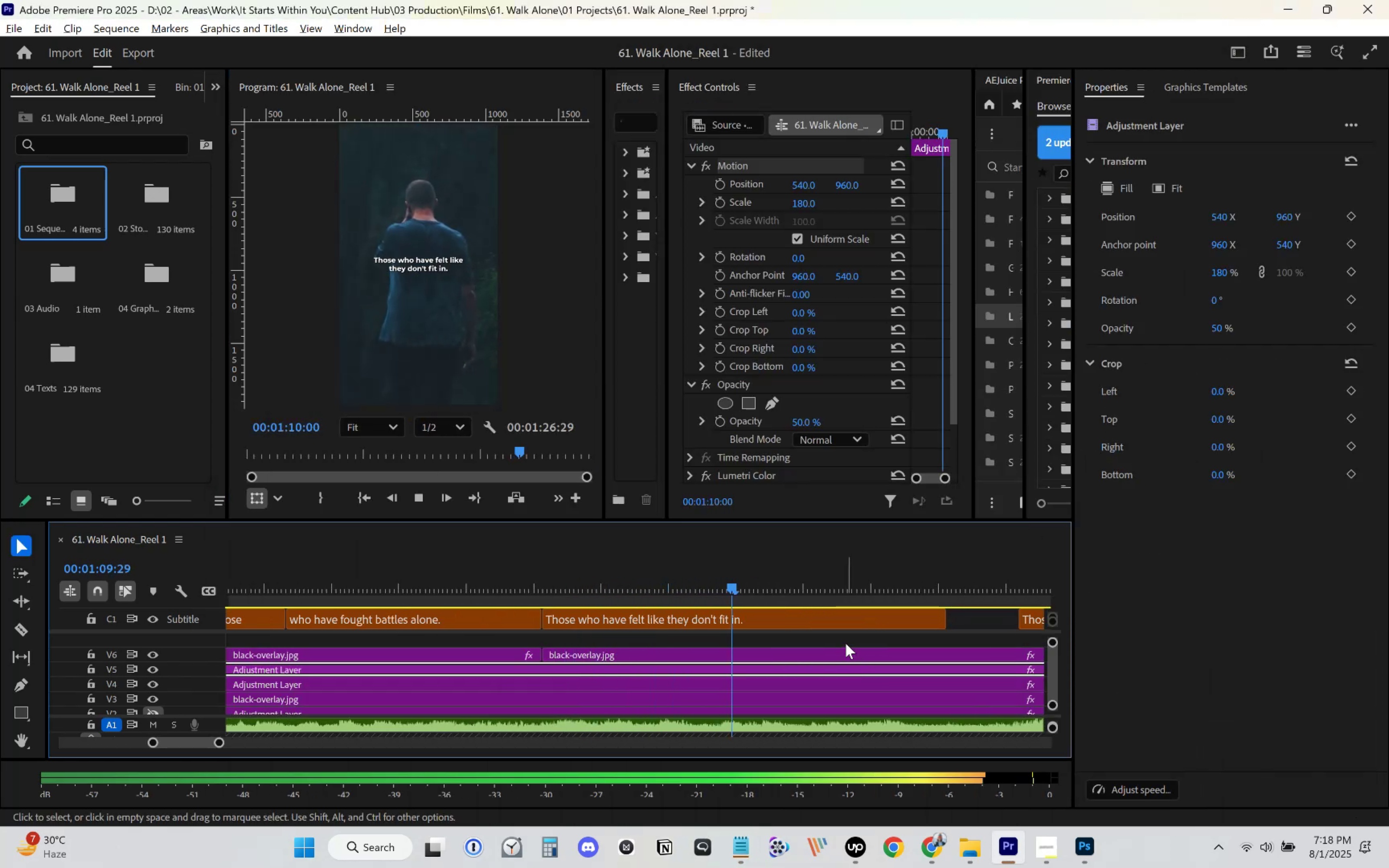 
key(Space)
 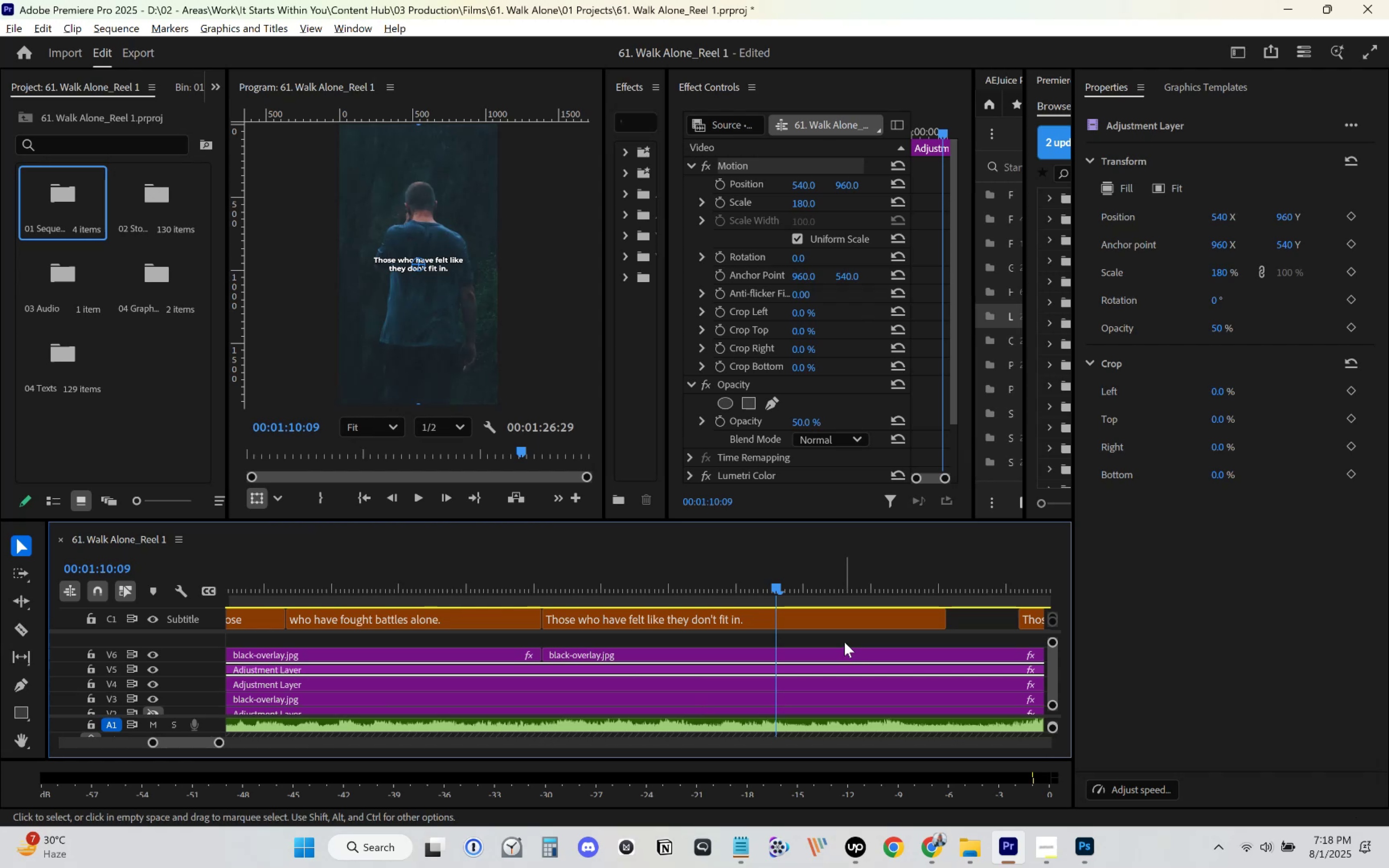 
scroll: coordinate [835, 638], scroll_direction: down, amount: 4.0
 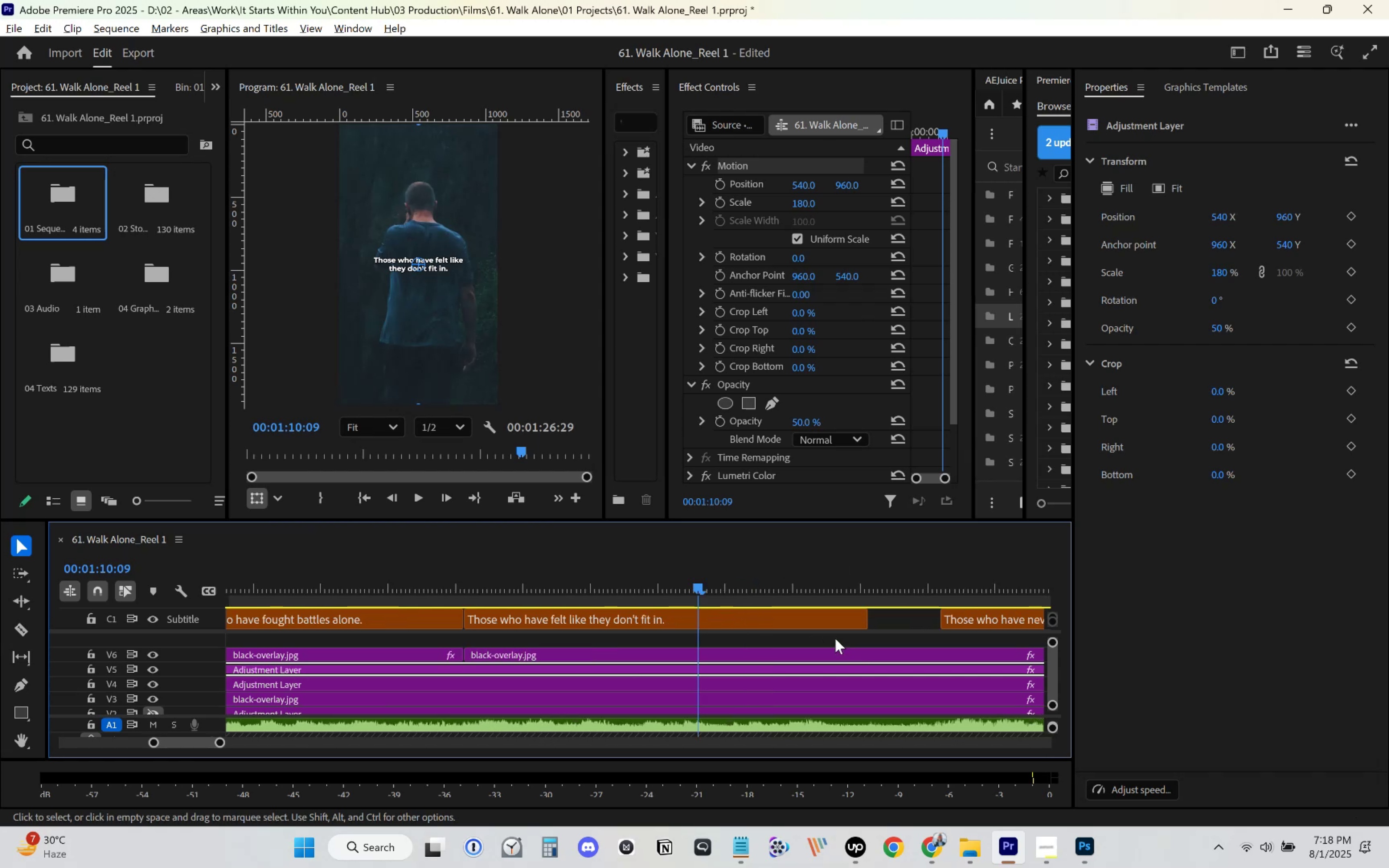 
key(Space)
 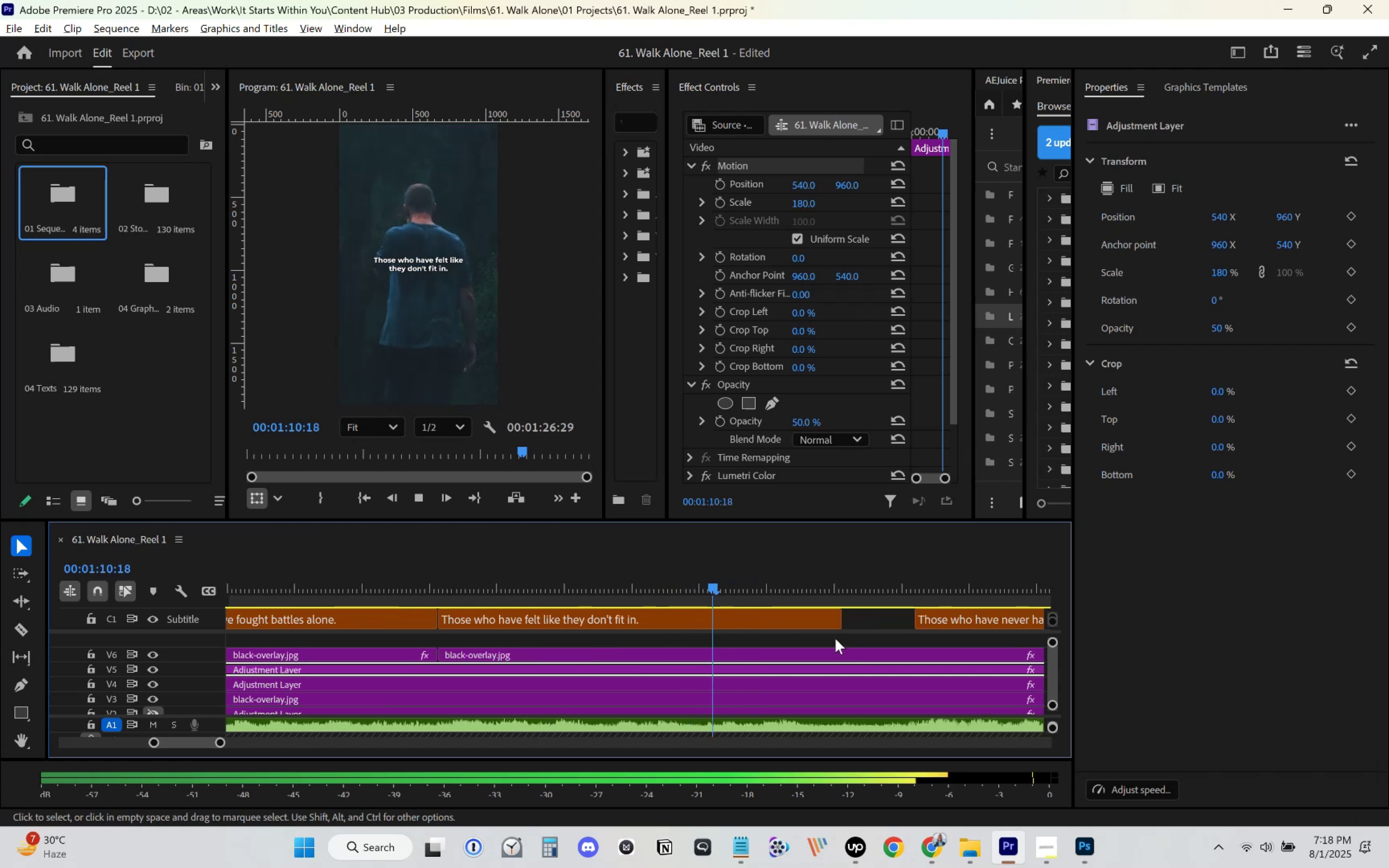 
key(Space)
 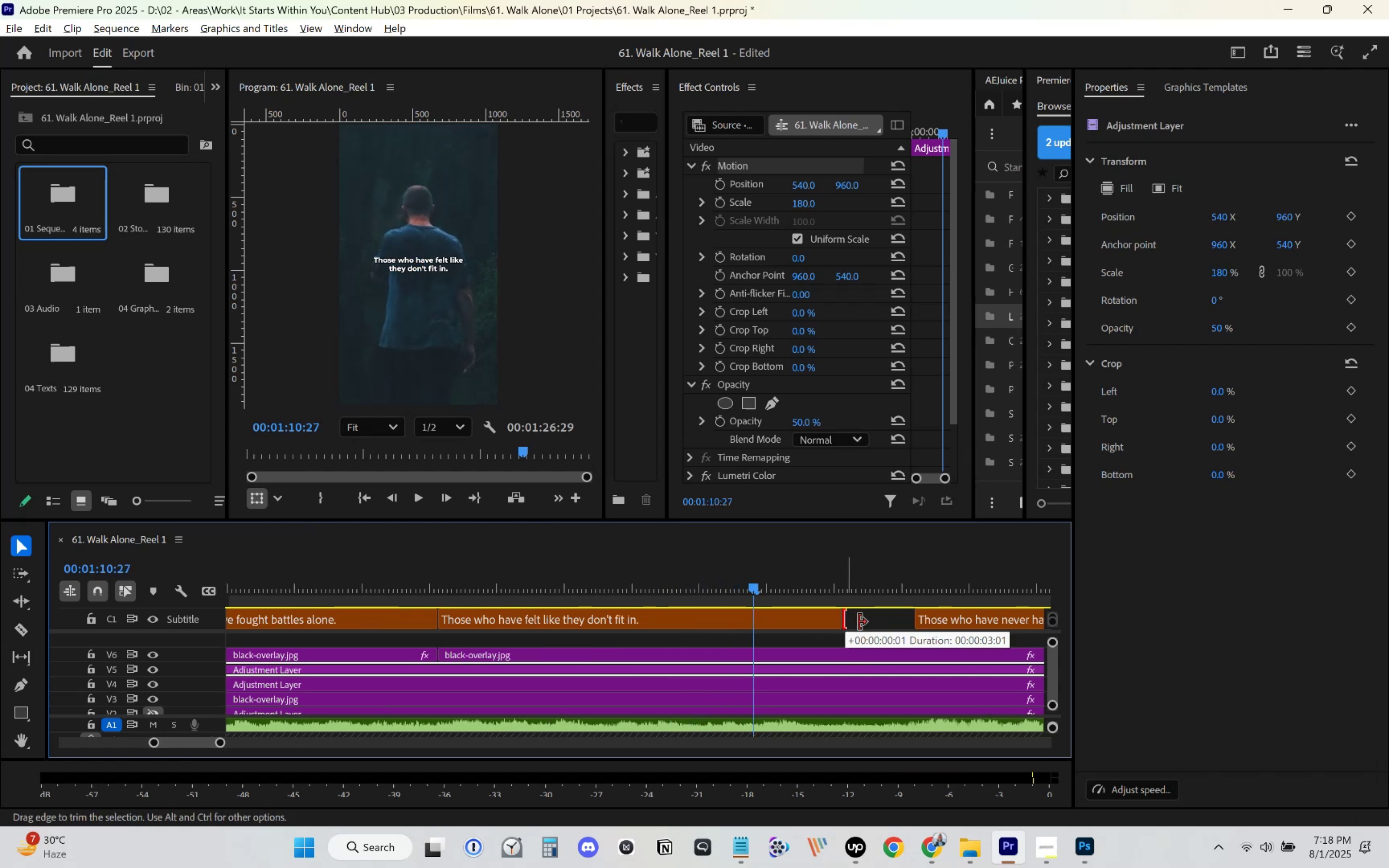 
key(Space)
 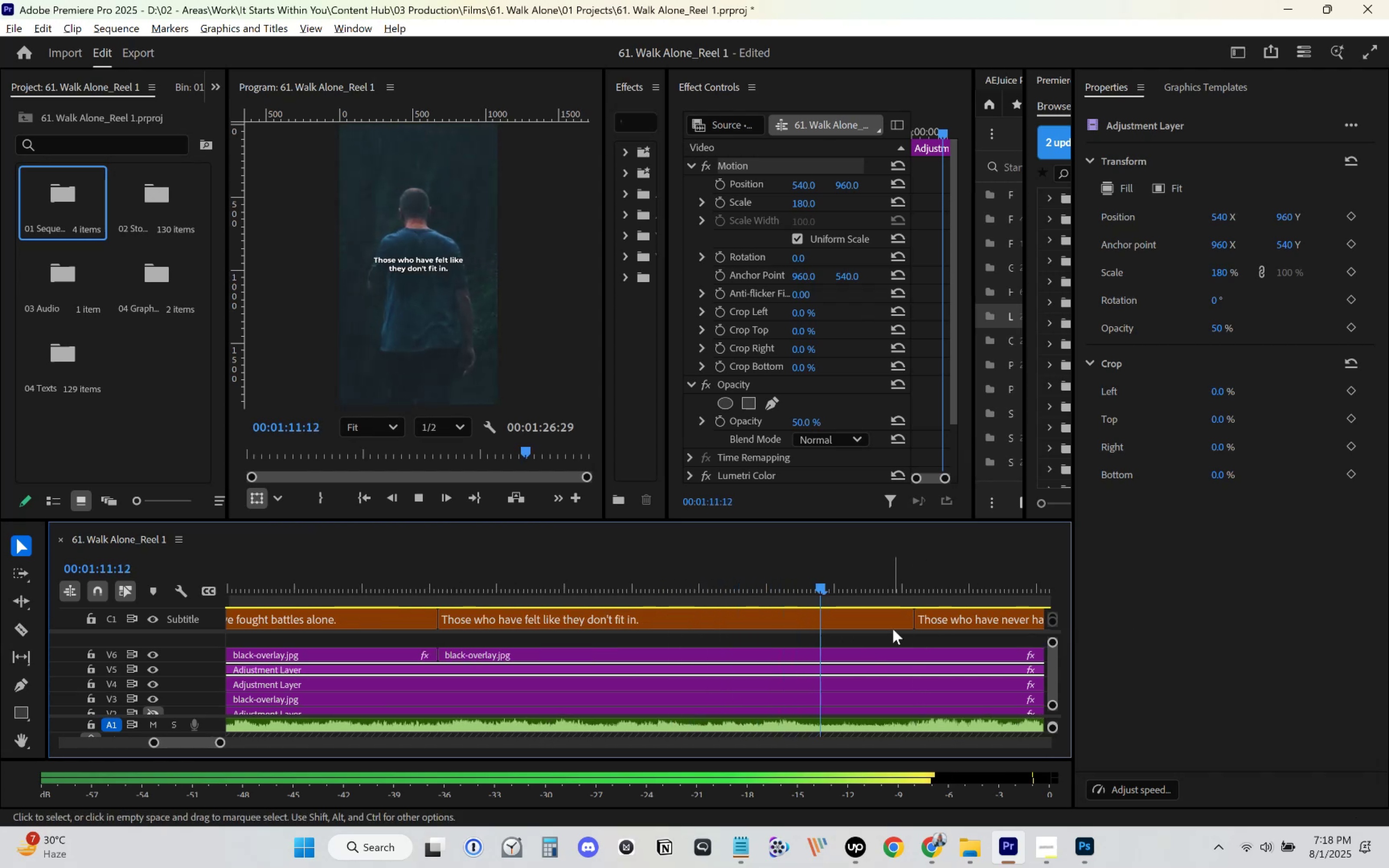 
key(Space)
 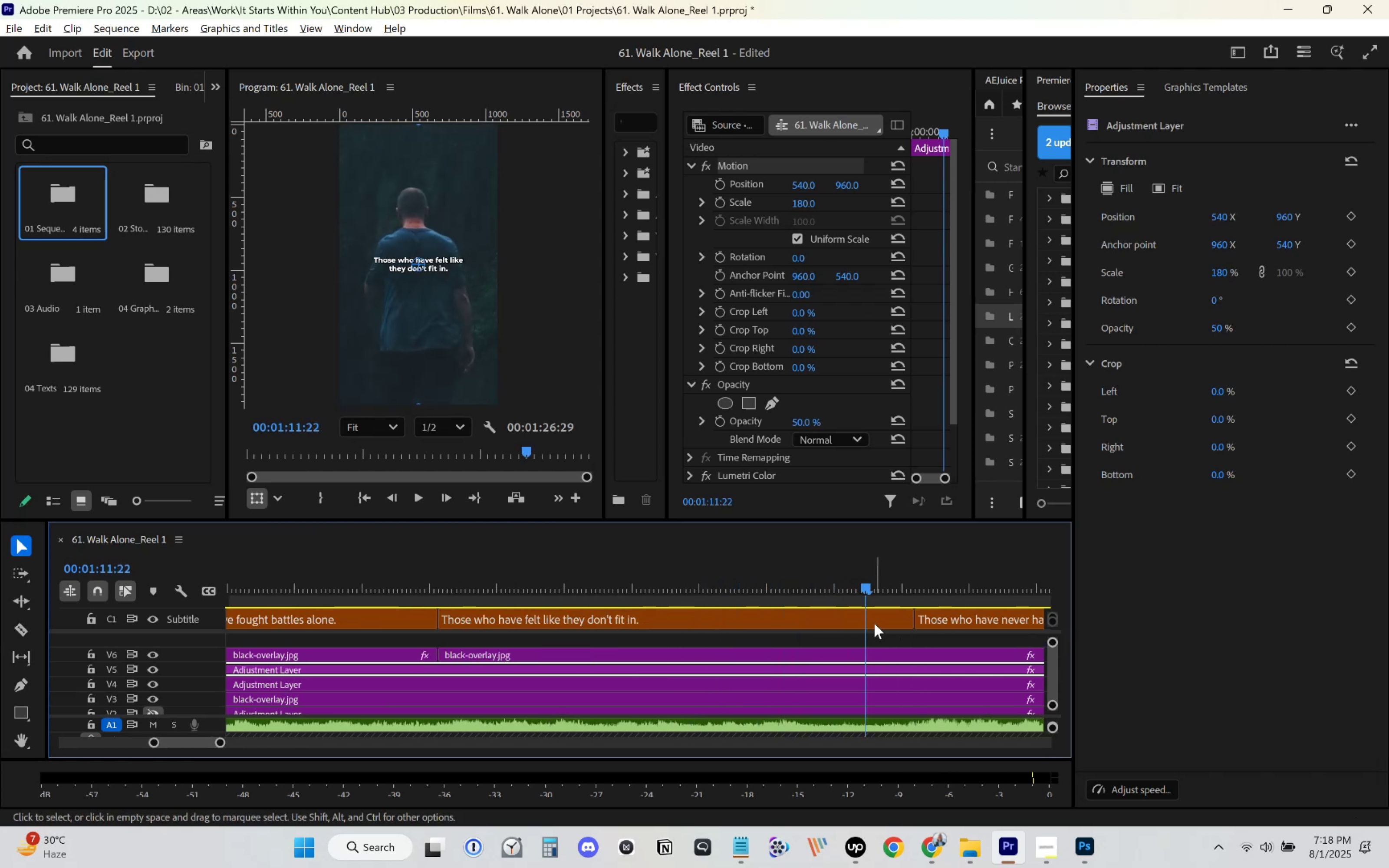 
left_click([874, 623])
 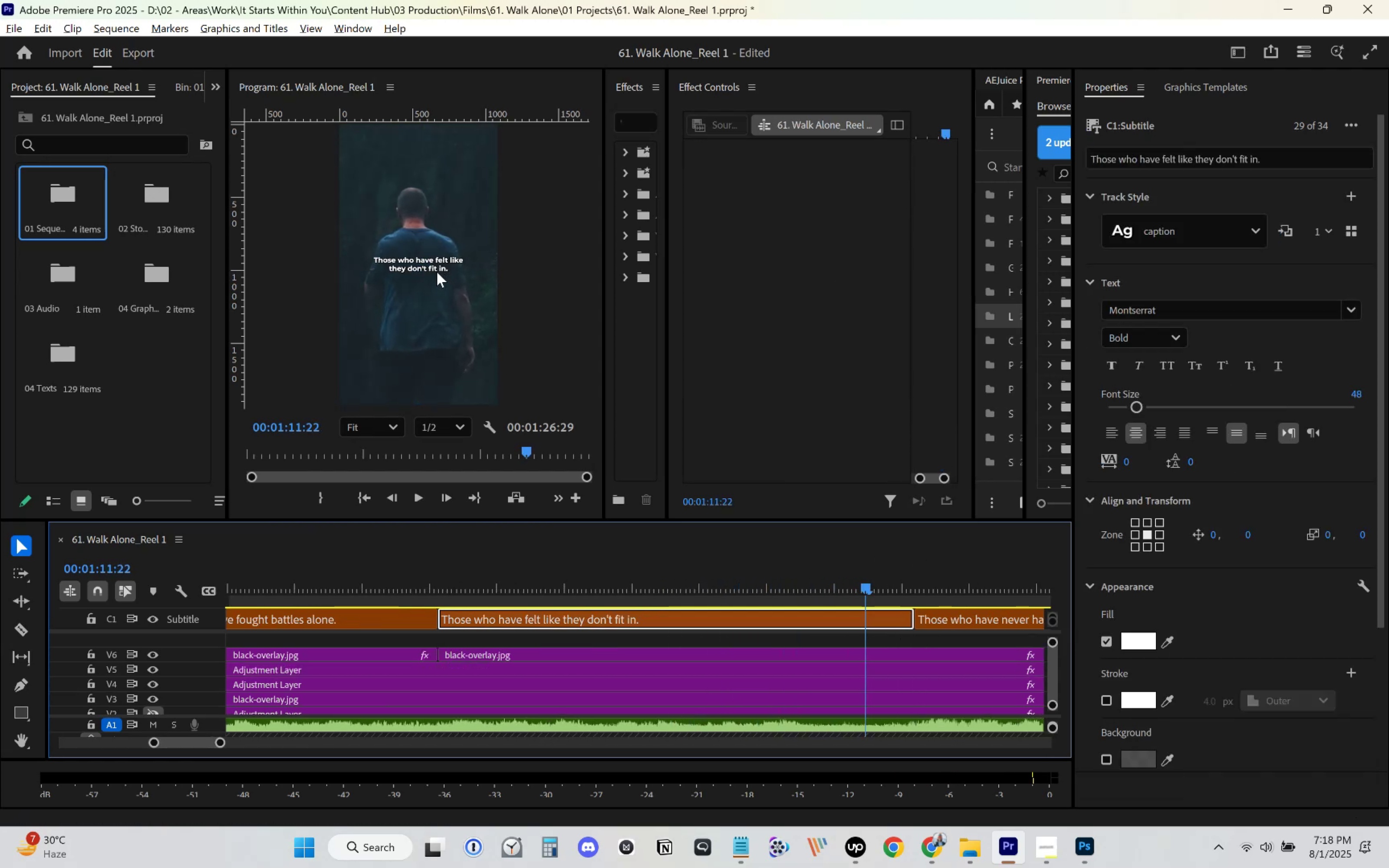 
double_click([437, 272])
 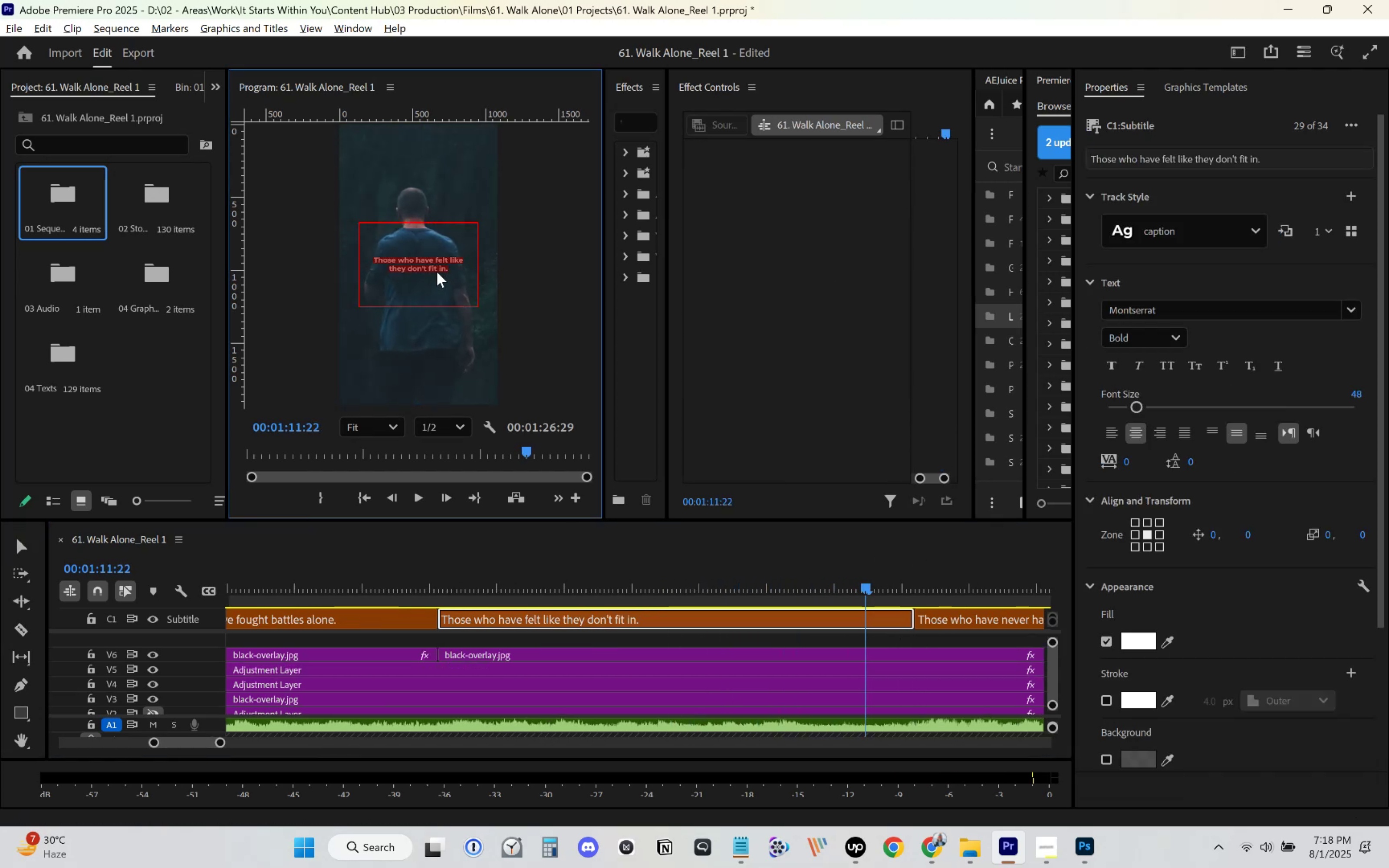 
key(Control+V)
 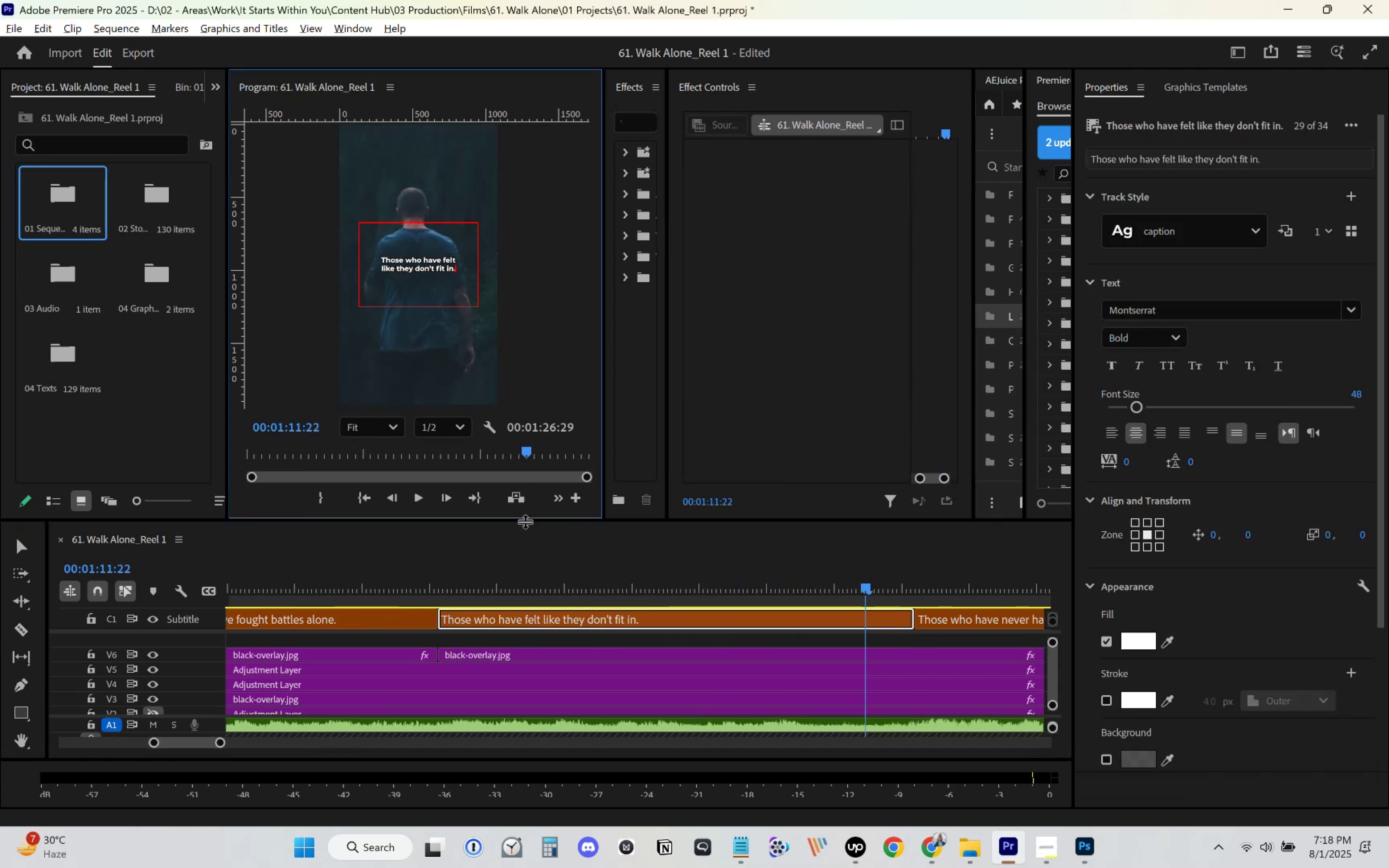 
left_click([385, 577])
 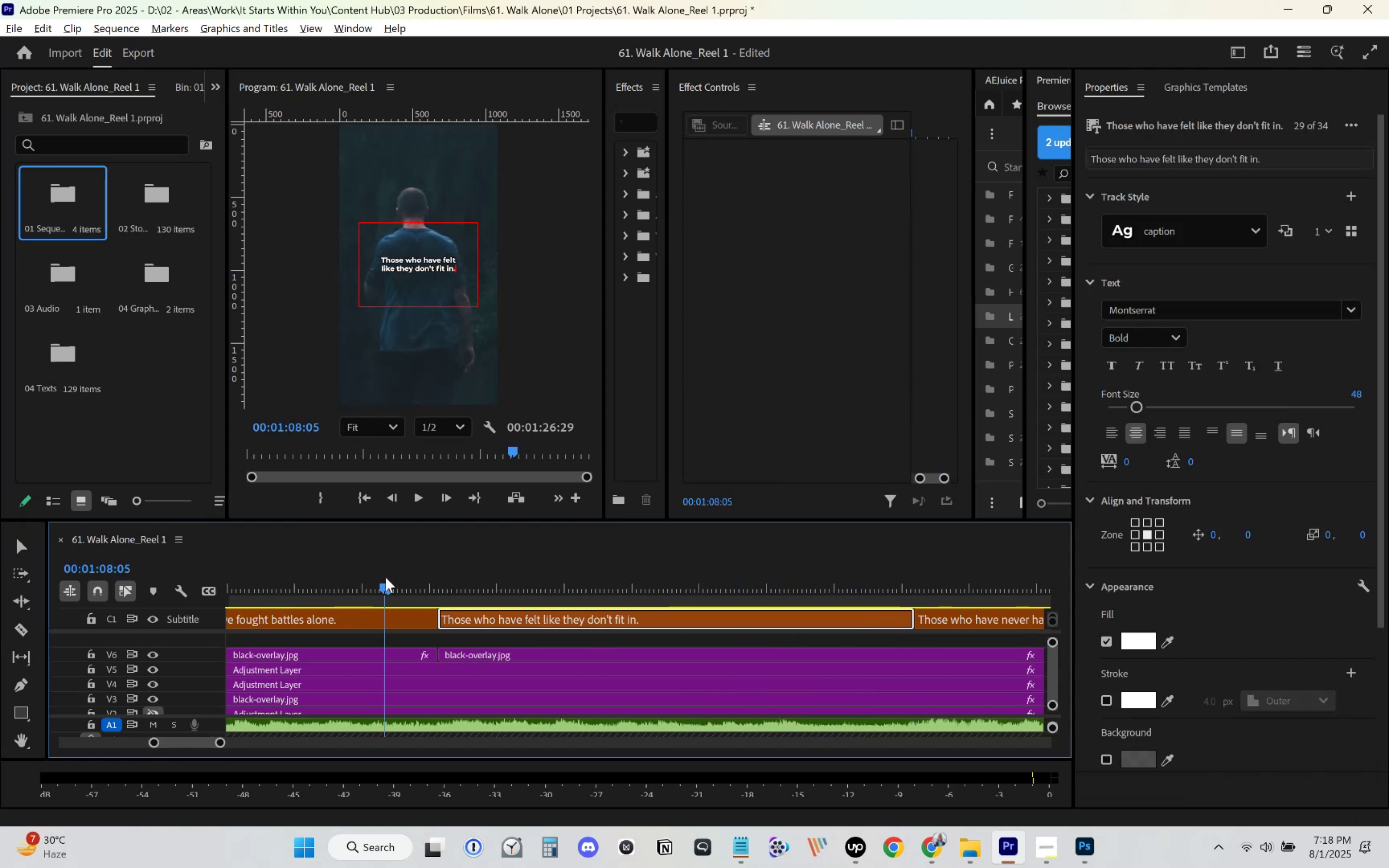 
key(Space)
 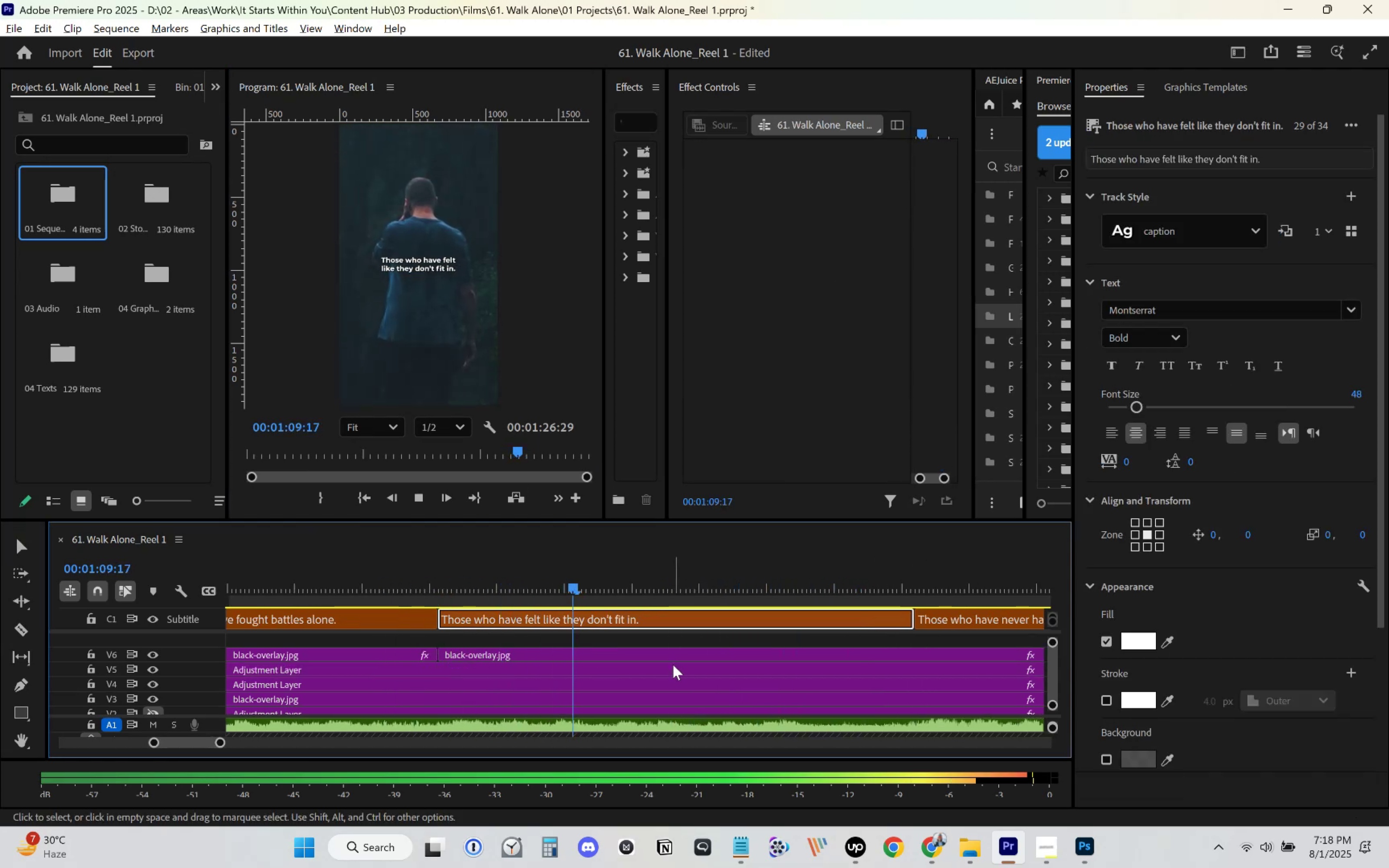 
scroll: coordinate [682, 648], scroll_direction: down, amount: 10.0
 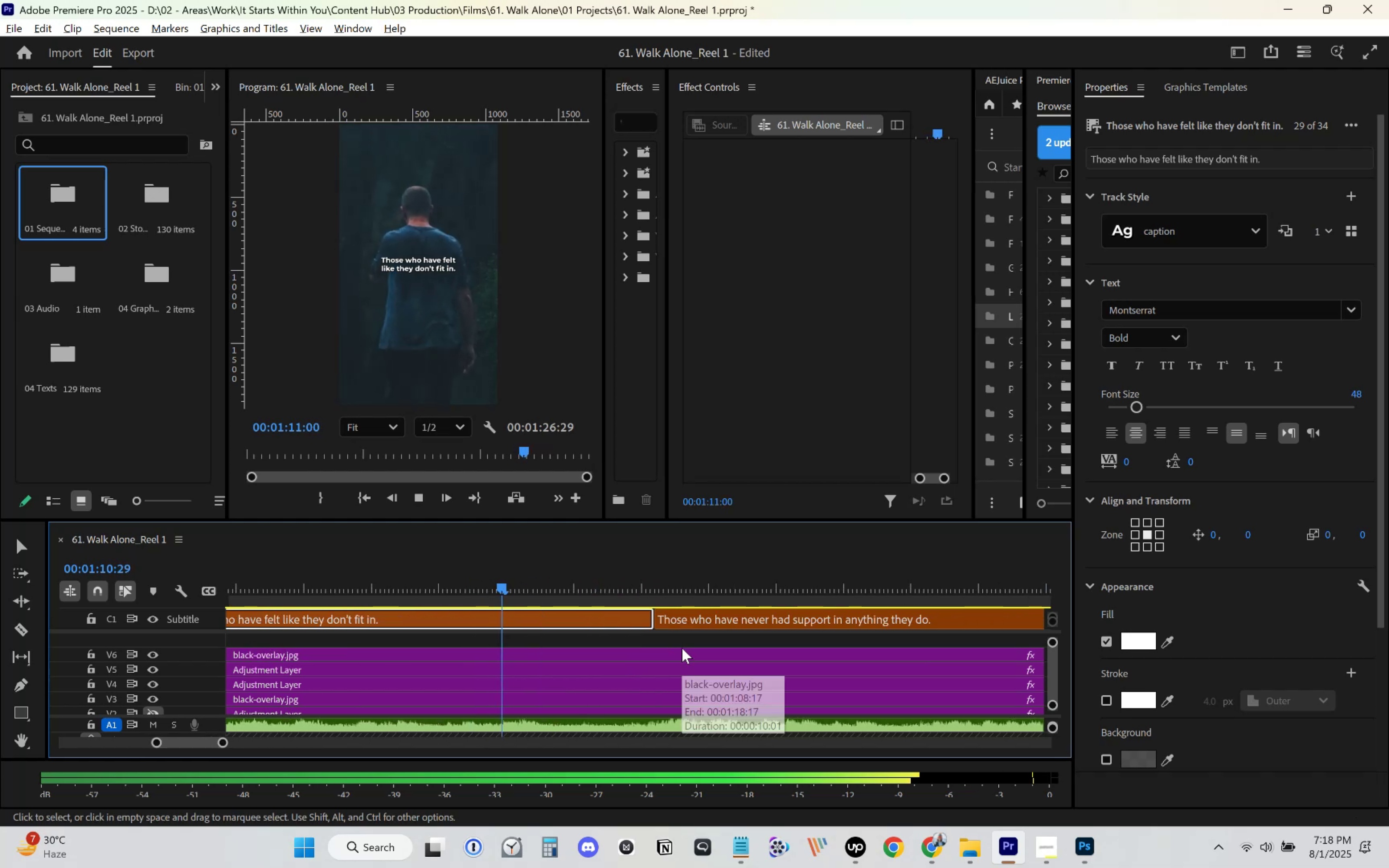 
key(Space)
 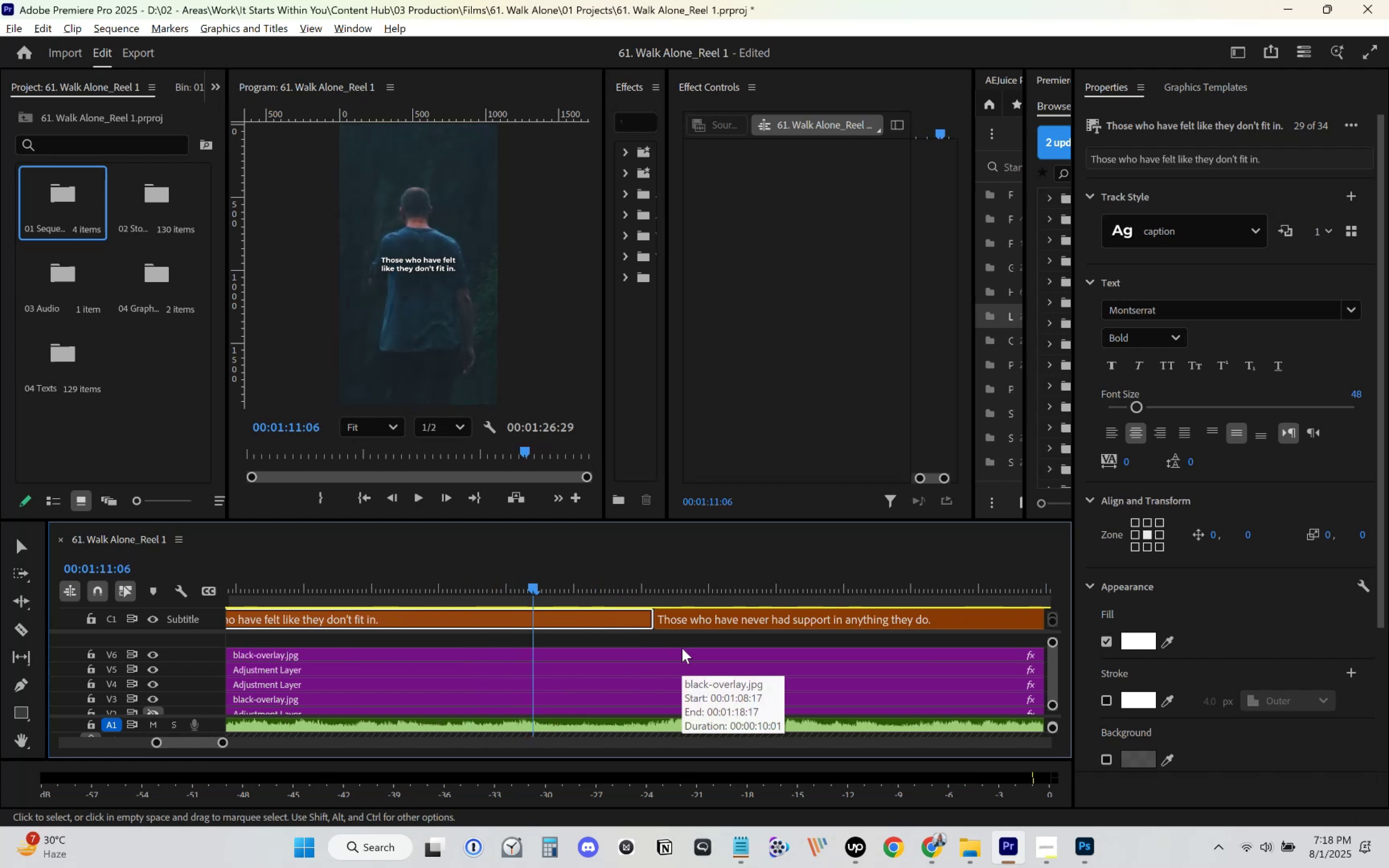 
key(Control+S)
 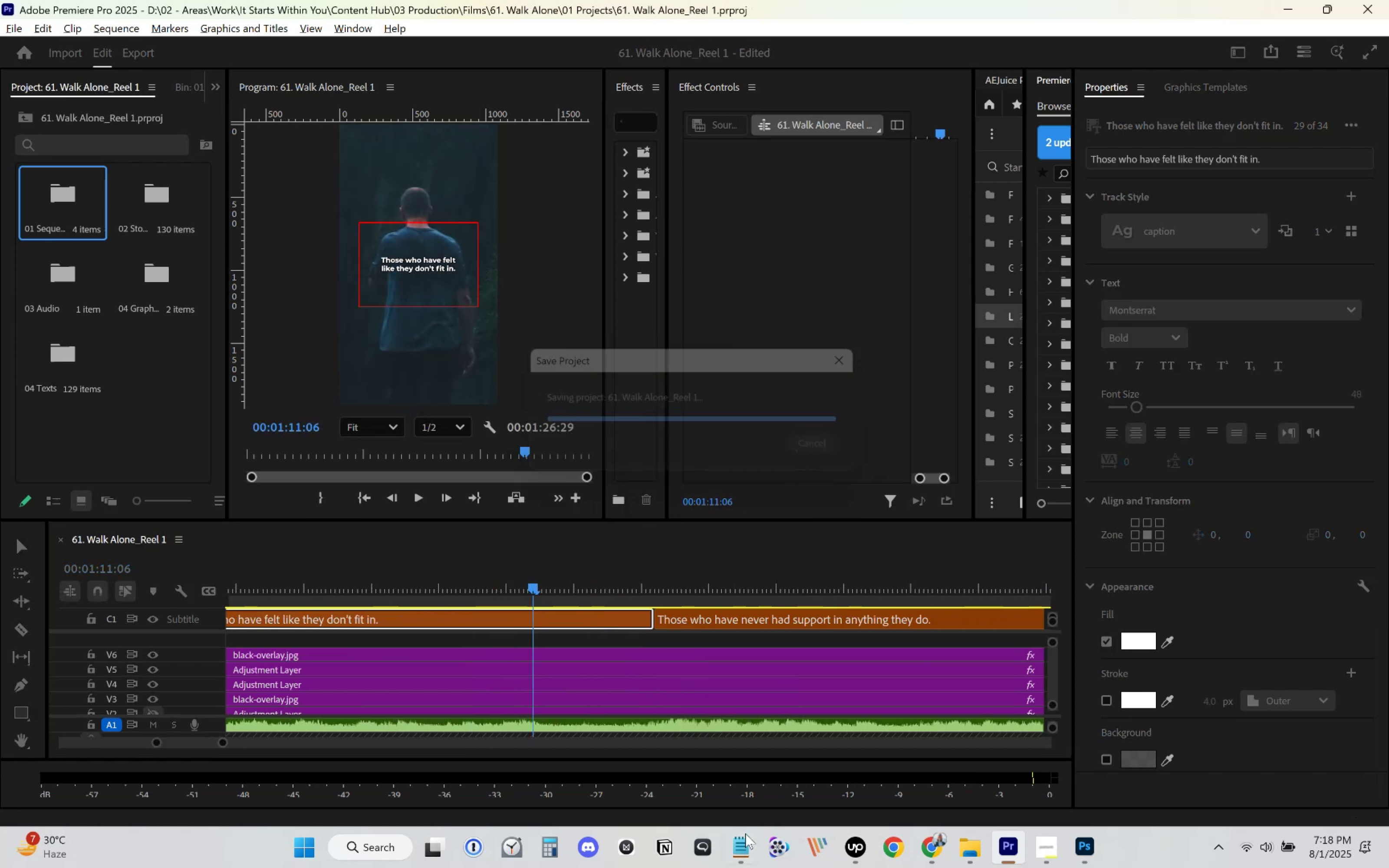 
left_click([741, 846])
 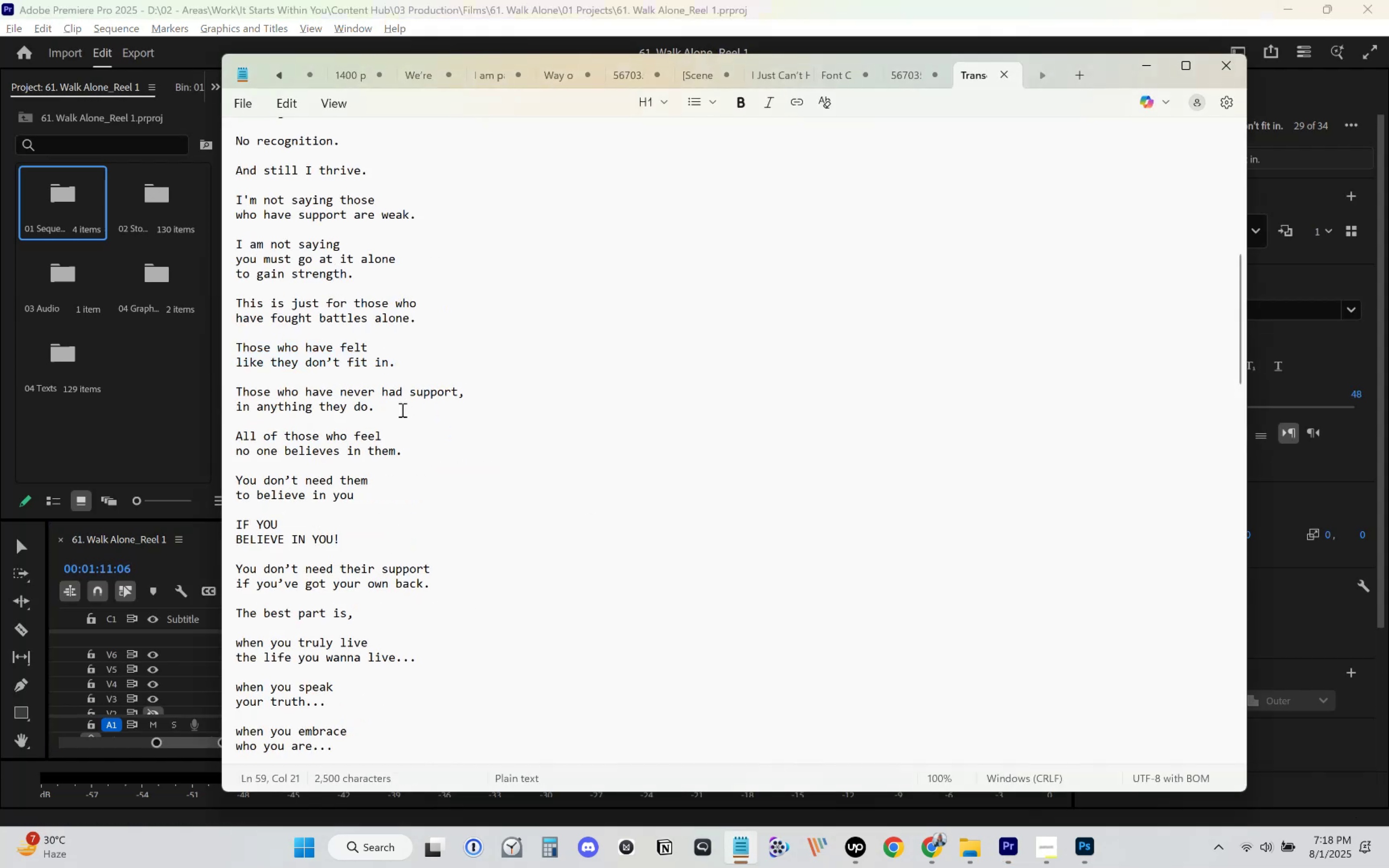 
key(Control+C)
 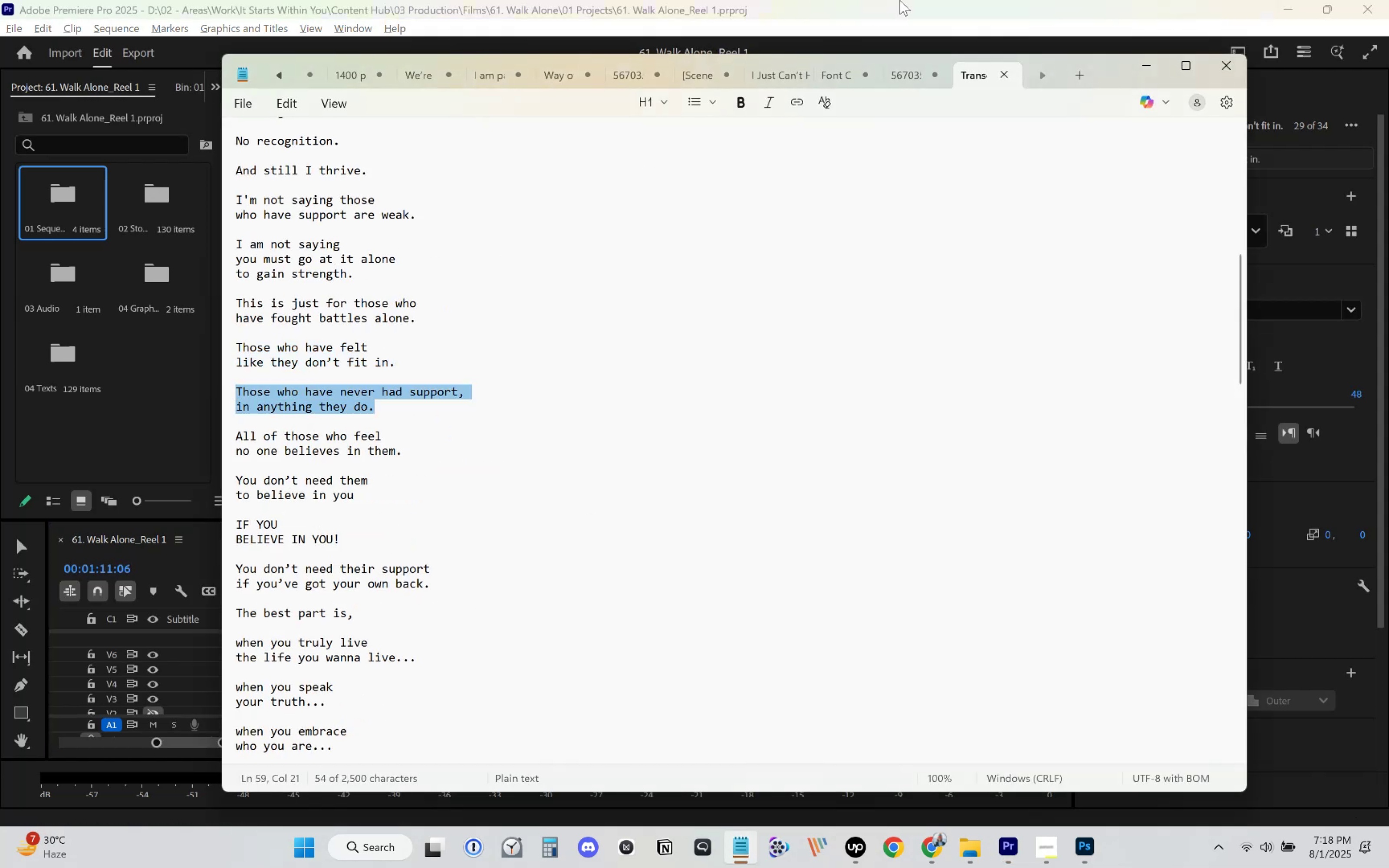 
left_click([900, 0])
 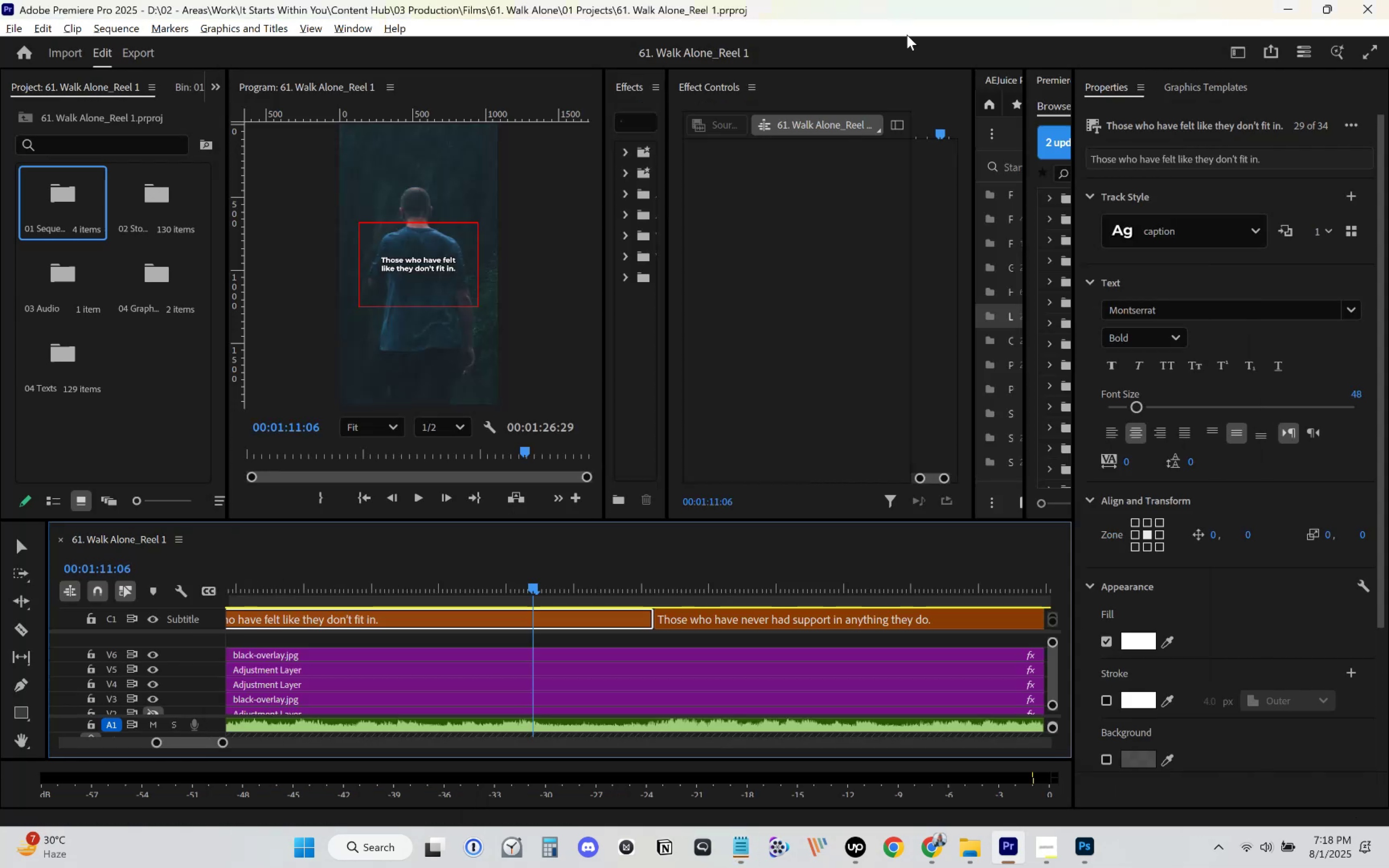 
key(Space)
 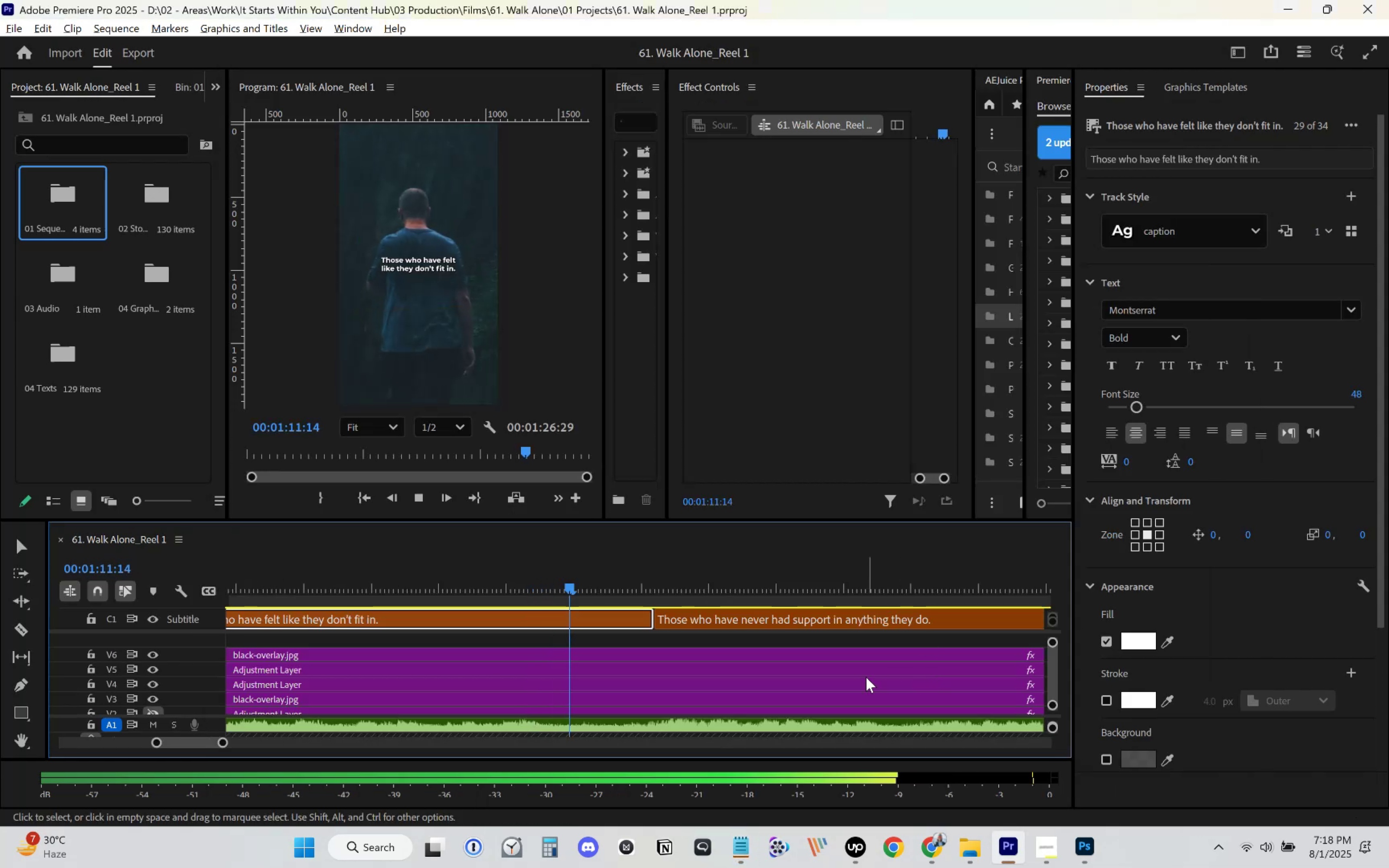 
scroll: coordinate [841, 664], scroll_direction: down, amount: 5.0
 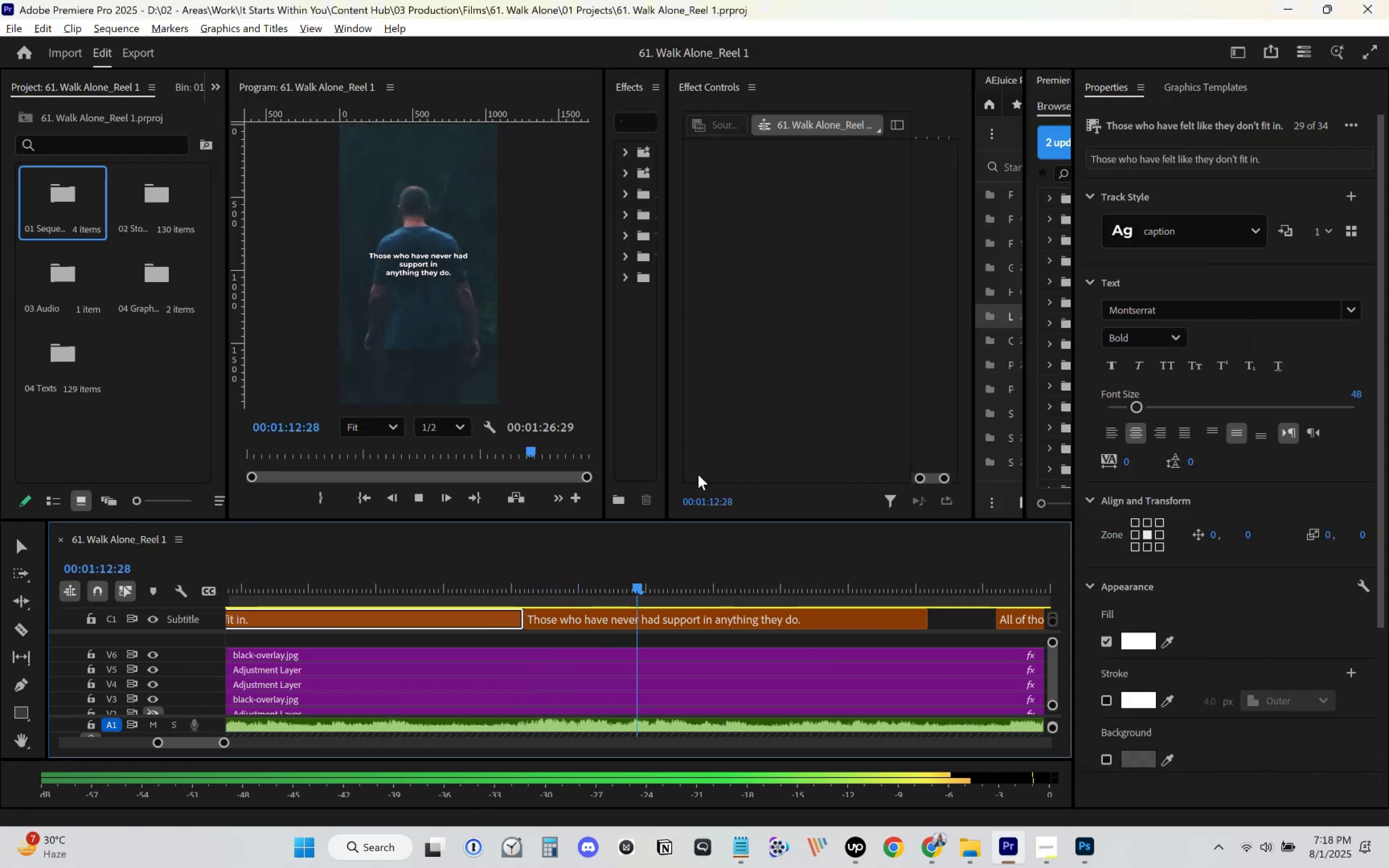 
key(Space)
 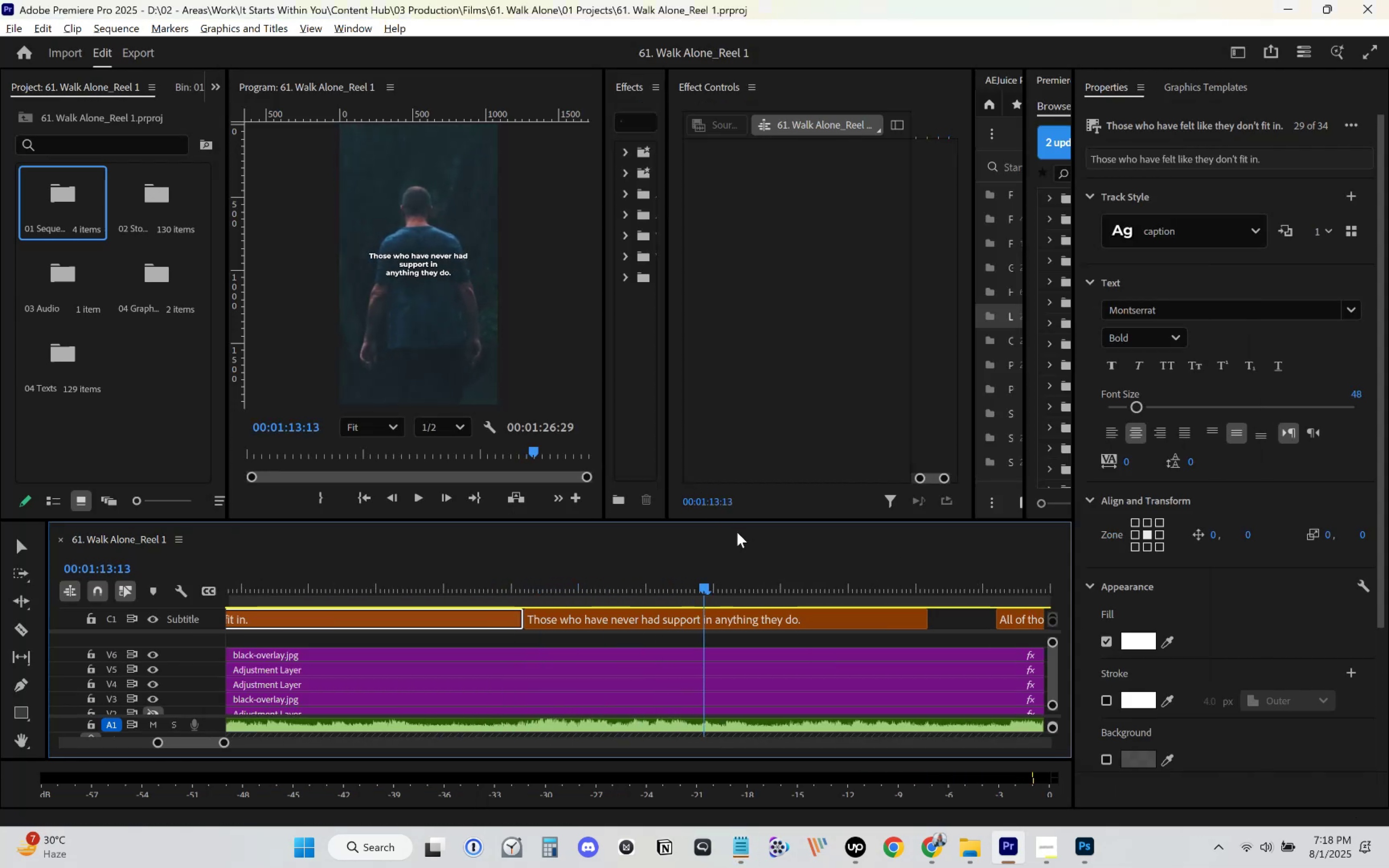 
key(Space)
 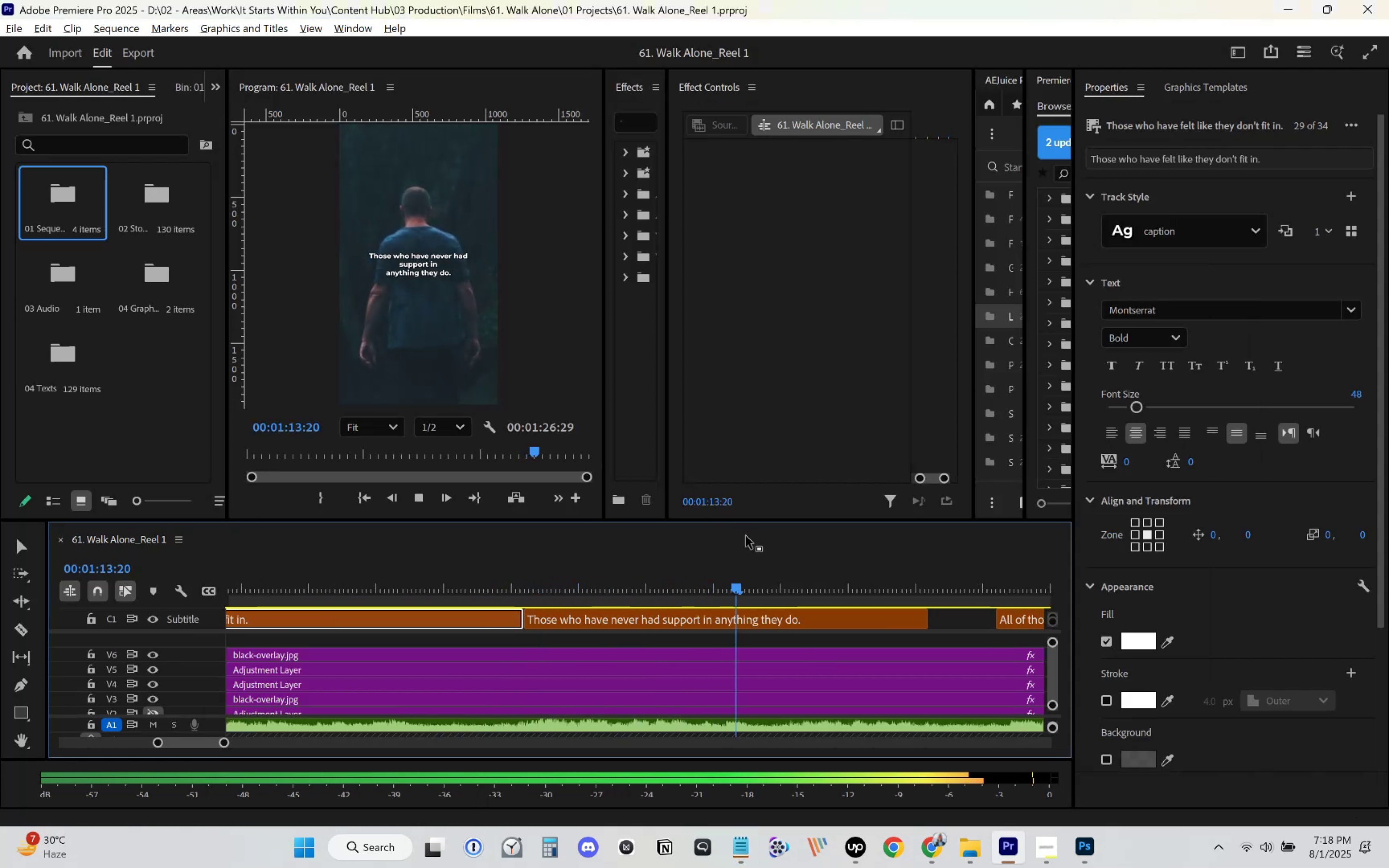 
key(Space)
 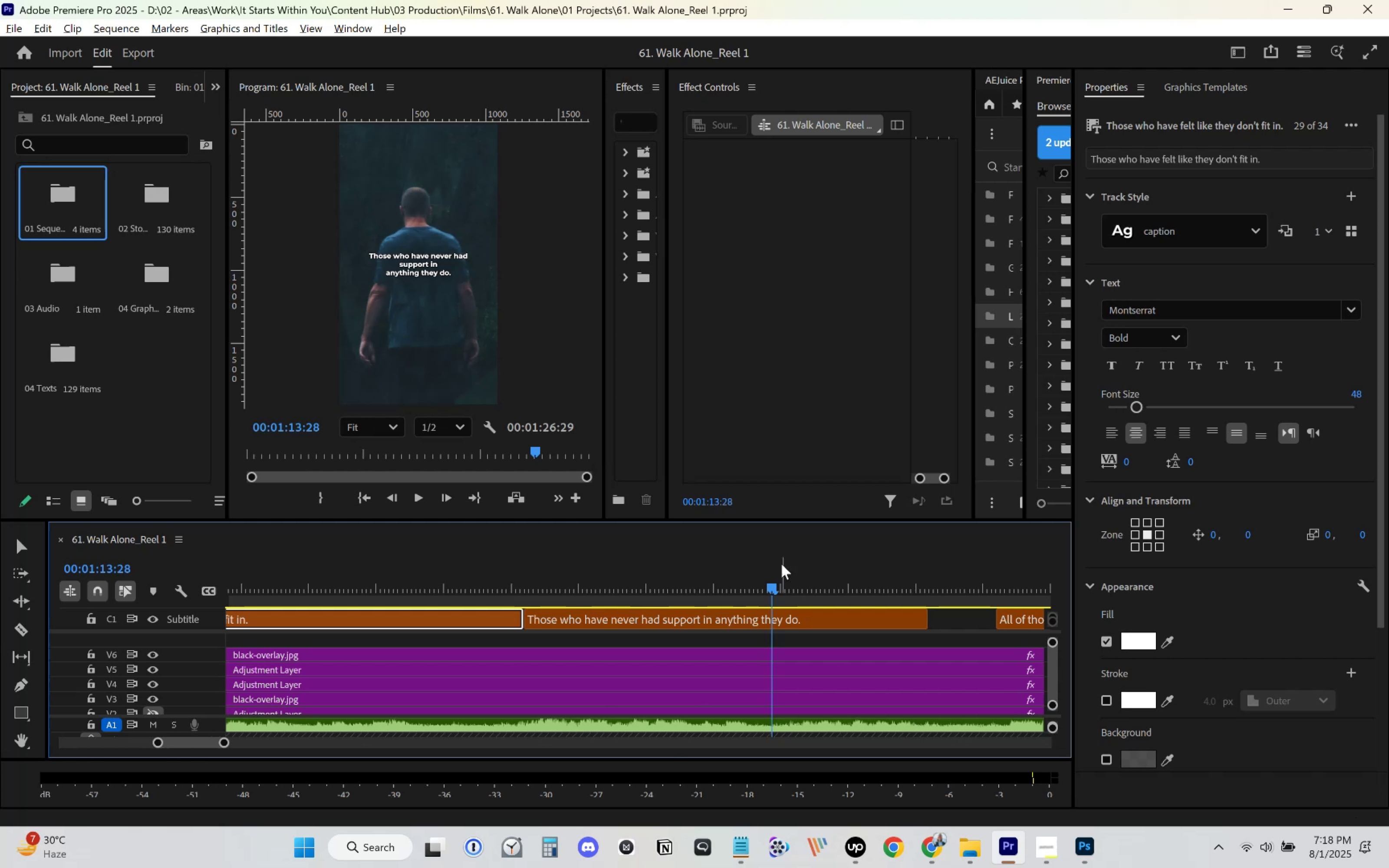 
key(C)
 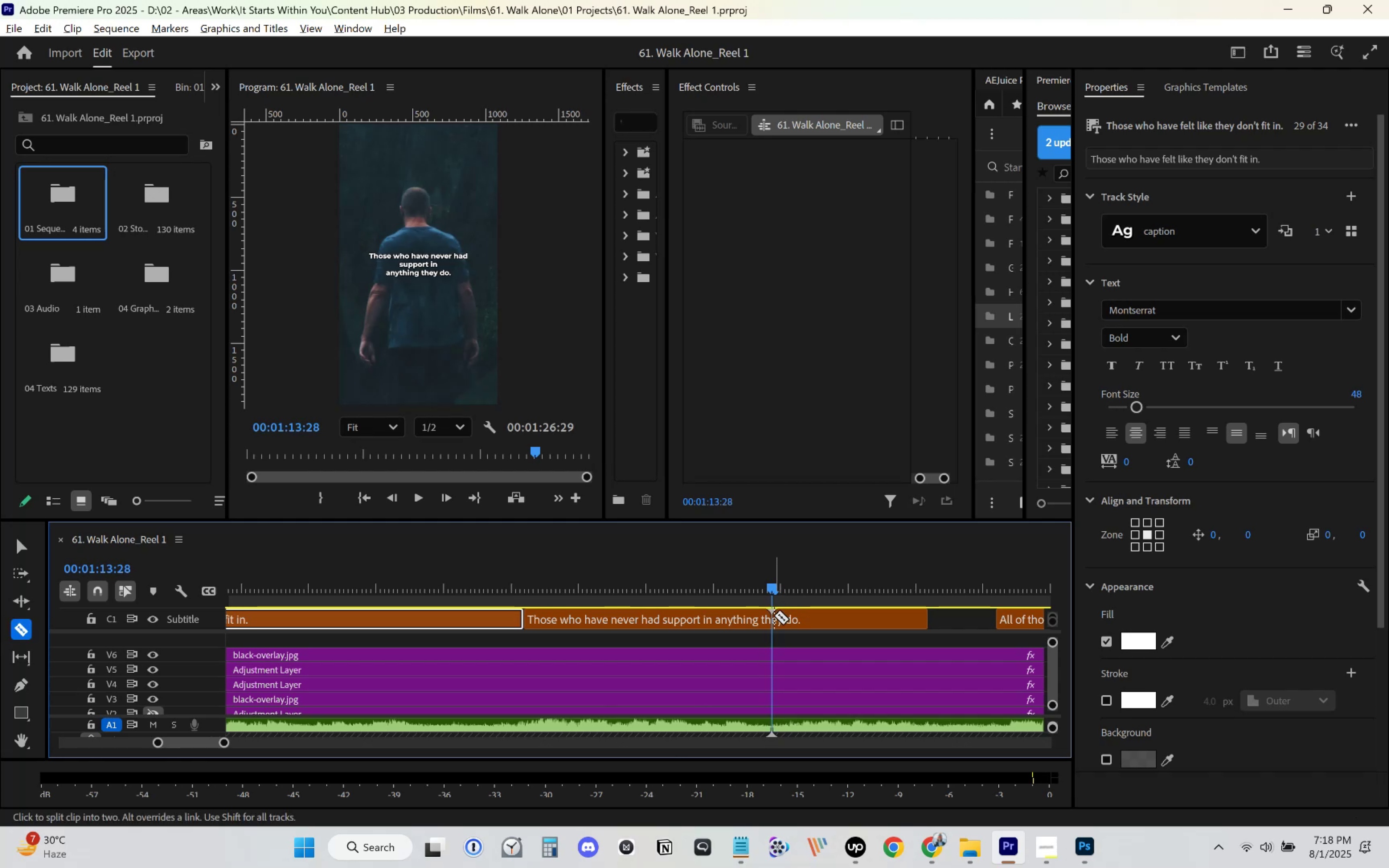 
left_click([774, 615])
 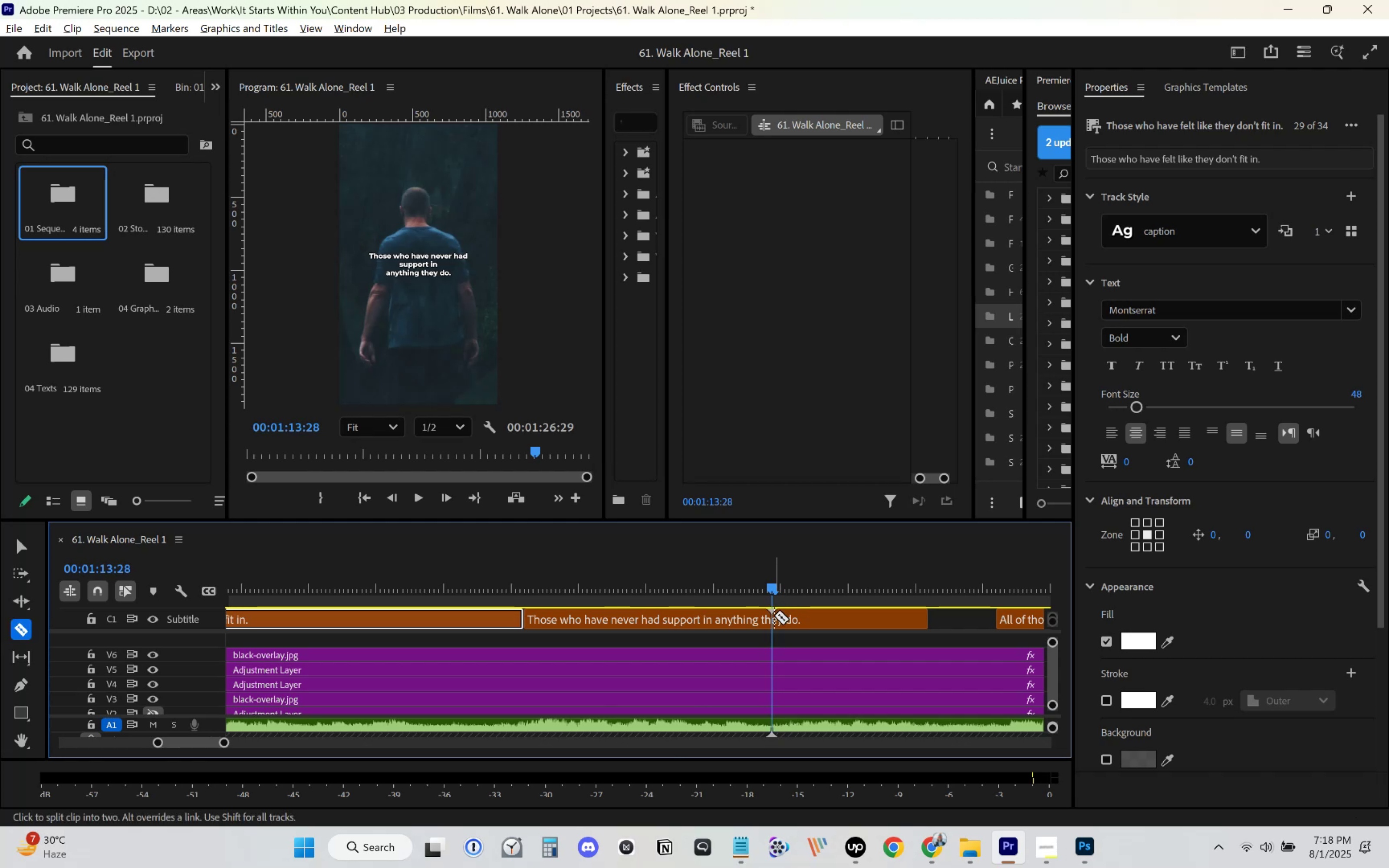 
key(V)
 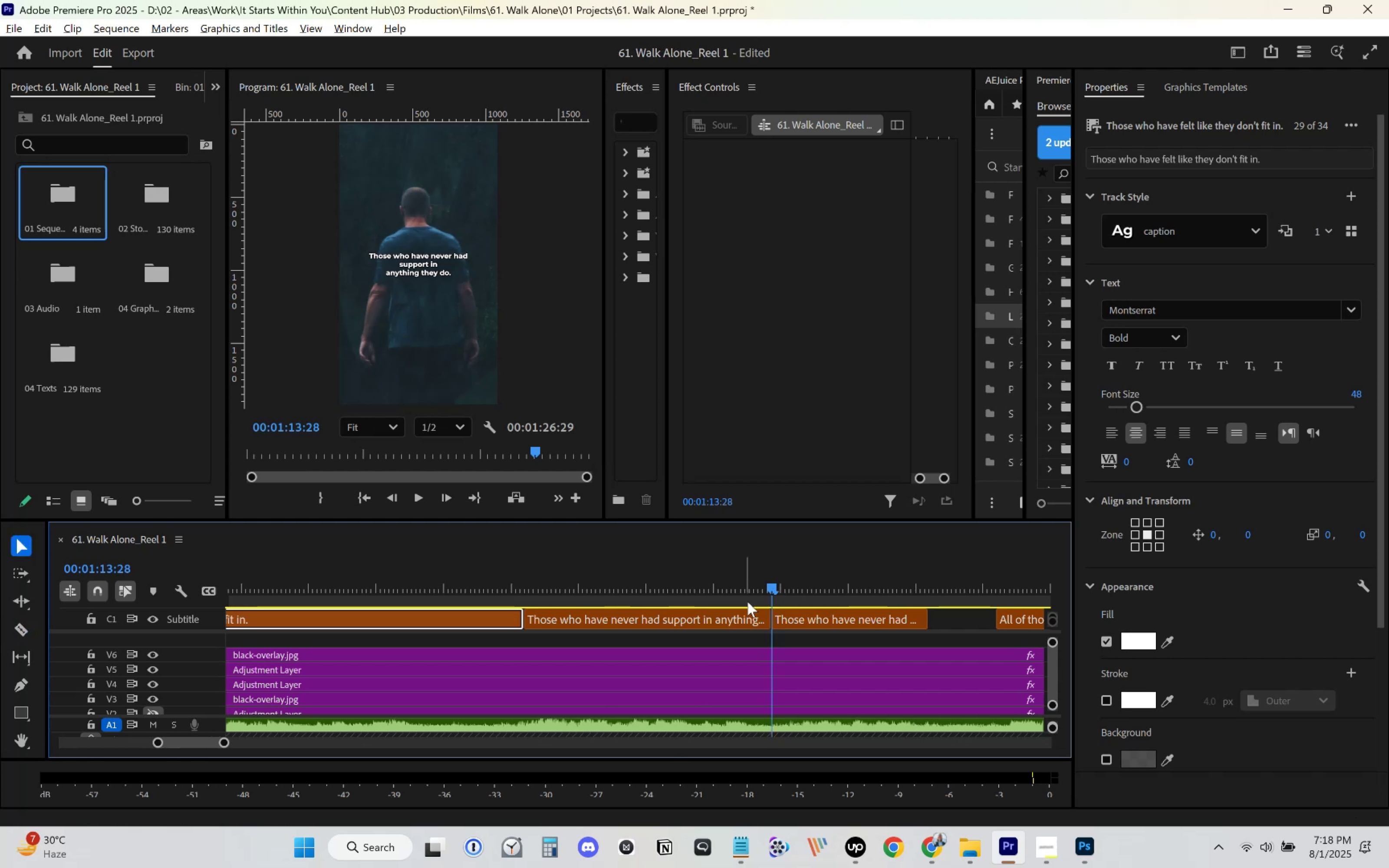 
double_click([713, 574])
 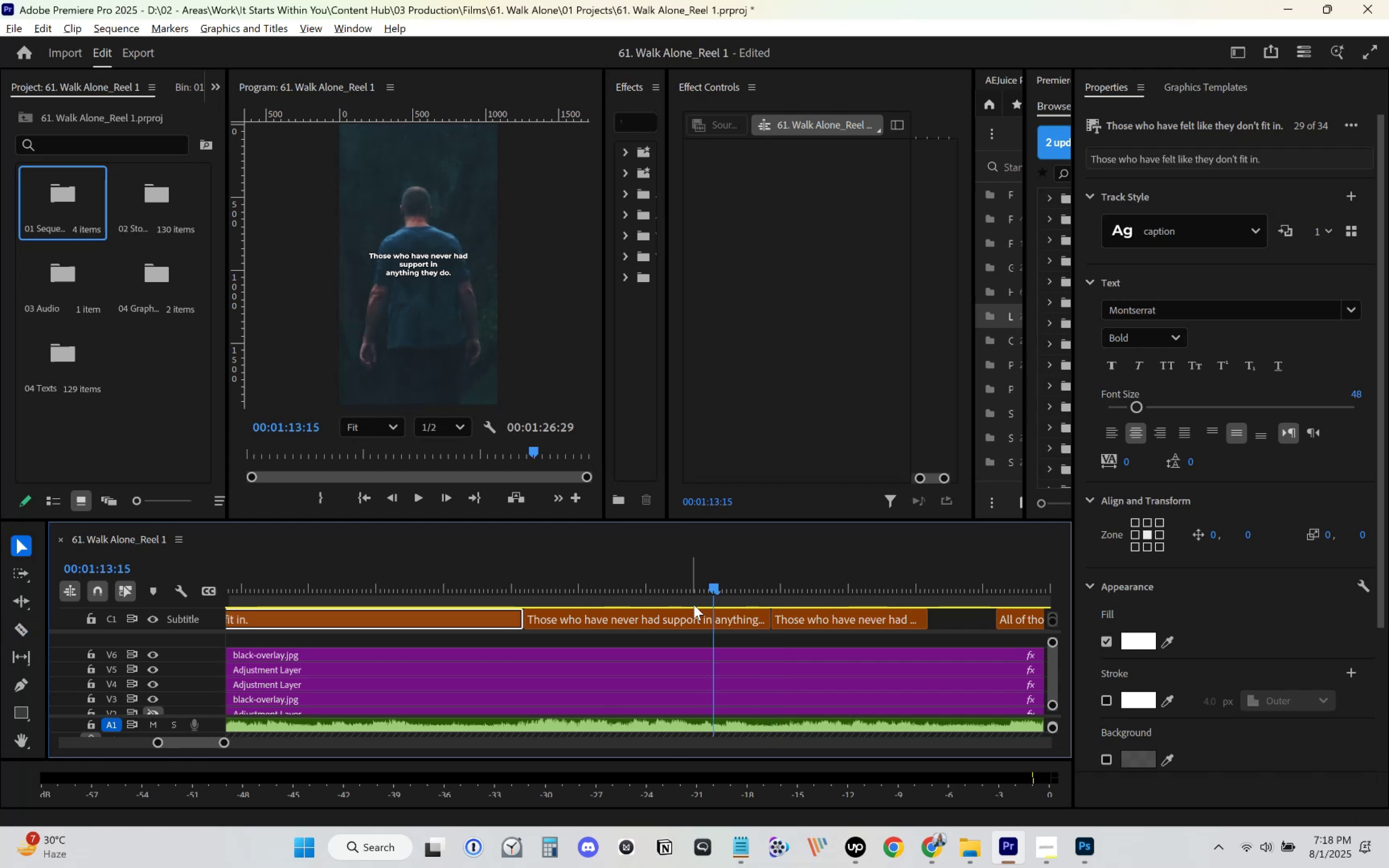 
triple_click([687, 617])
 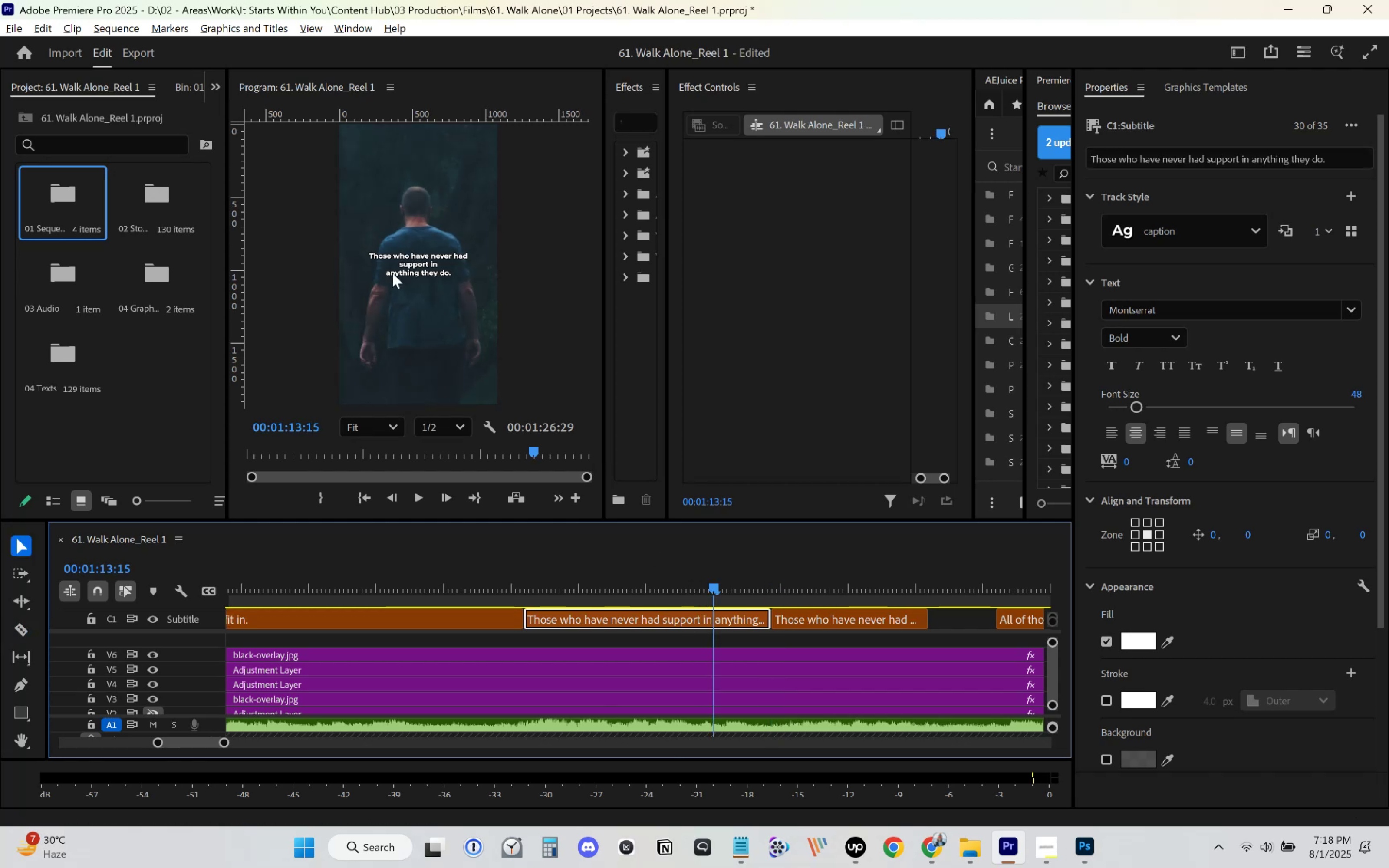 
double_click([392, 273])
 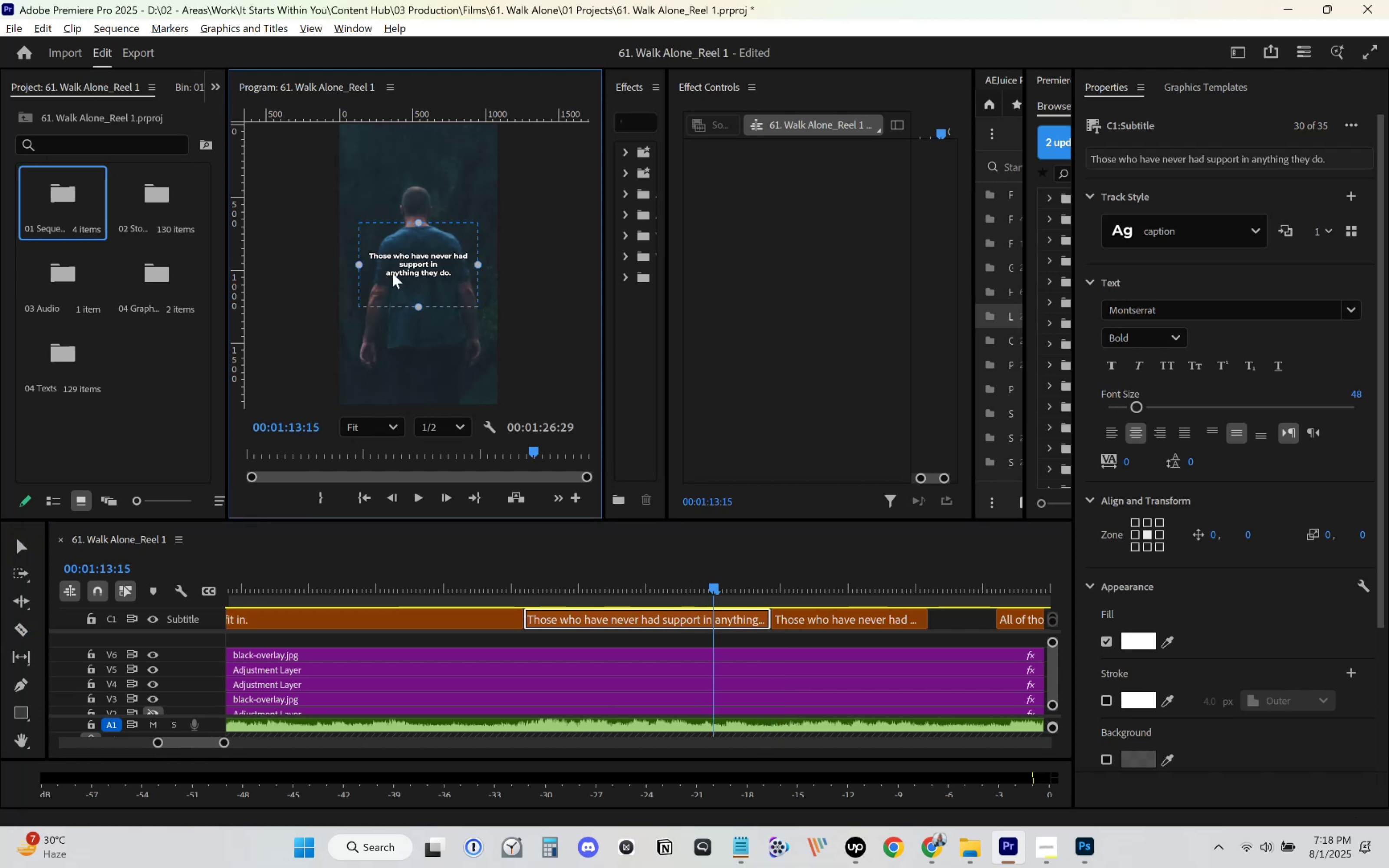 
key(Control+ControlLeft)
 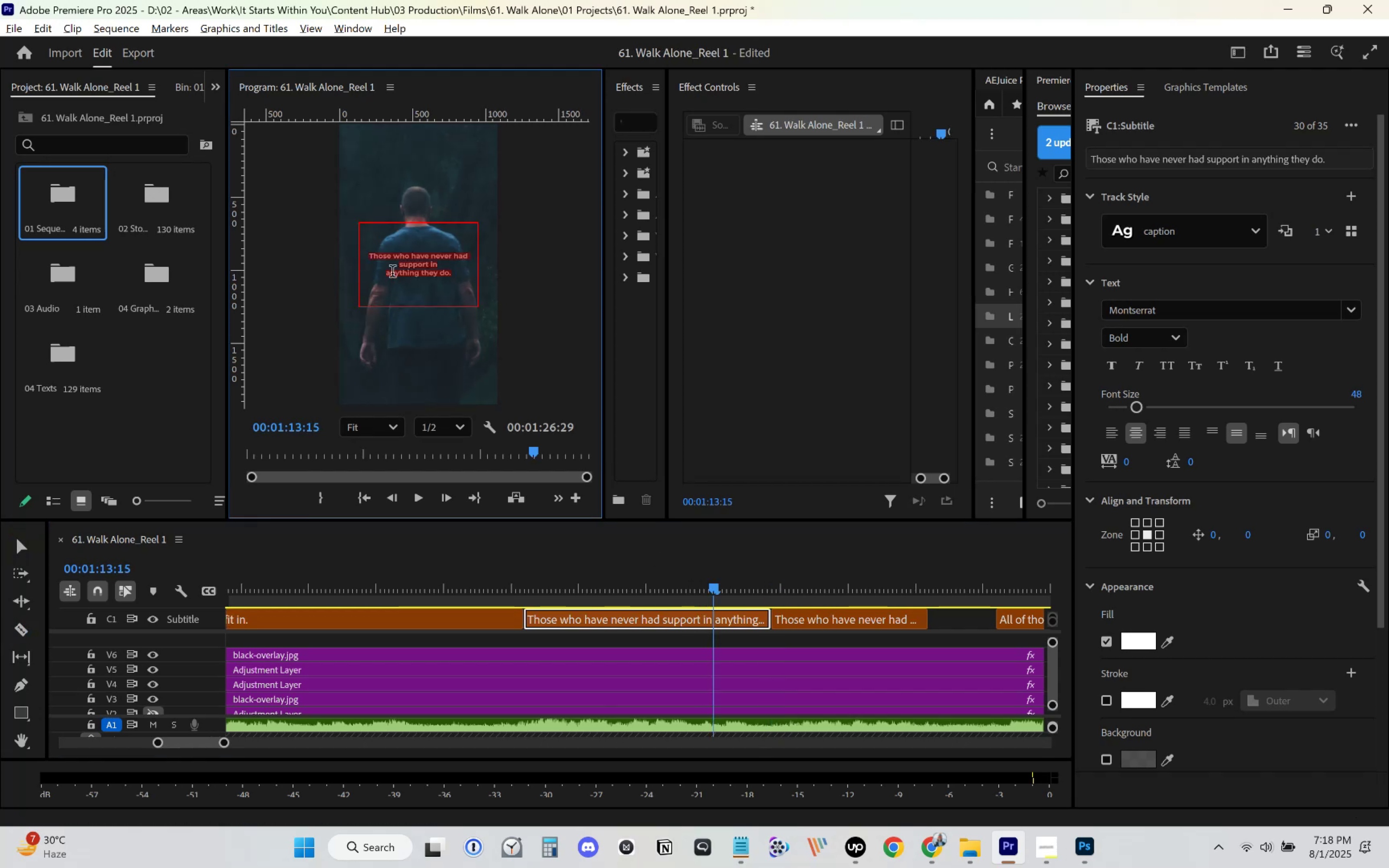 
key(Control+V)
 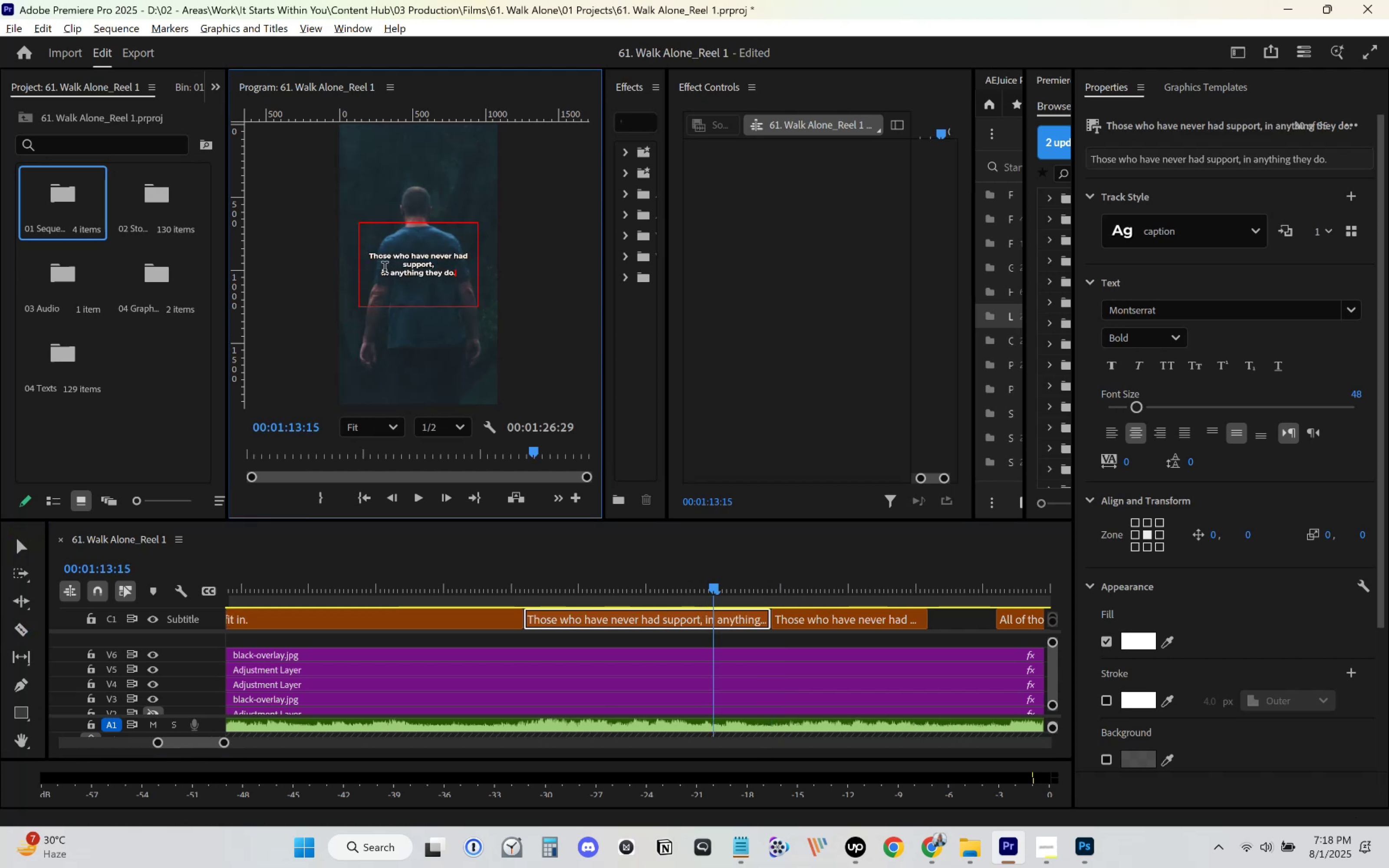 
key(Control+ControlLeft)
 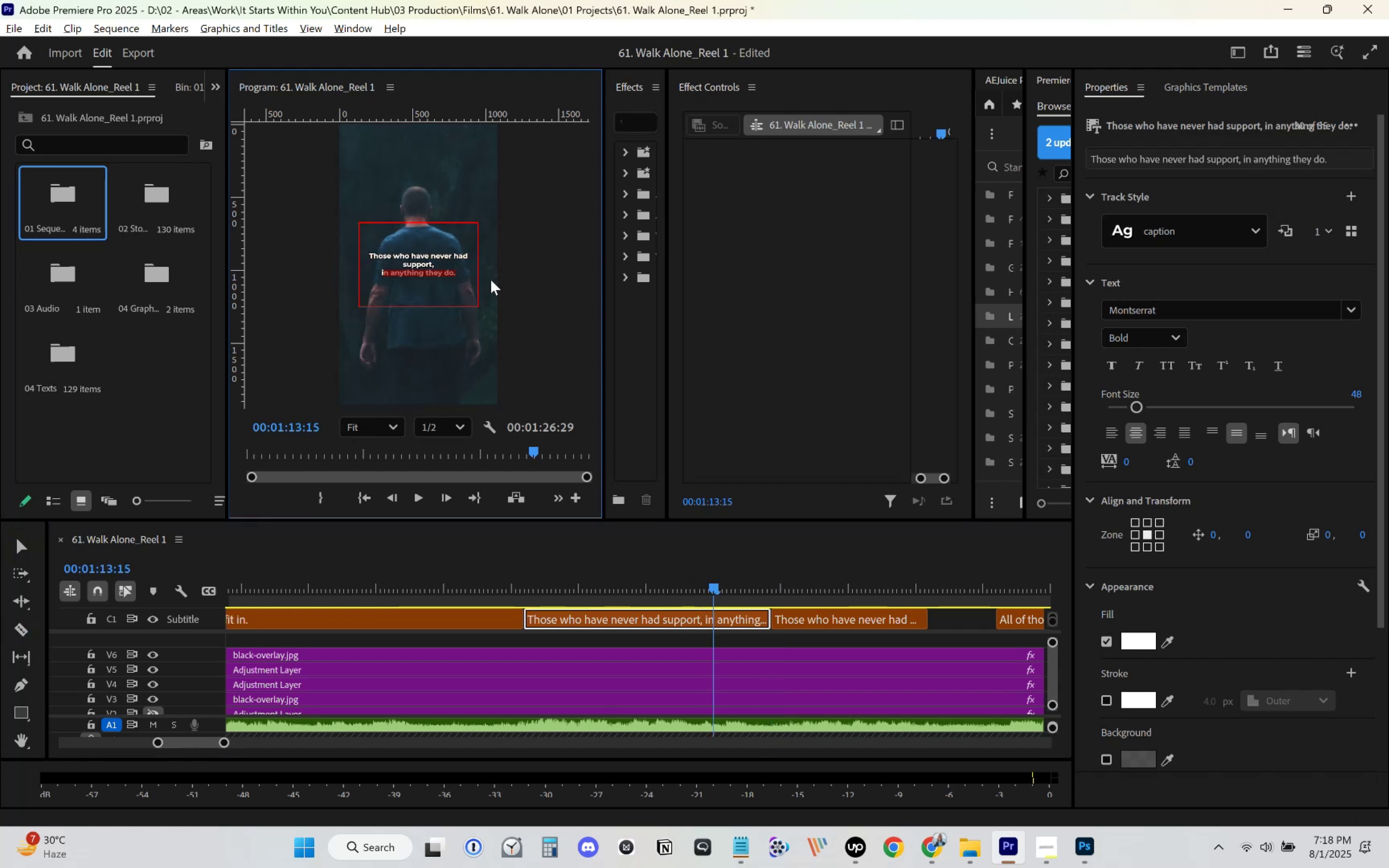 
key(Control+X)
 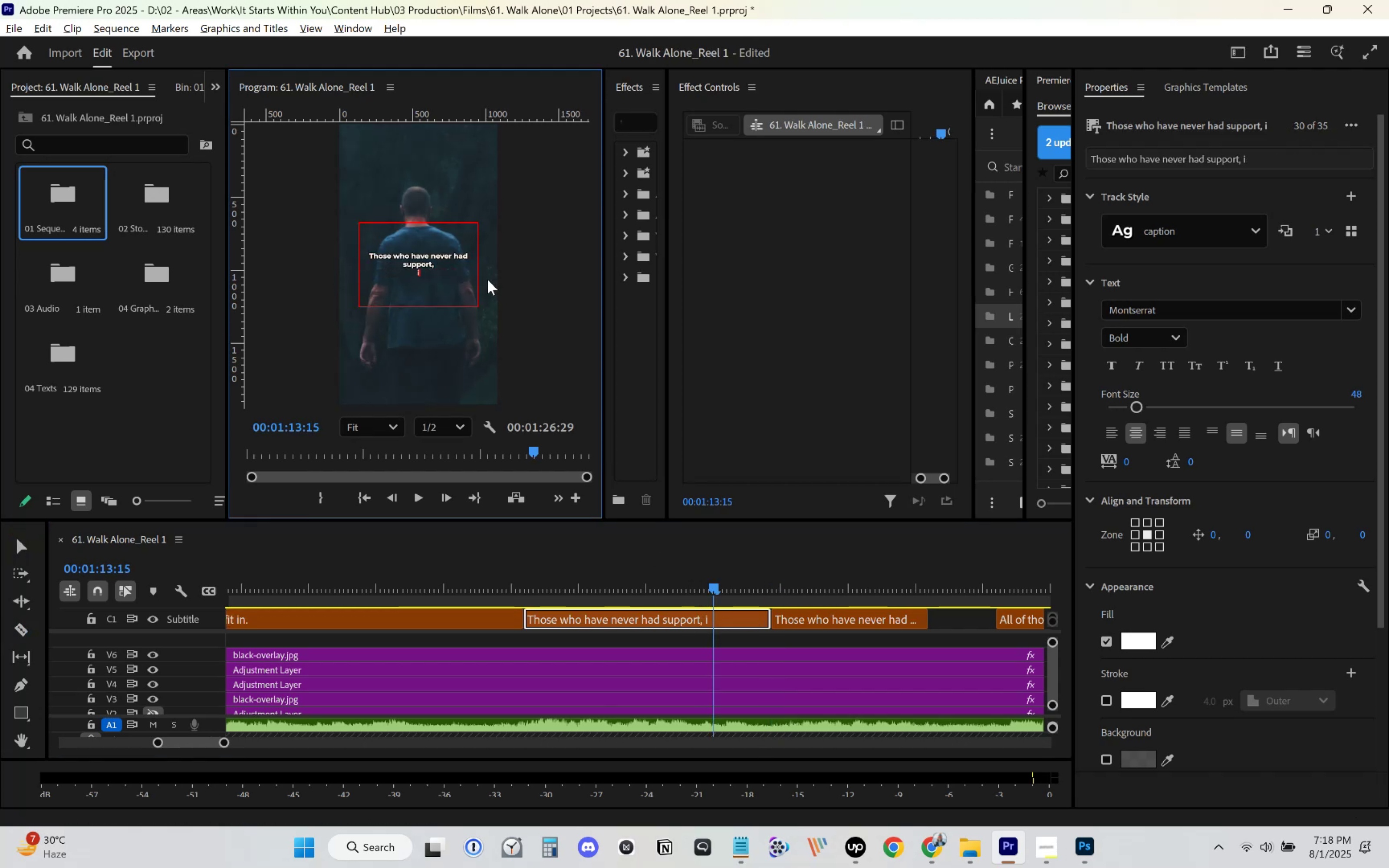 
key(Control+ControlLeft)
 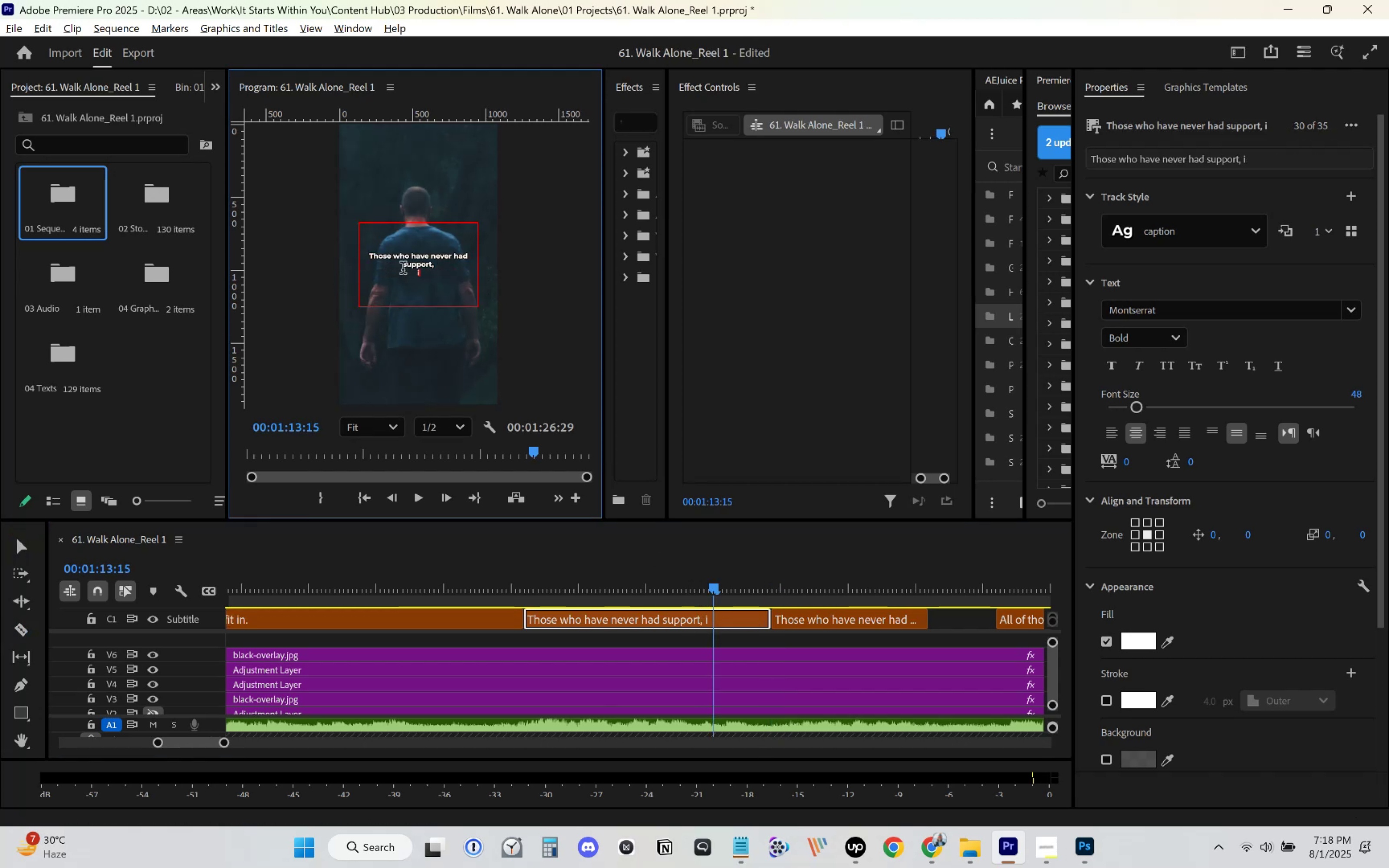 
key(Control+Z)
 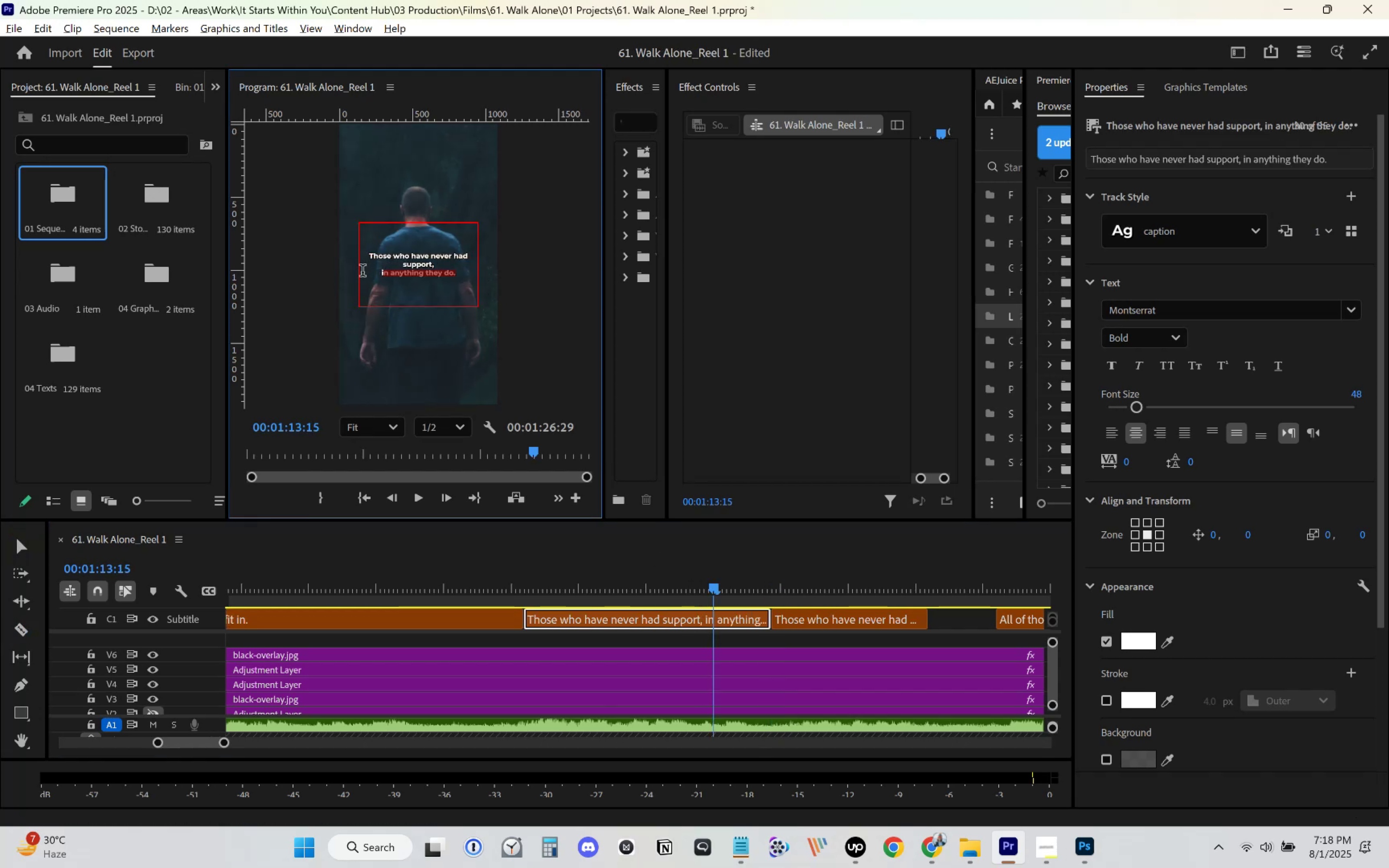 
key(Control+ControlLeft)
 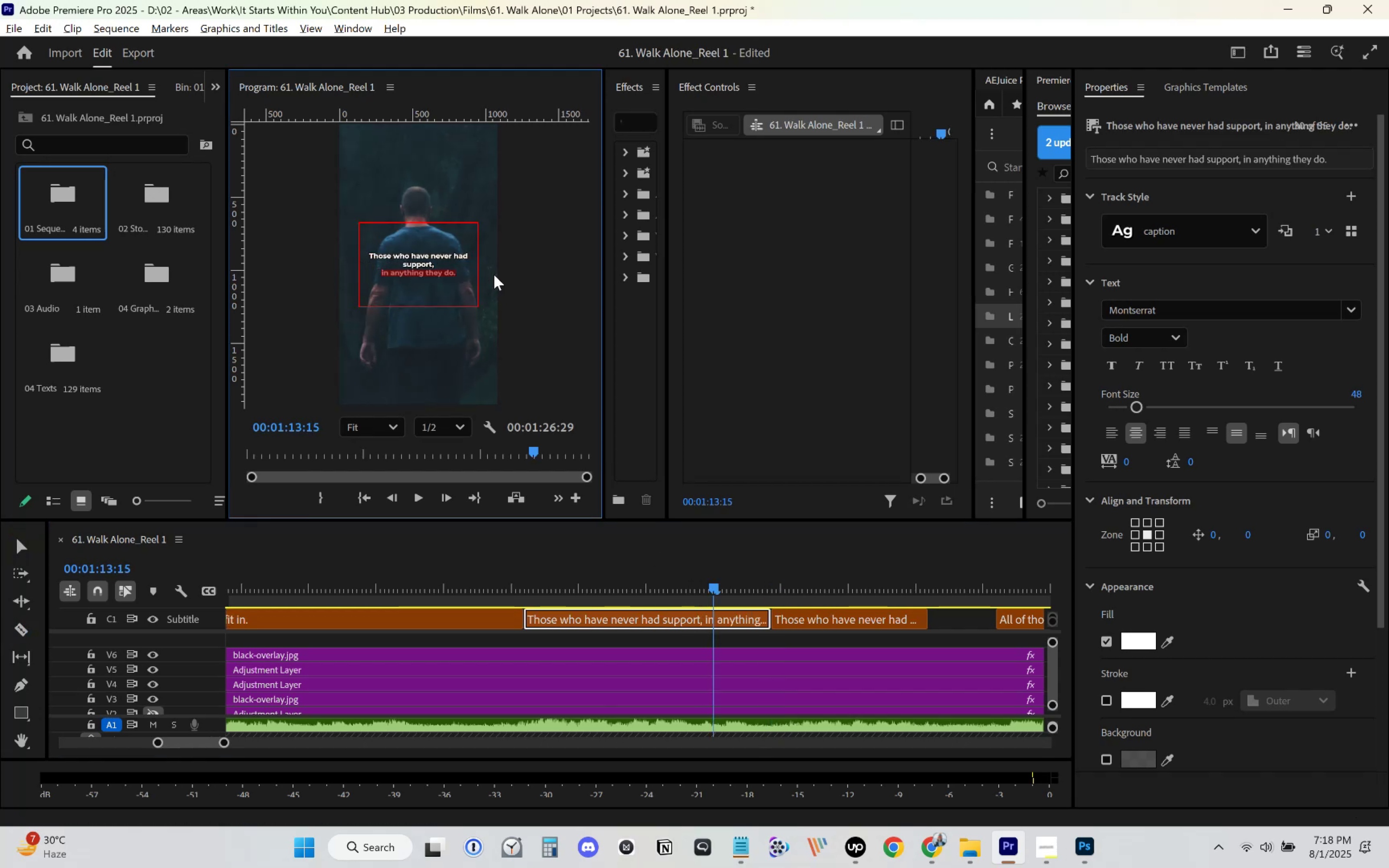 
key(Control+X)
 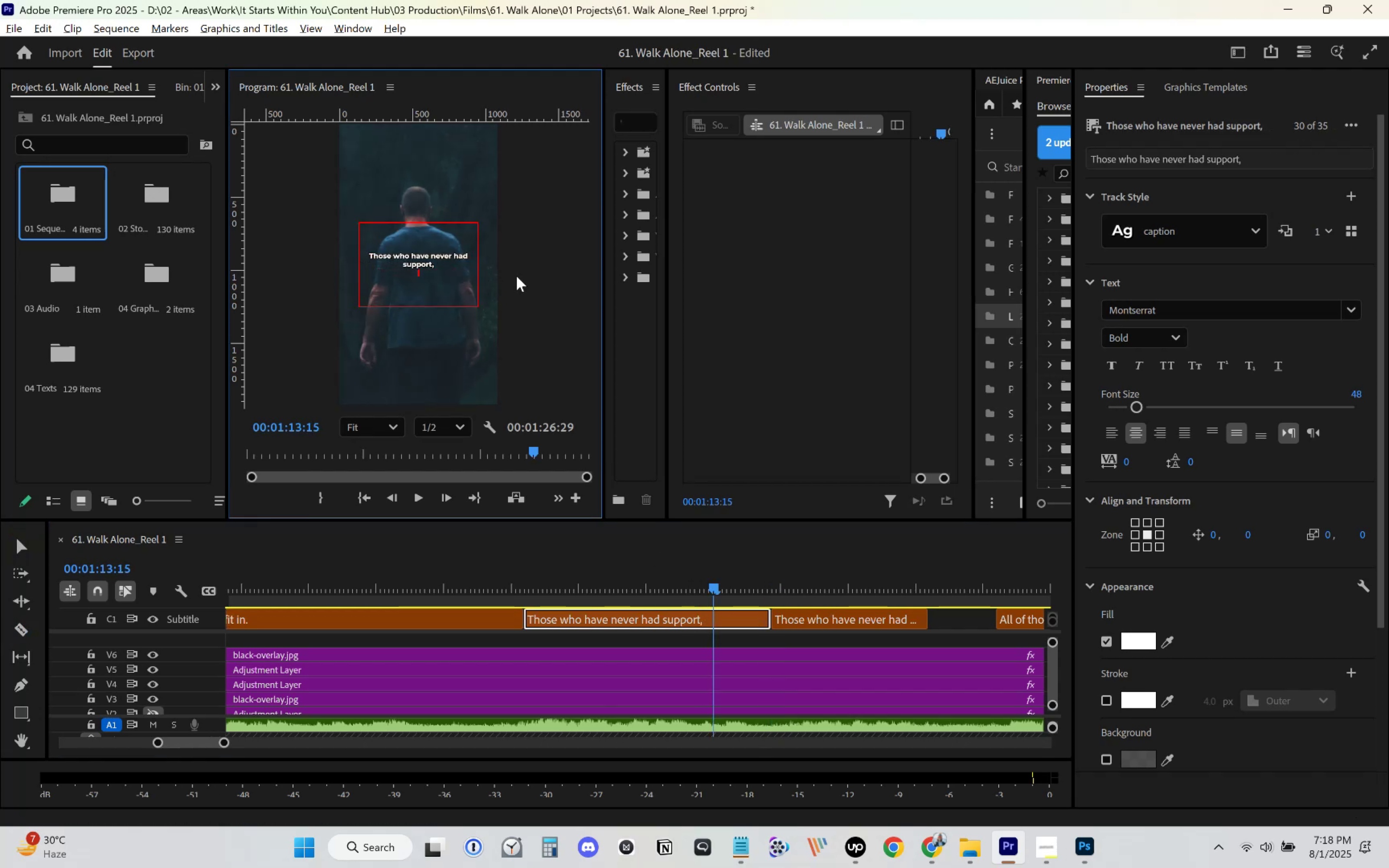 
key(Backspace)
 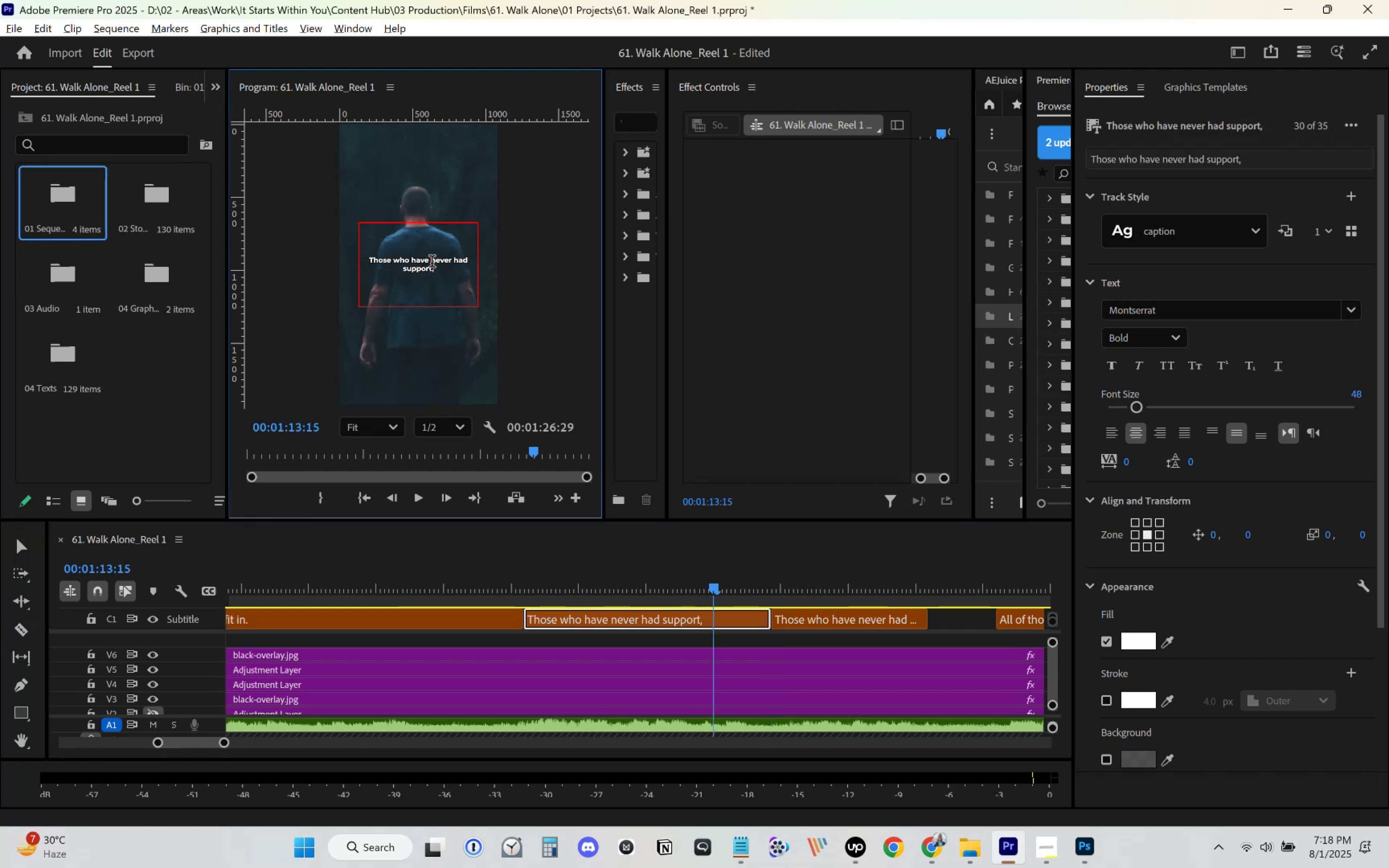 
key(Backspace)
 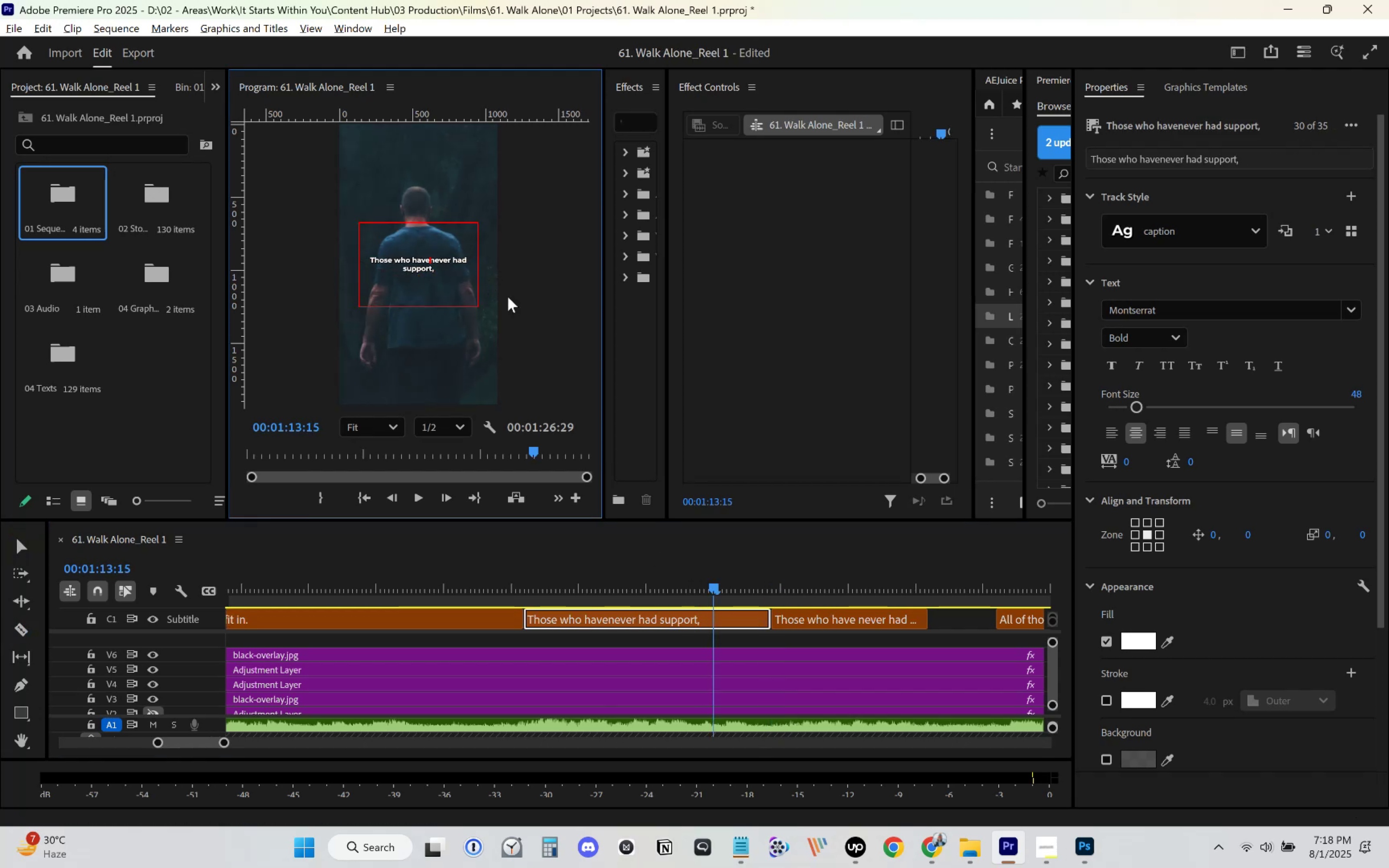 
key(Enter)
 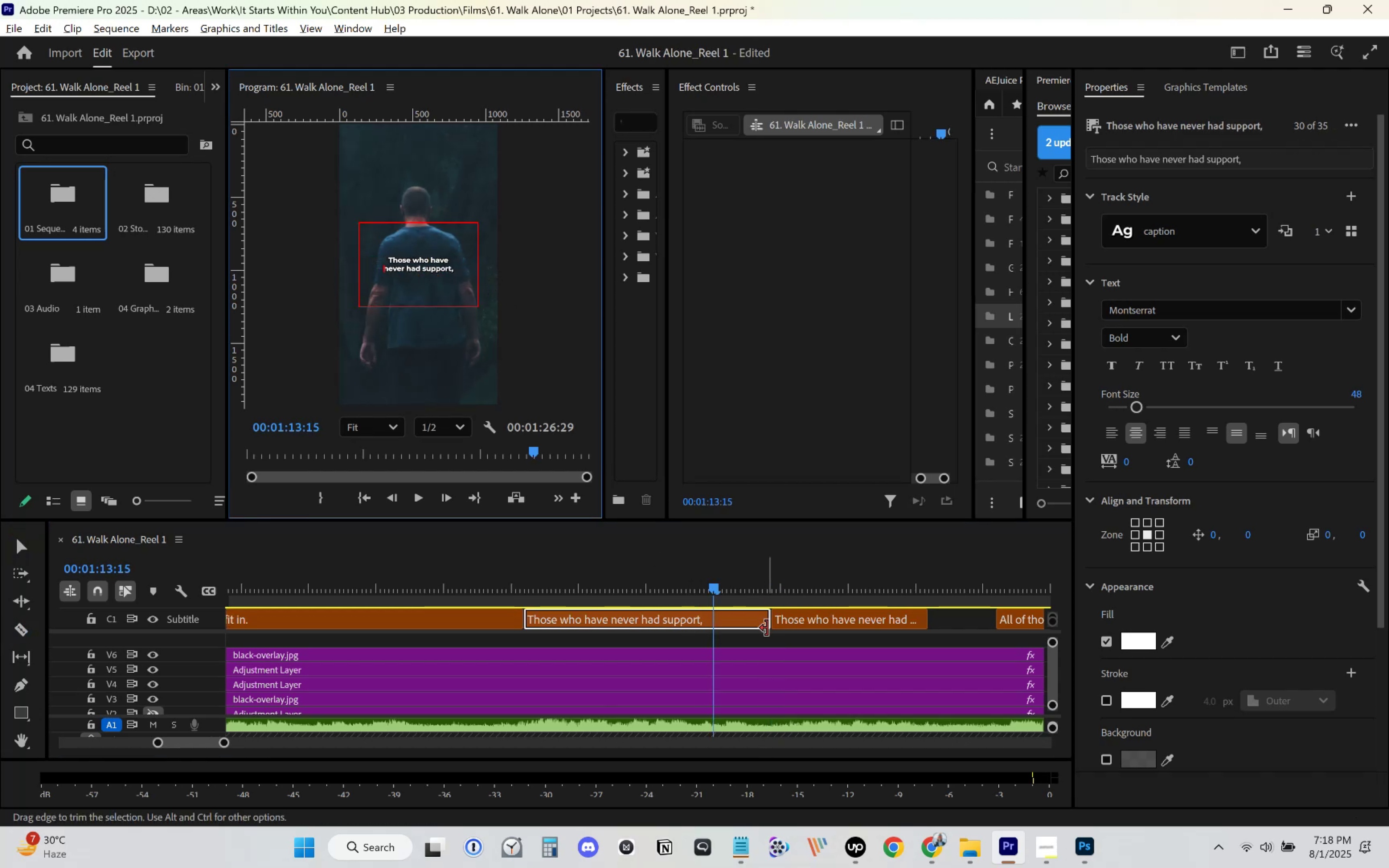 
scroll: coordinate [786, 645], scroll_direction: down, amount: 4.0
 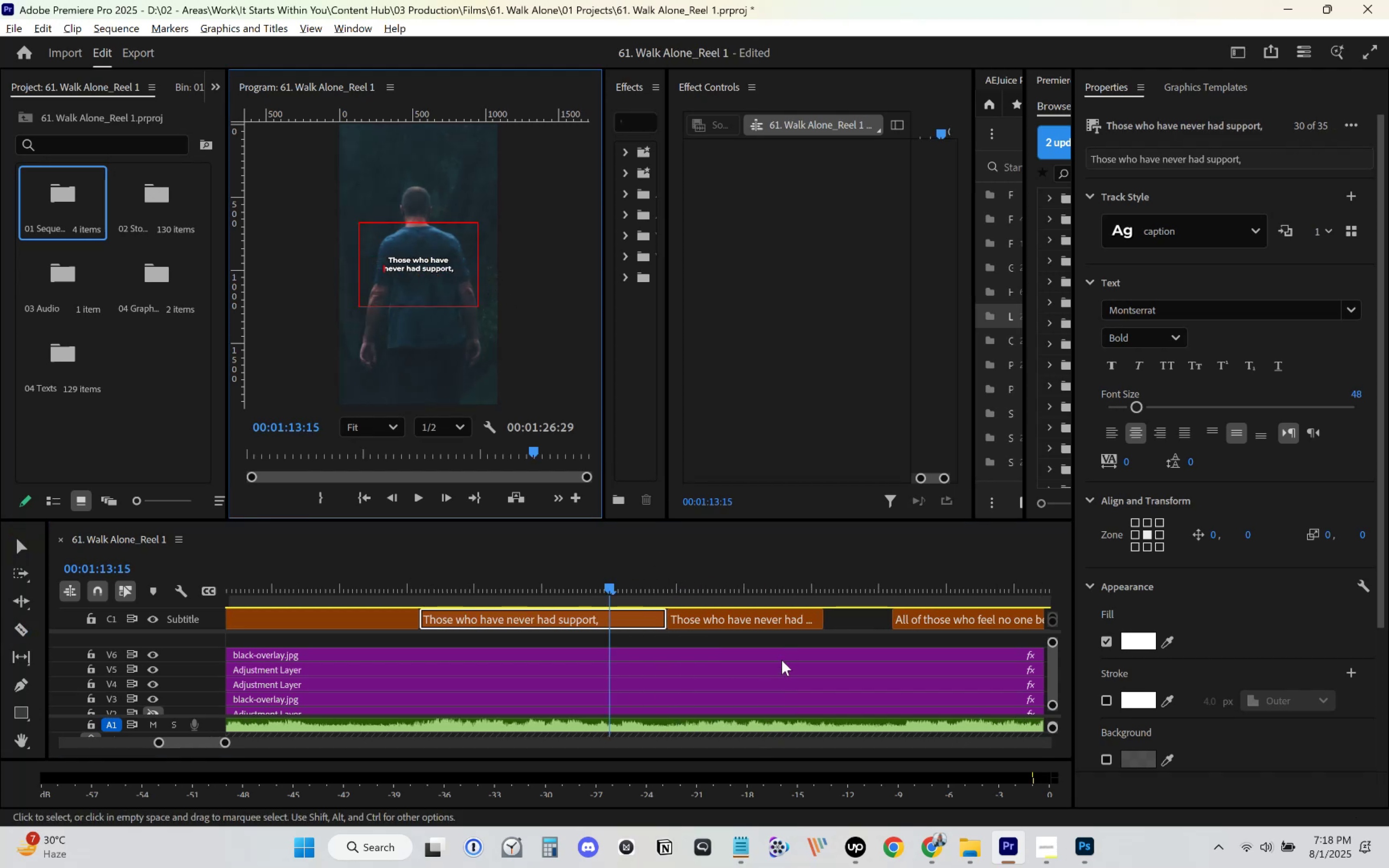 
left_click([781, 662])
 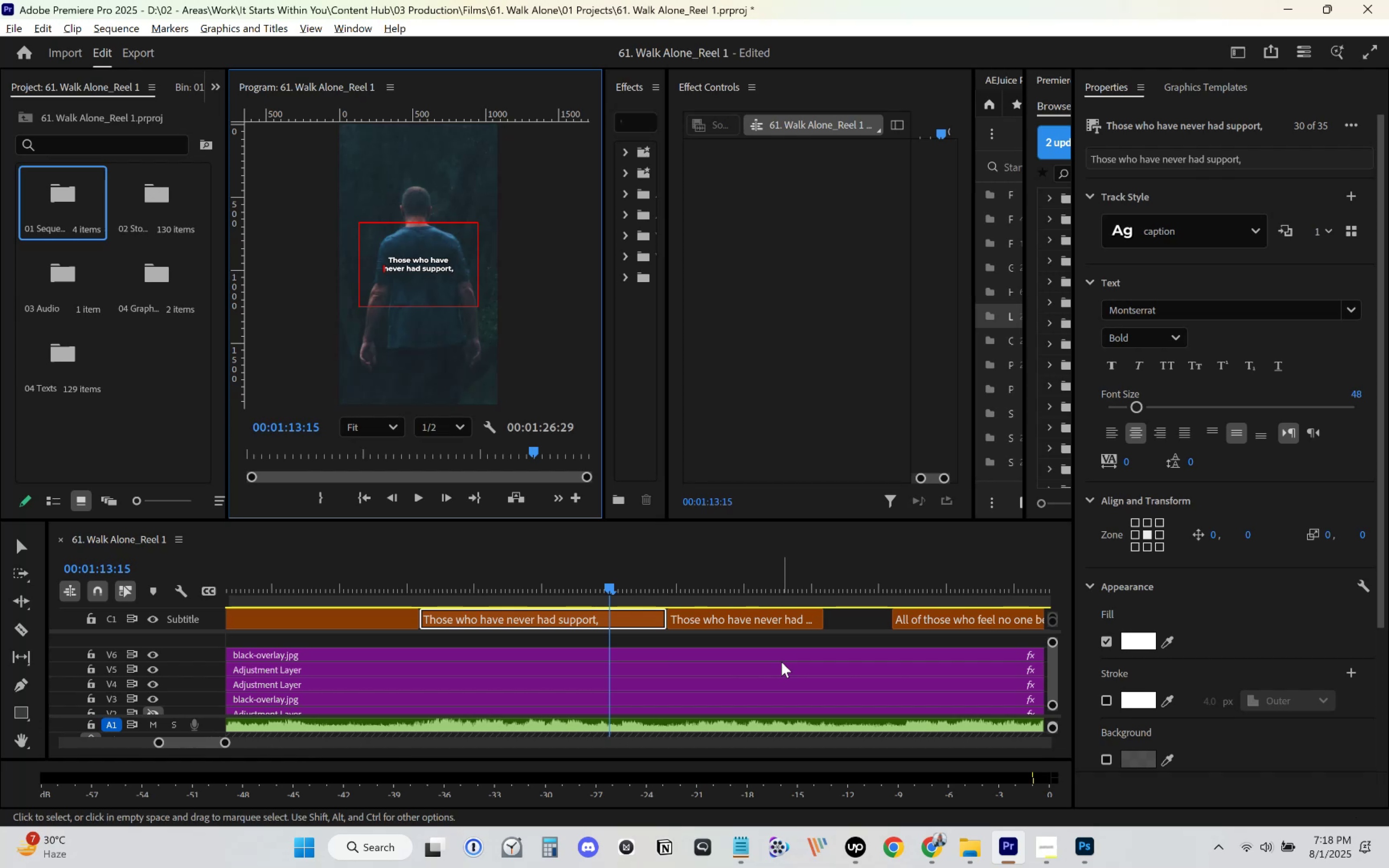 
left_click([781, 662])
 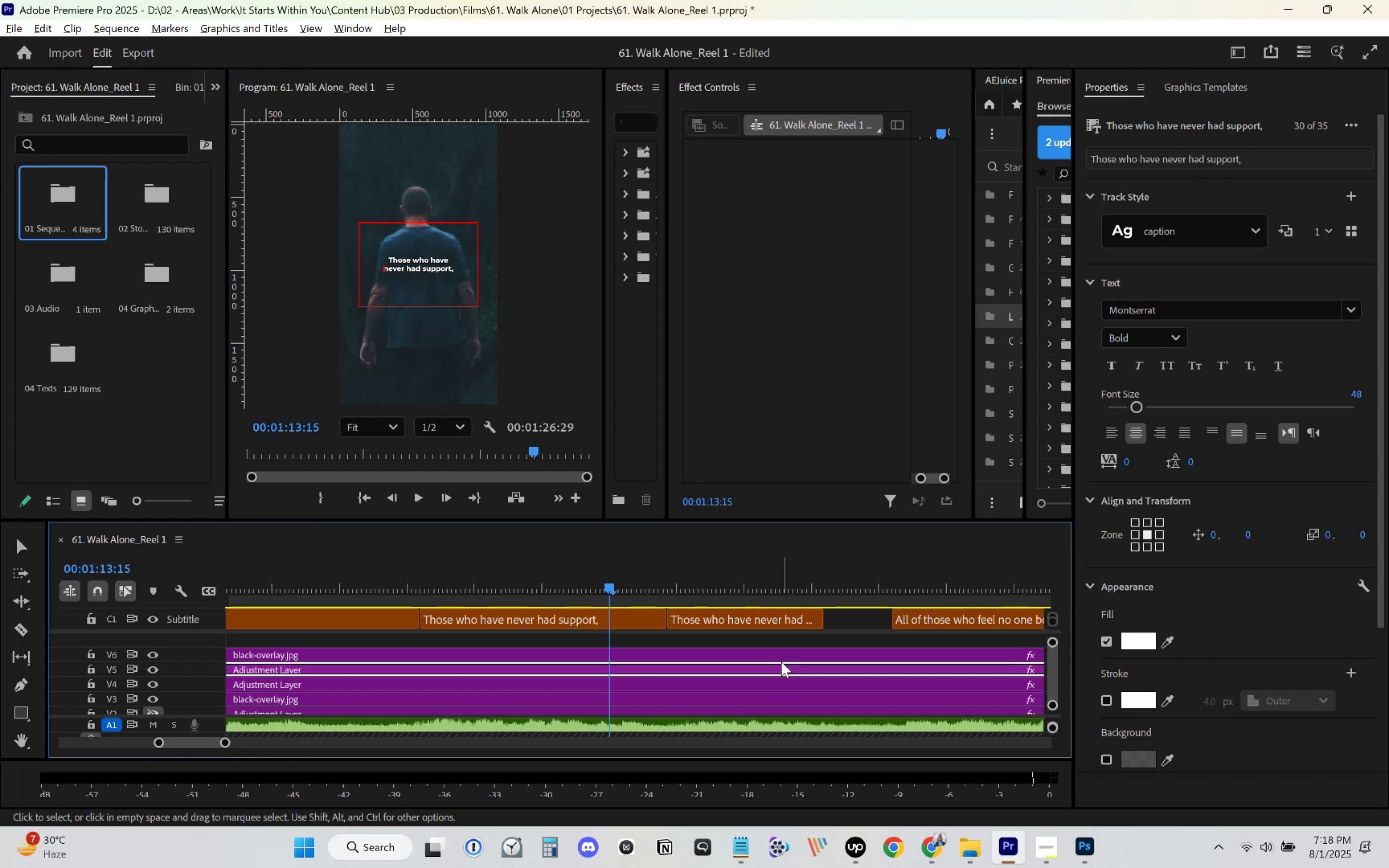 
key(Space)
 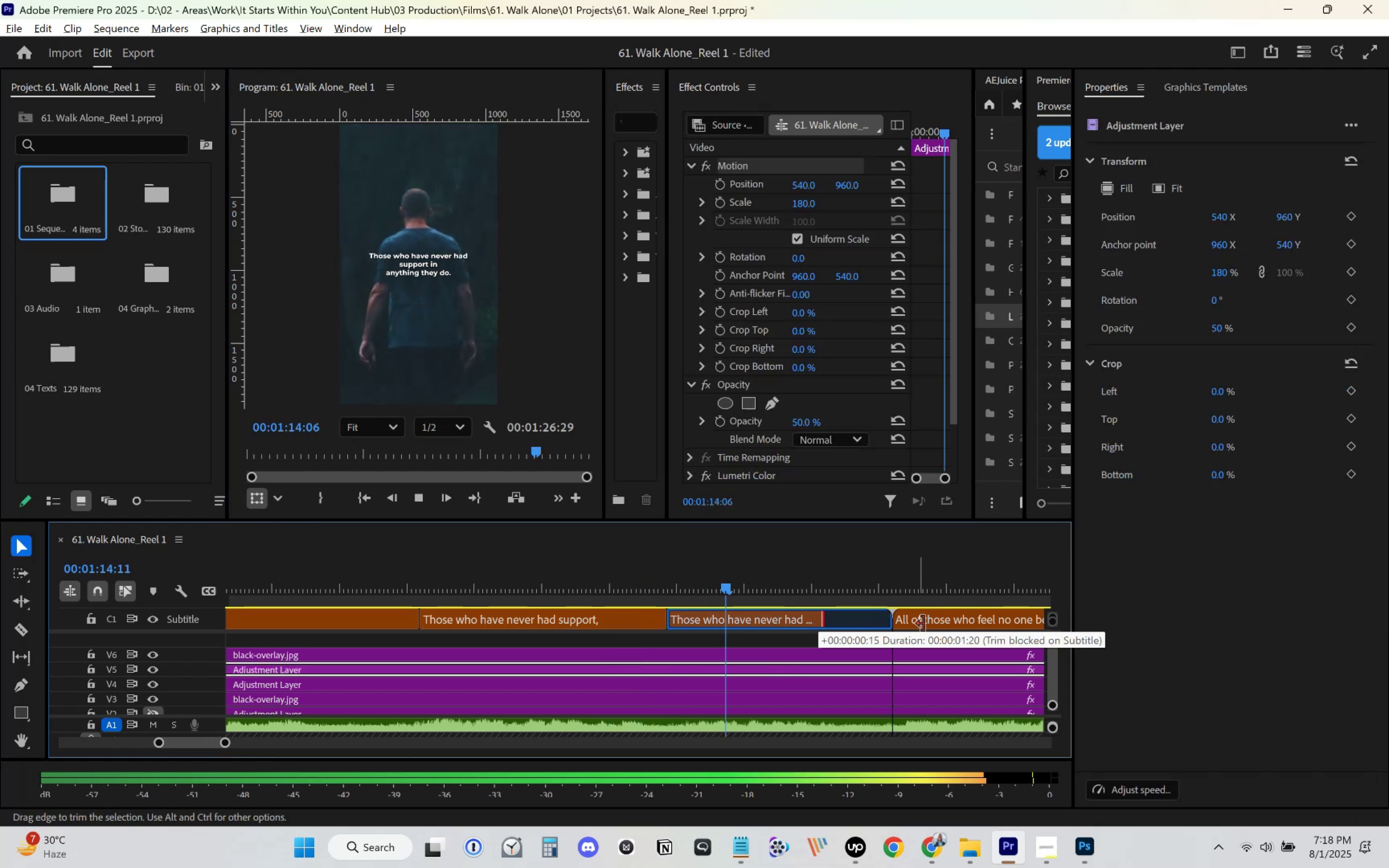 
key(Space)
 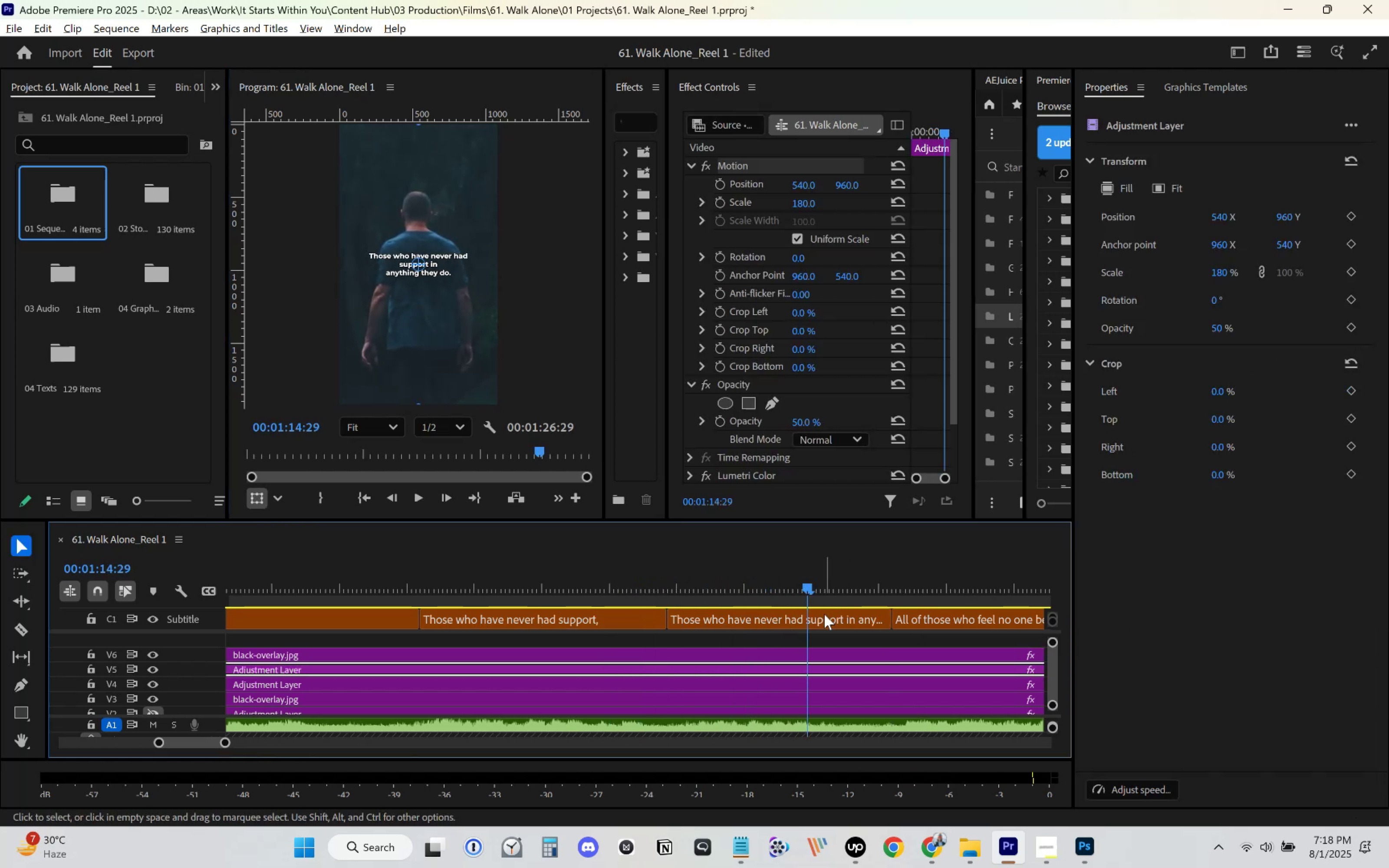 
left_click([824, 614])
 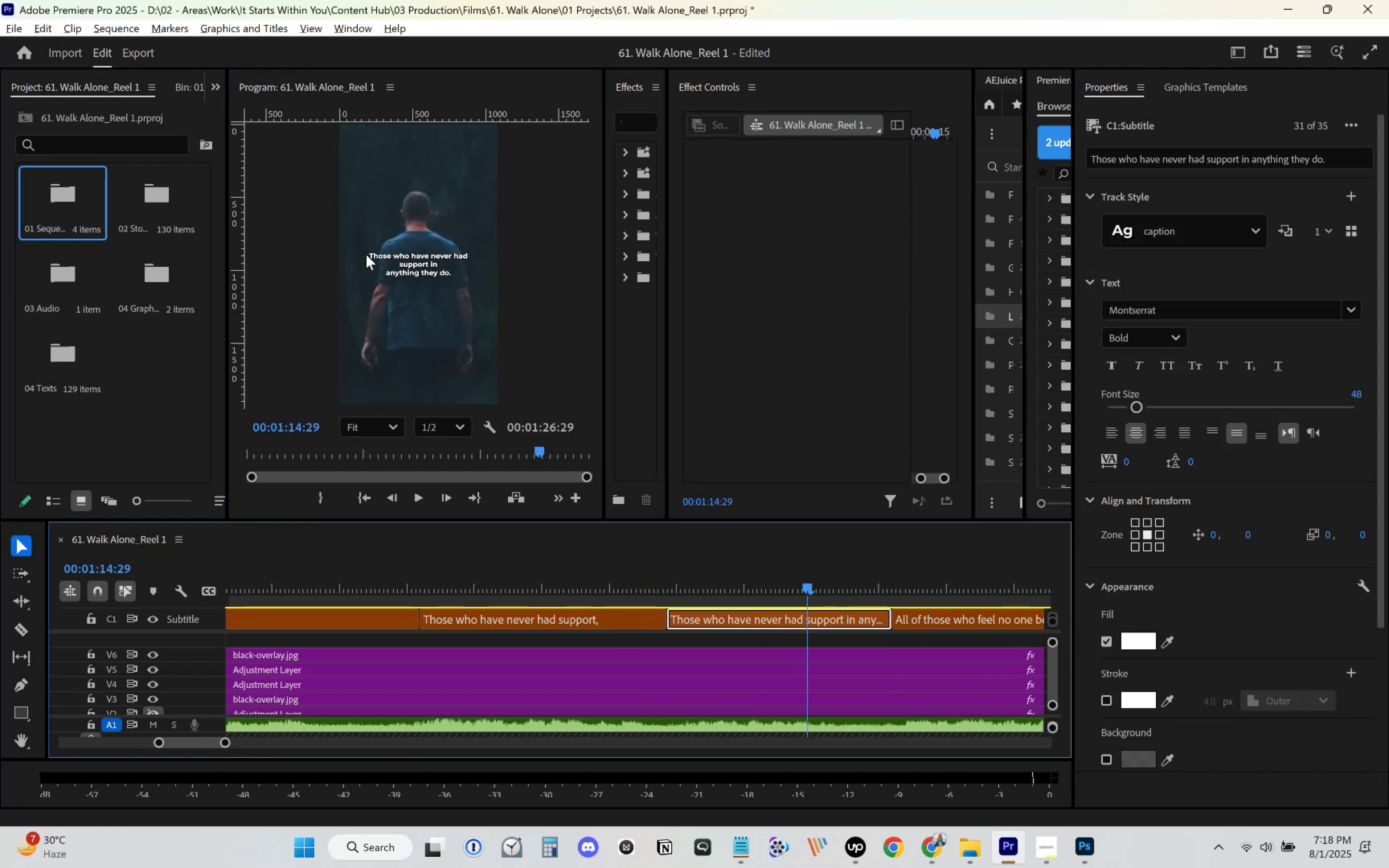 
left_click([428, 271])
 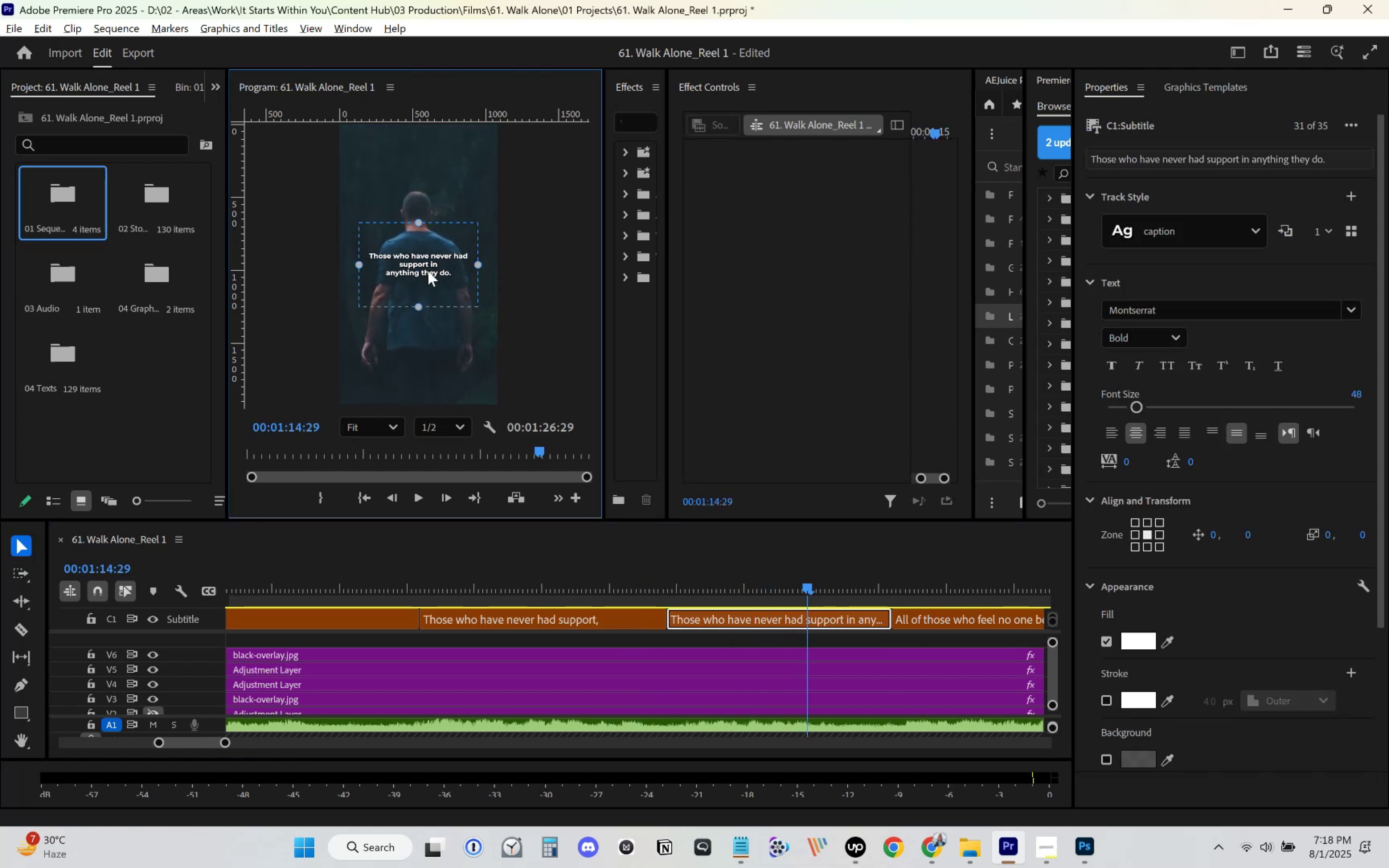 
key(Control+ControlLeft)
 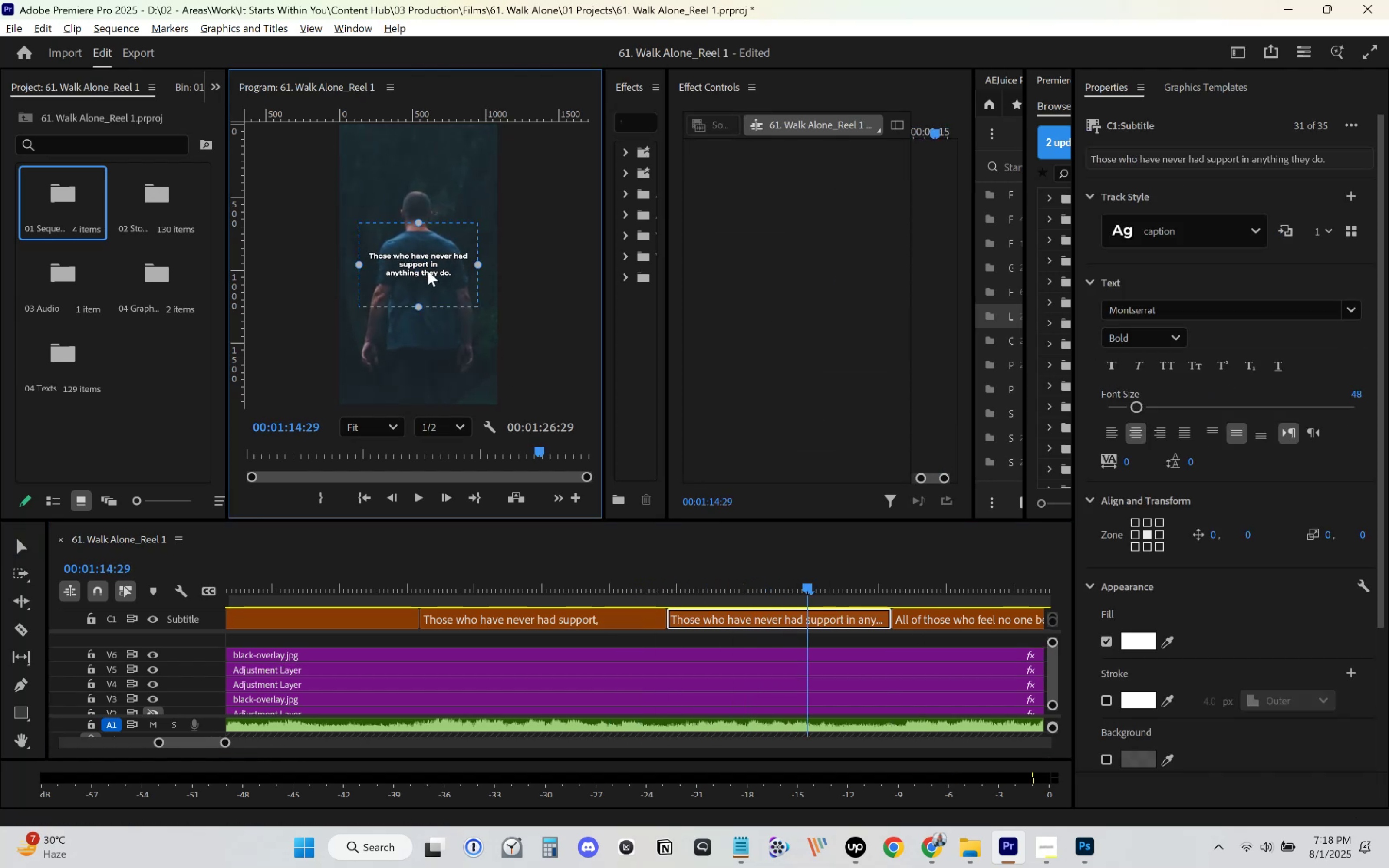 
double_click([428, 271])
 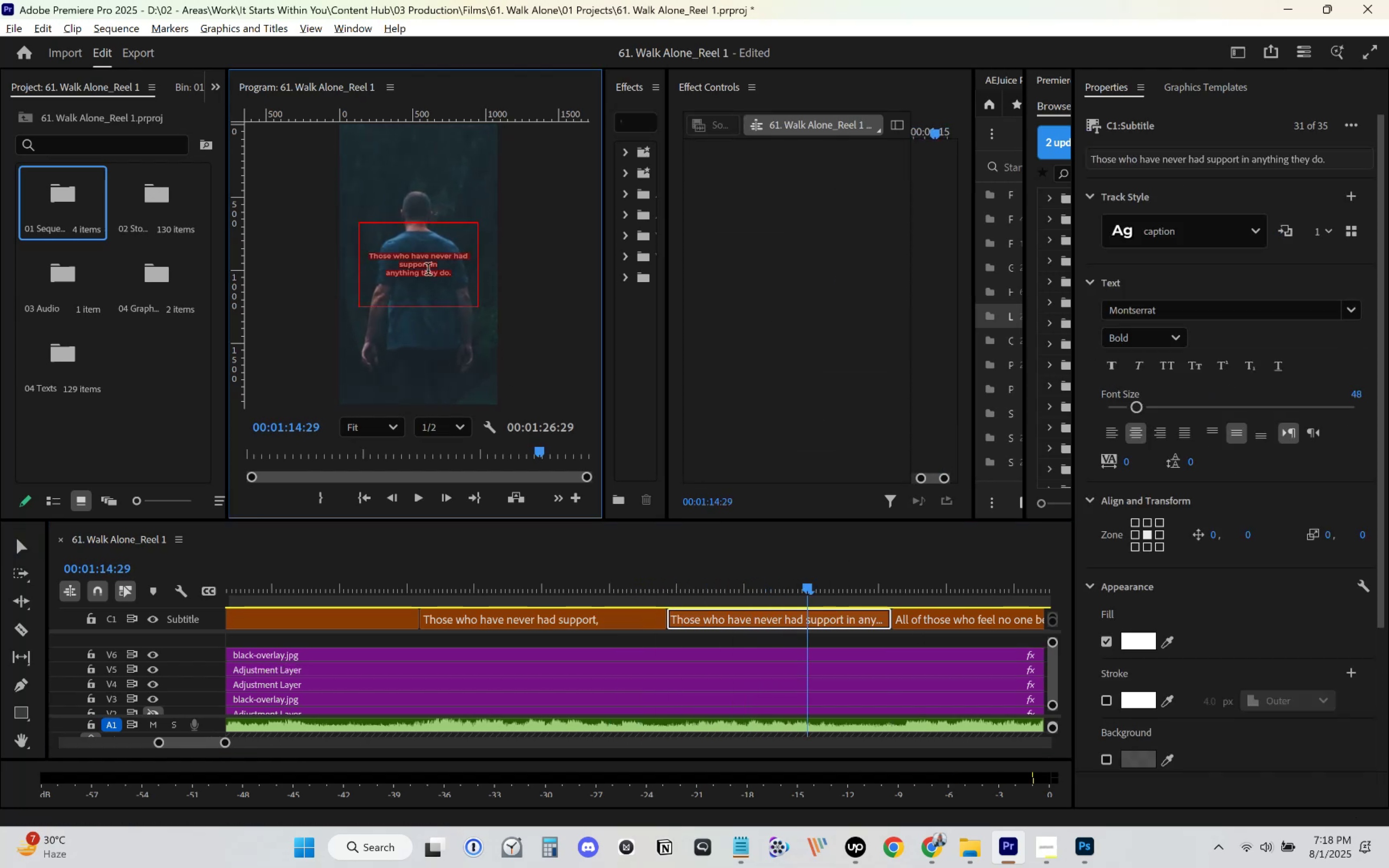 
key(Control+V)
 